 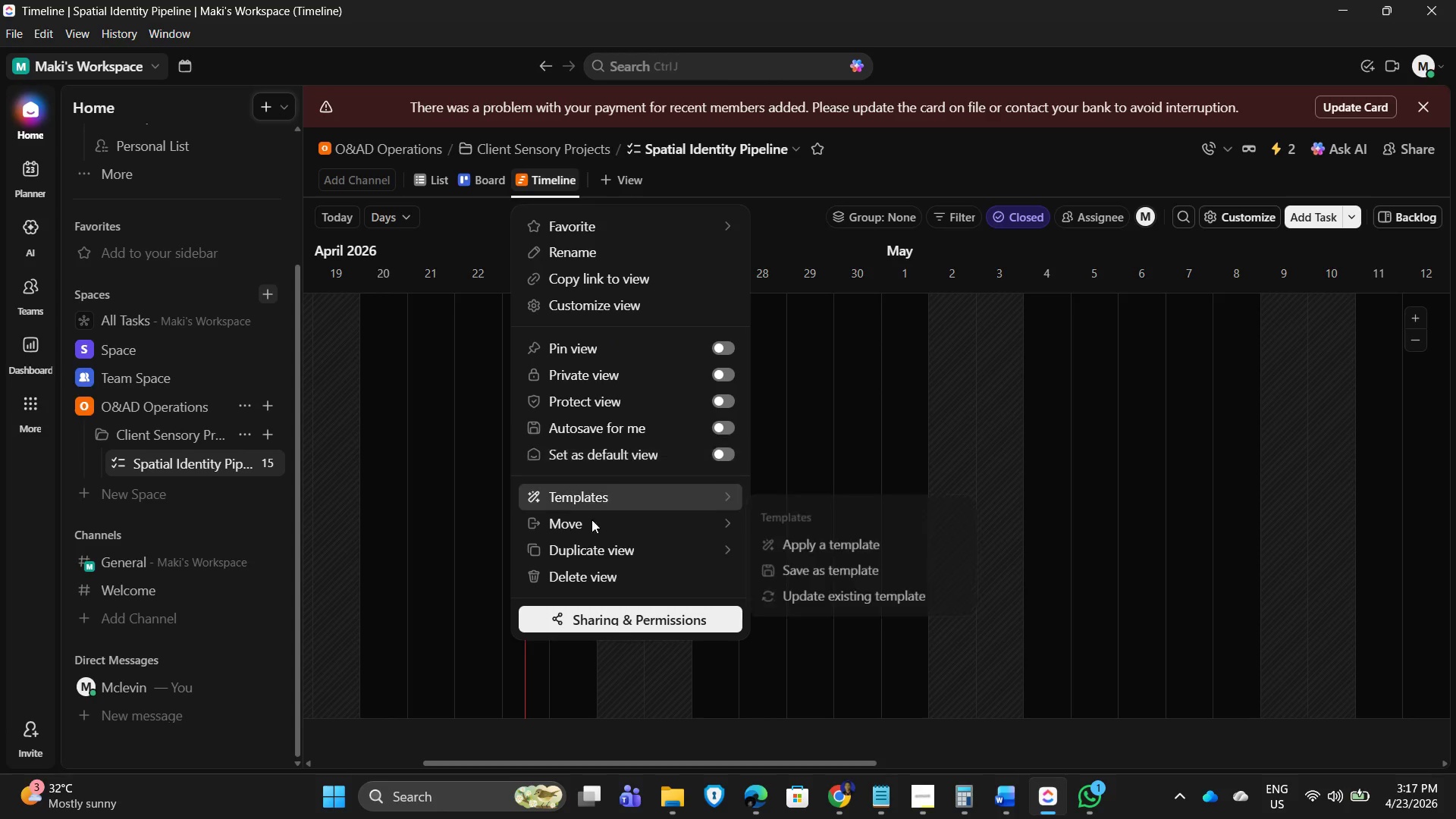 
left_click_drag(start_coordinate=[704, 761], to_coordinate=[407, 781])
 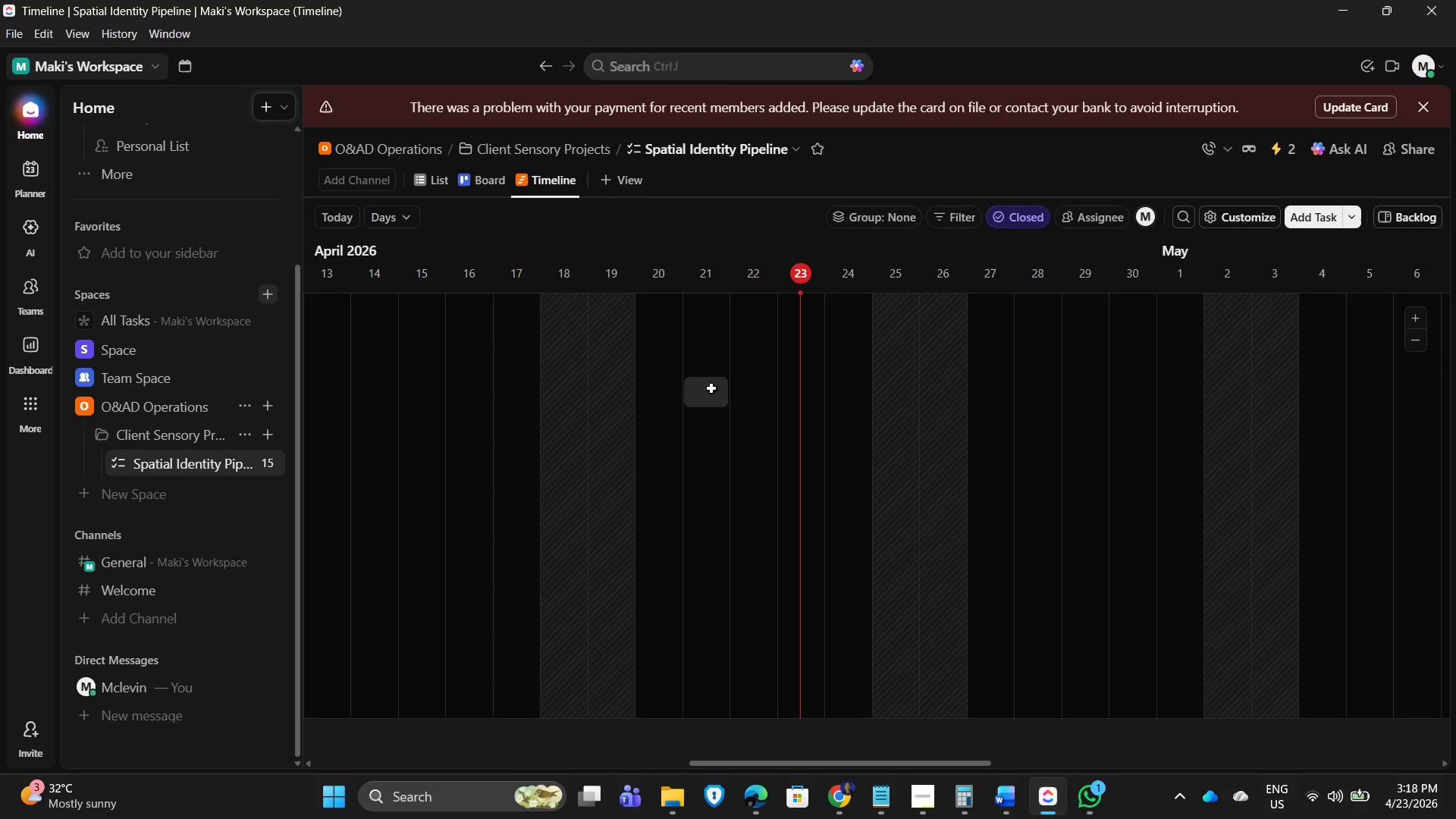 
mouse_move([620, 370])
 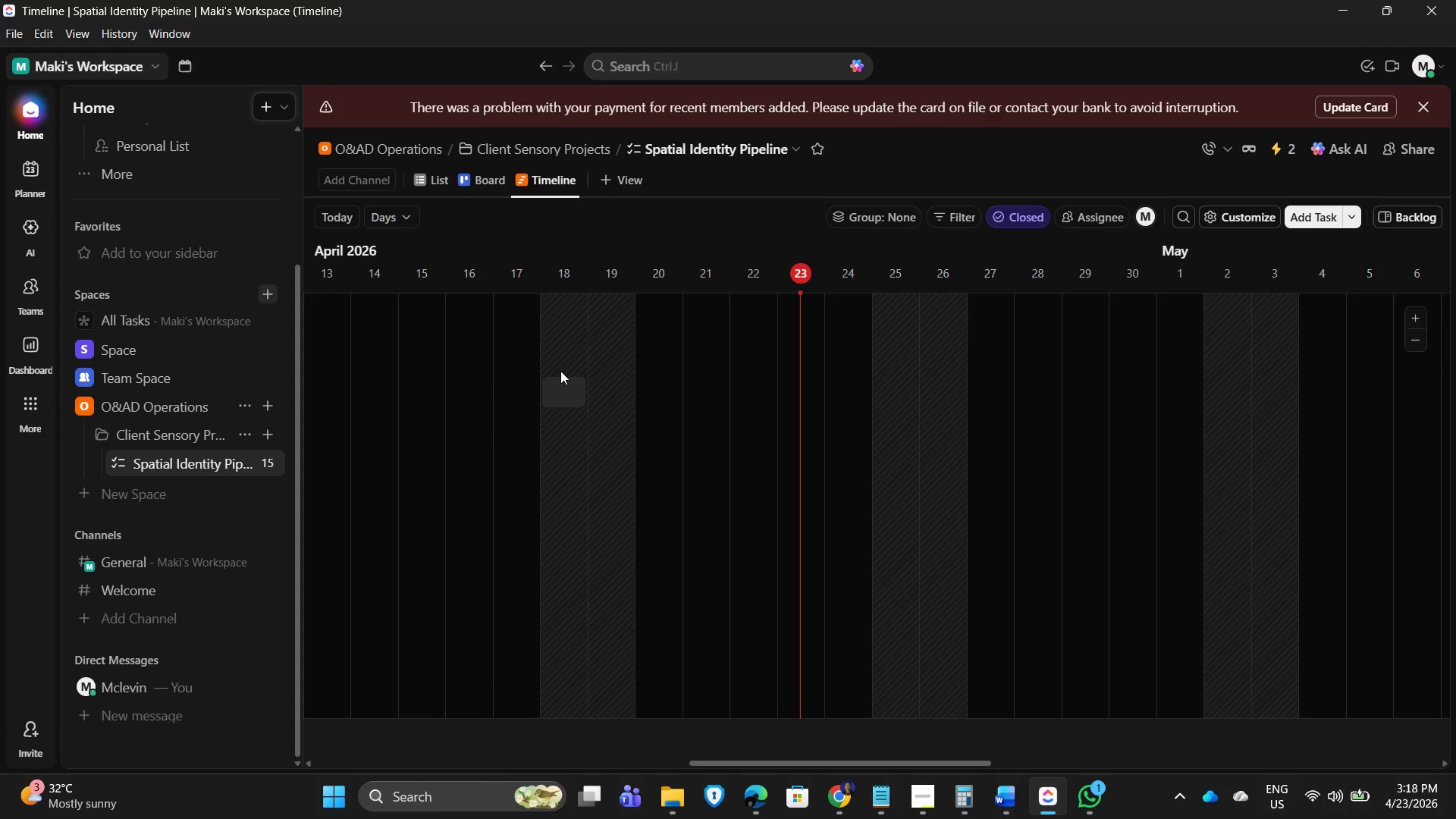 
wait(9.78)
 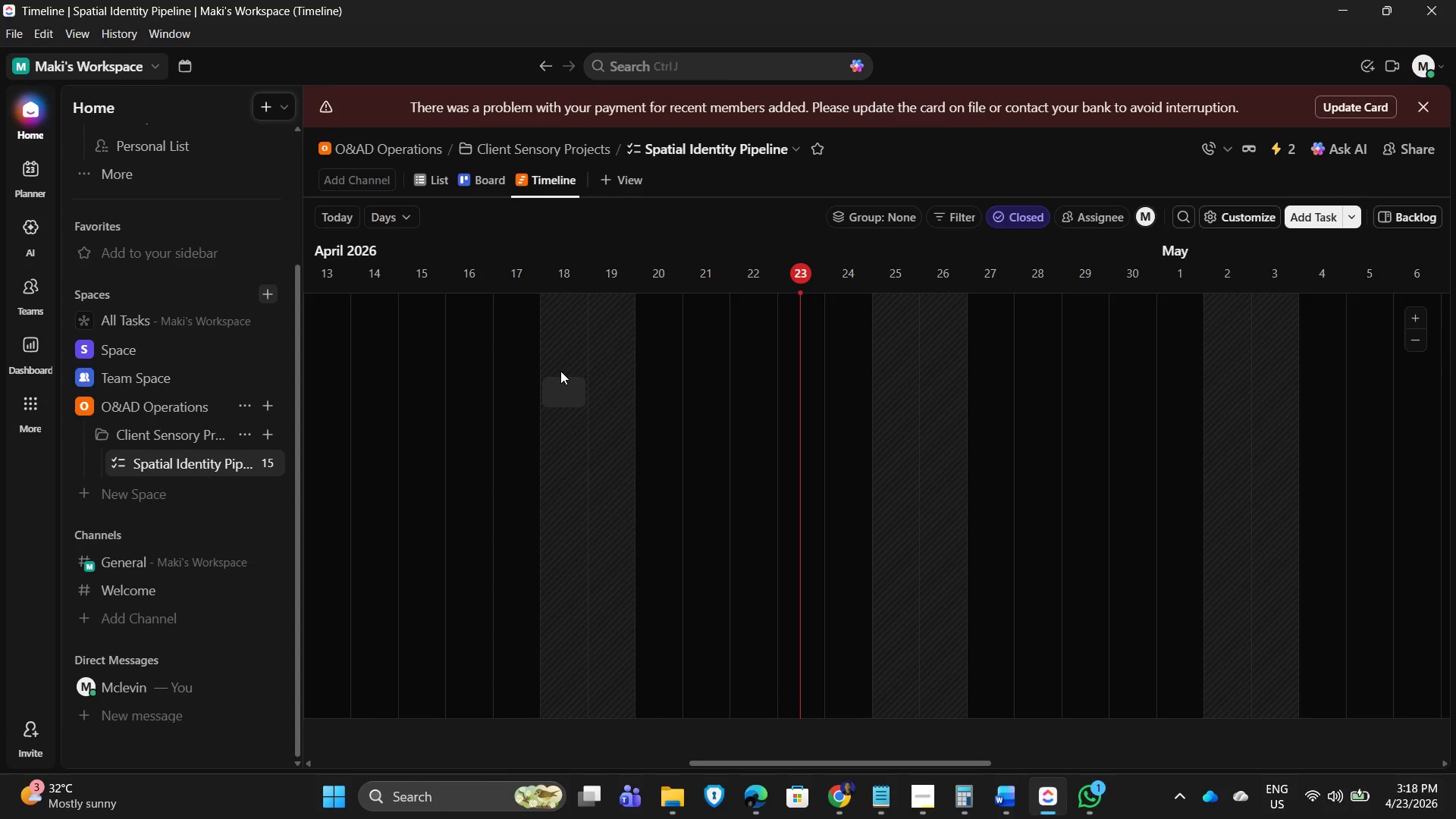 
left_click([443, 174])
 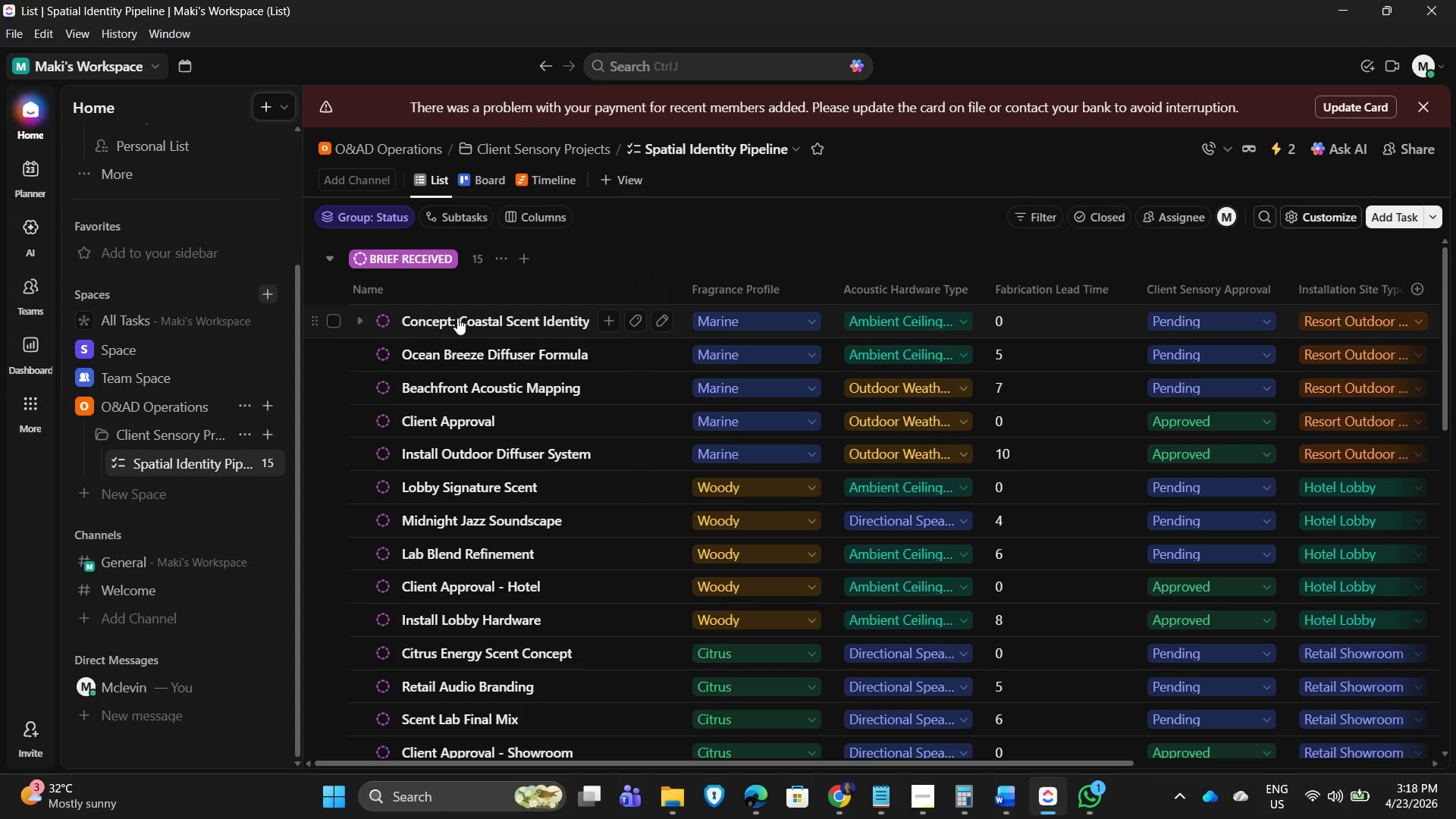 
wait(14.53)
 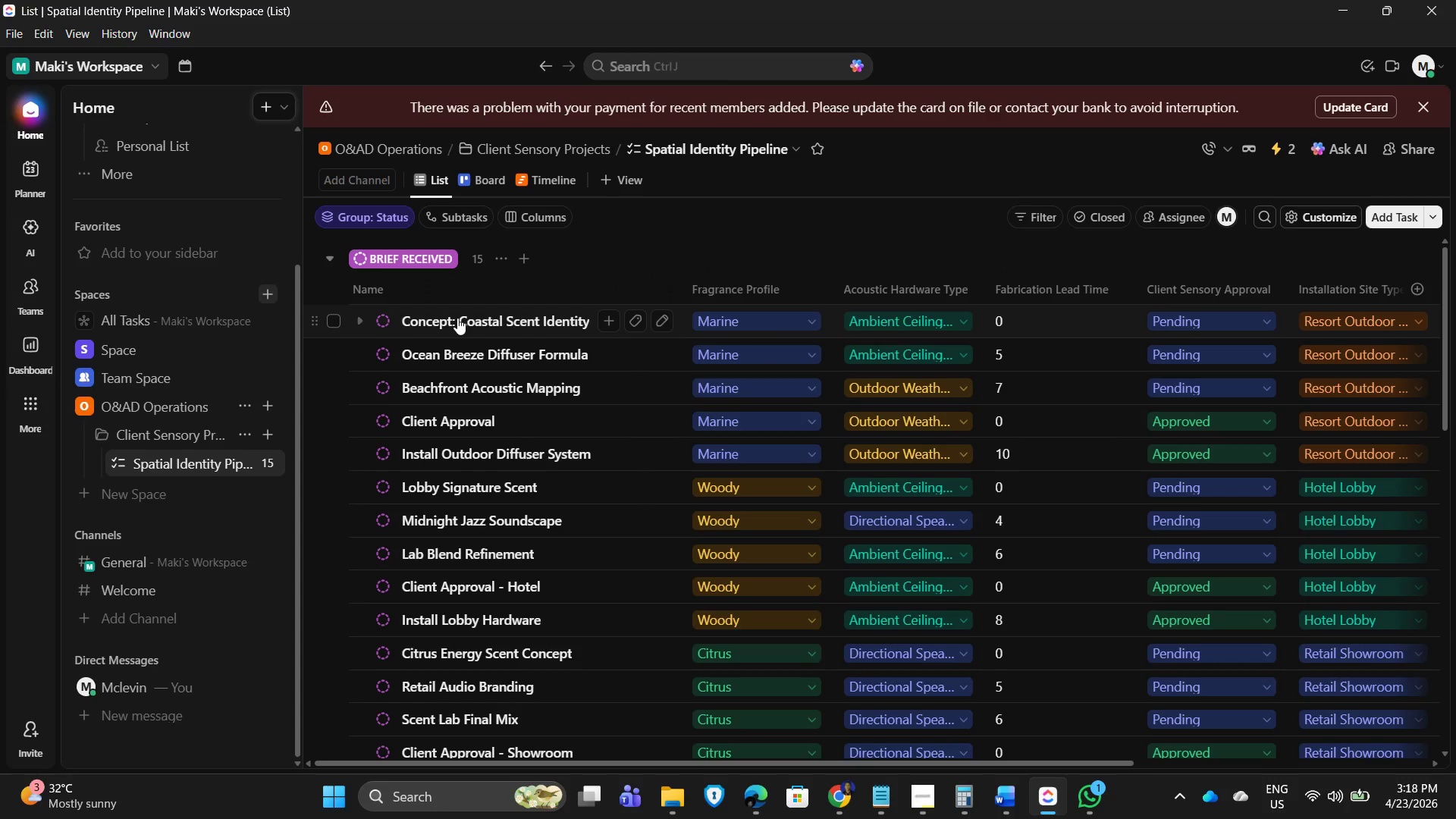 
left_click([457, 318])
 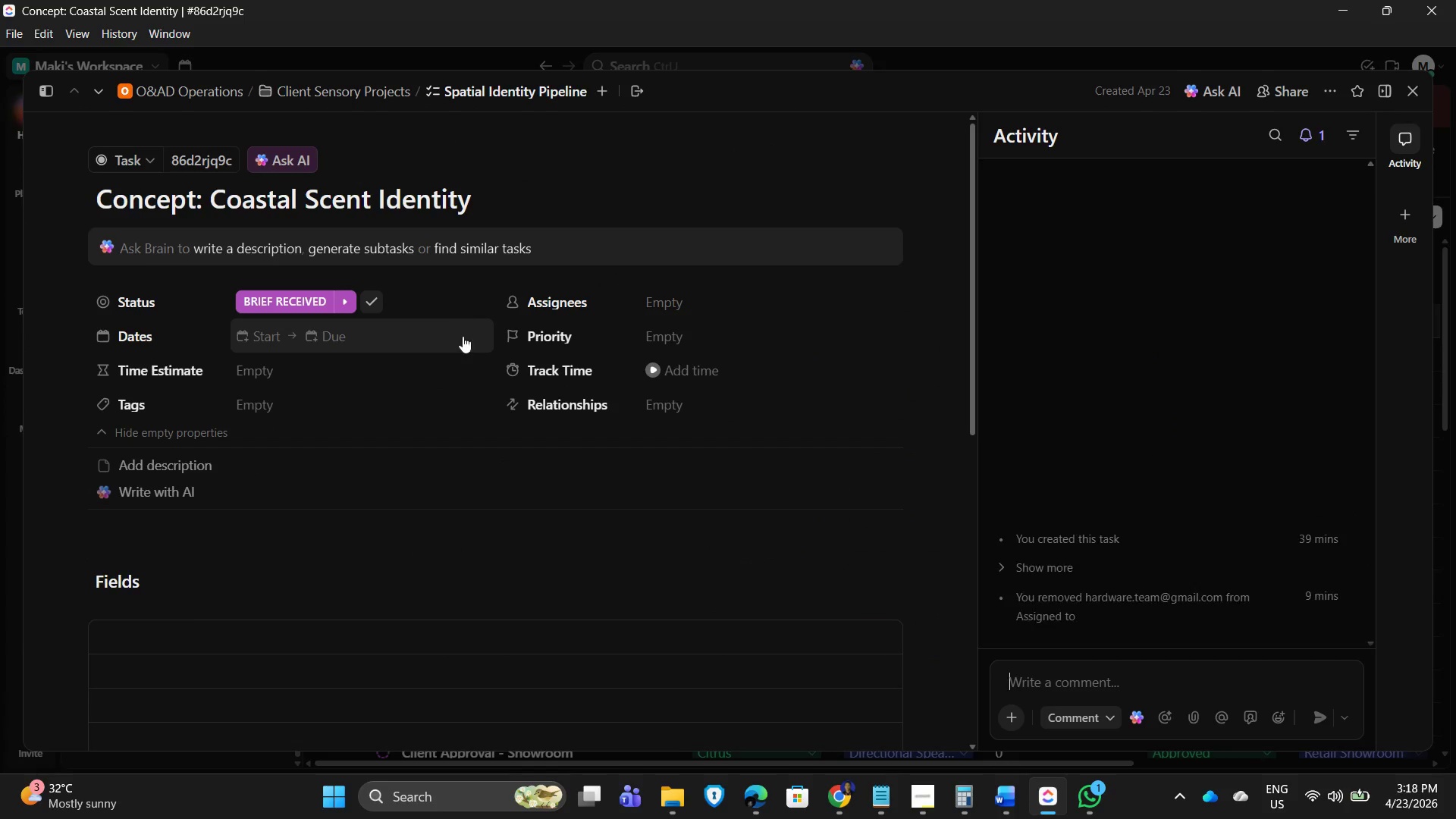 
left_click([261, 331])
 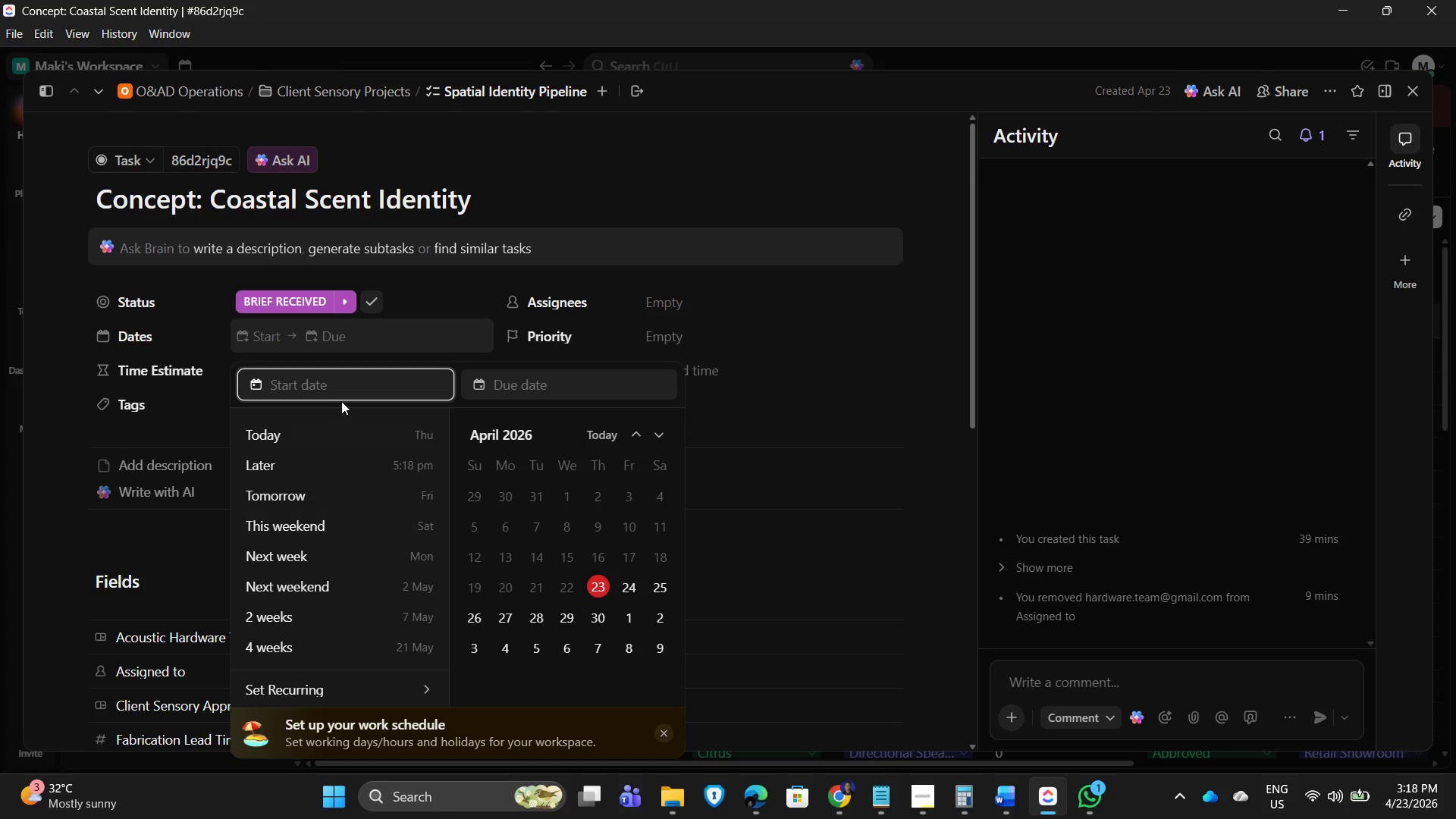 
scroll: coordinate [584, 497], scroll_direction: down, amount: 1.0
 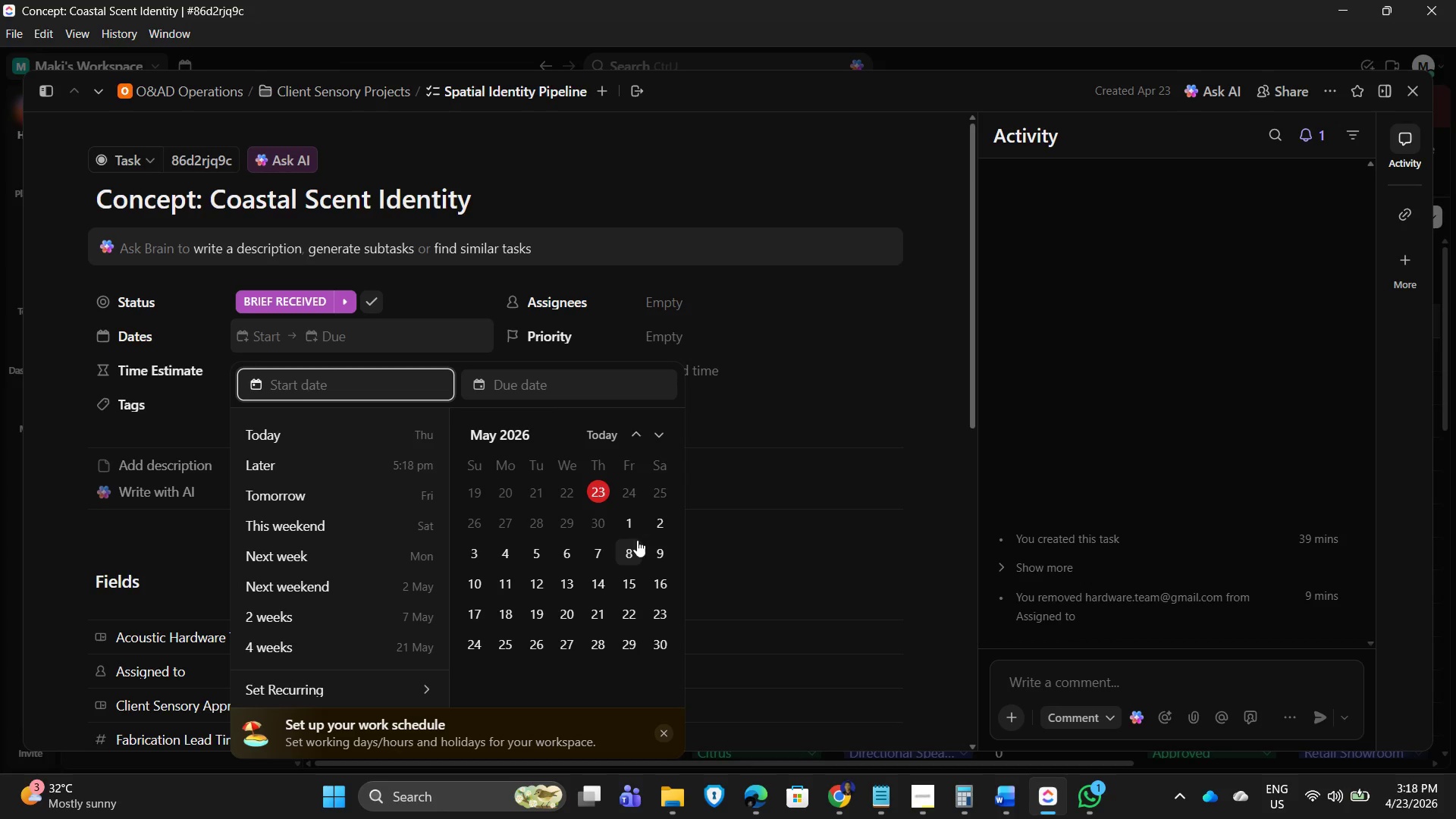 
left_click([664, 520])
 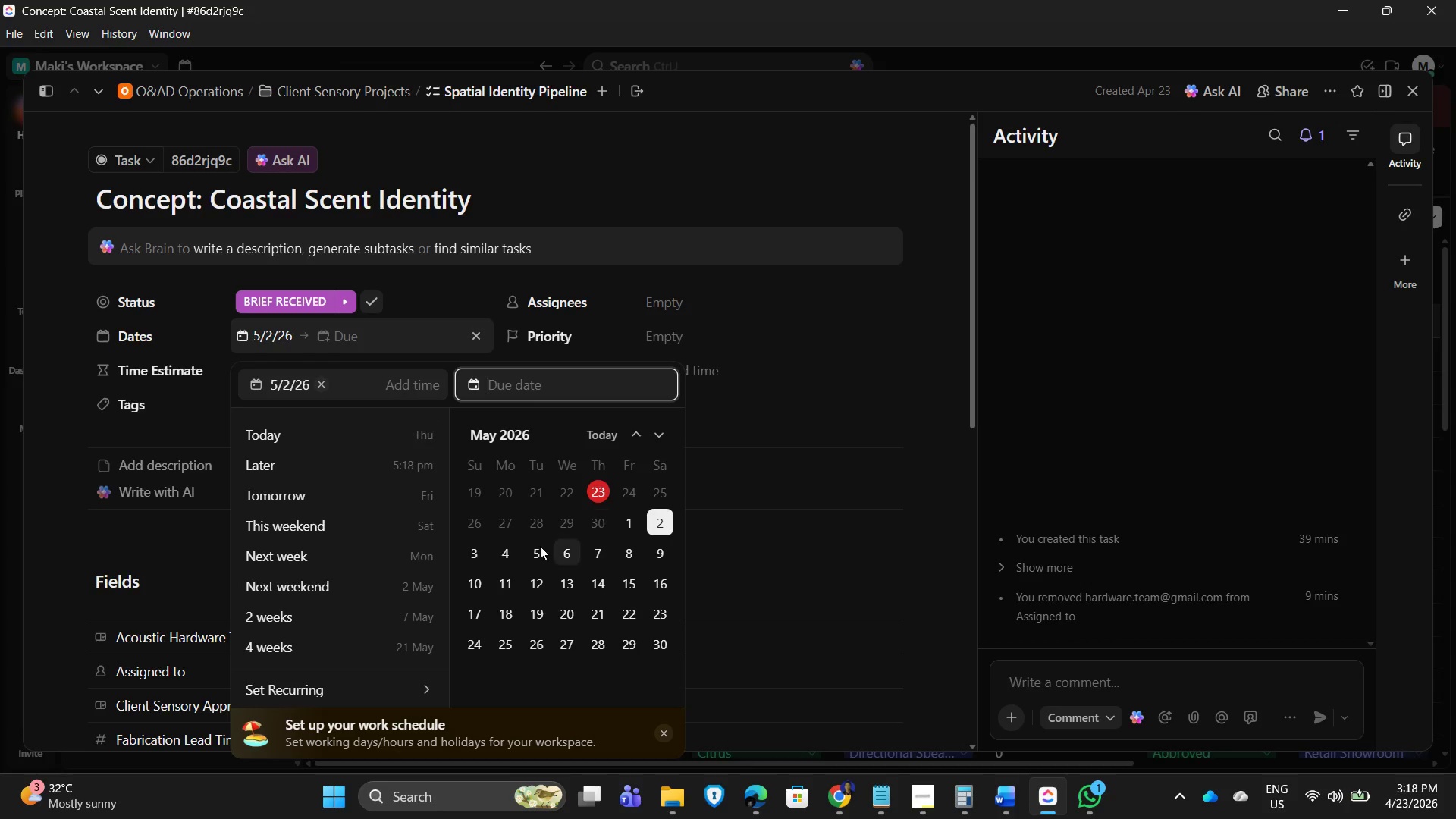 
left_click([507, 553])
 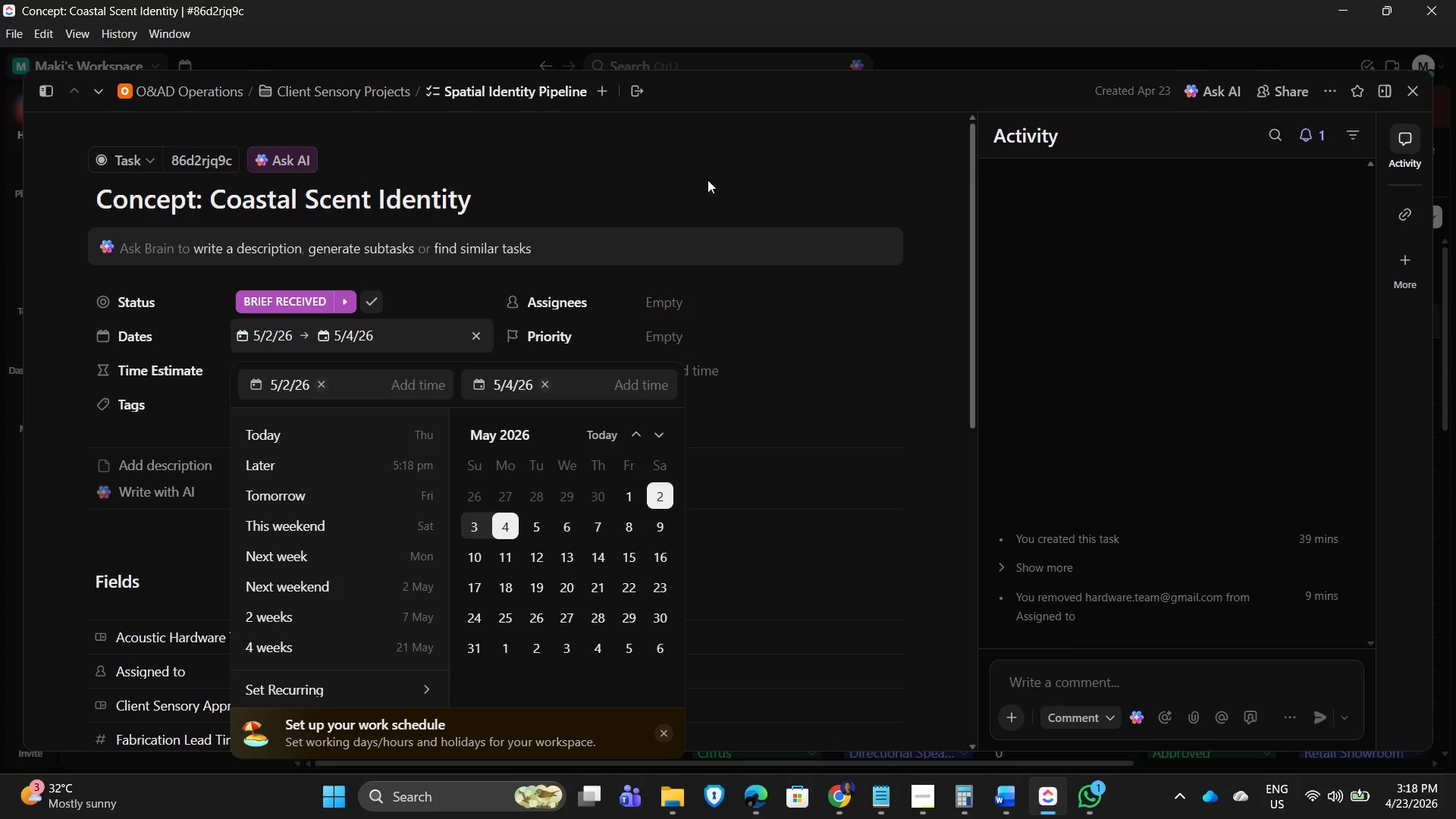 
wait(6.09)
 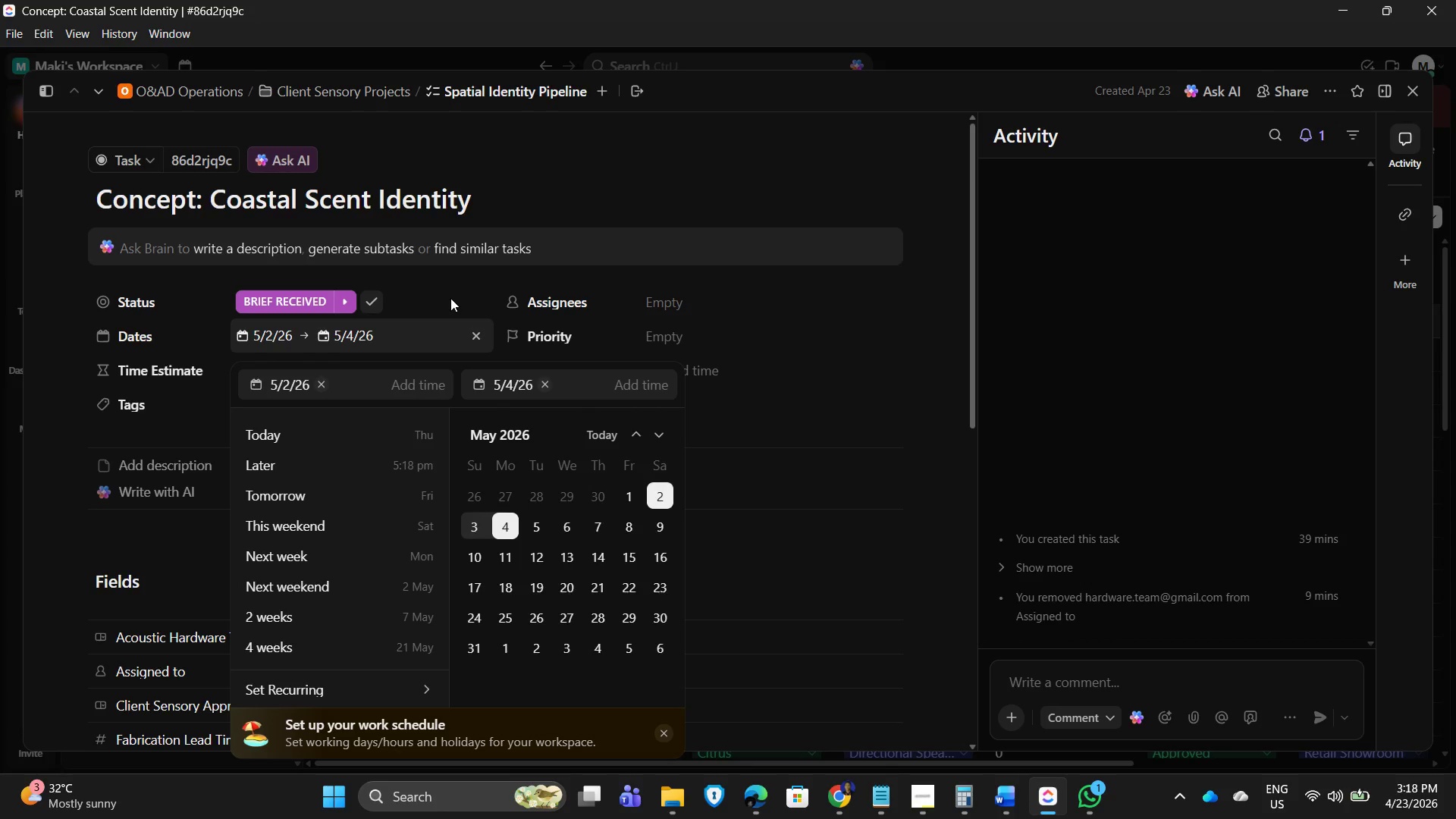 
left_click([471, 339])
 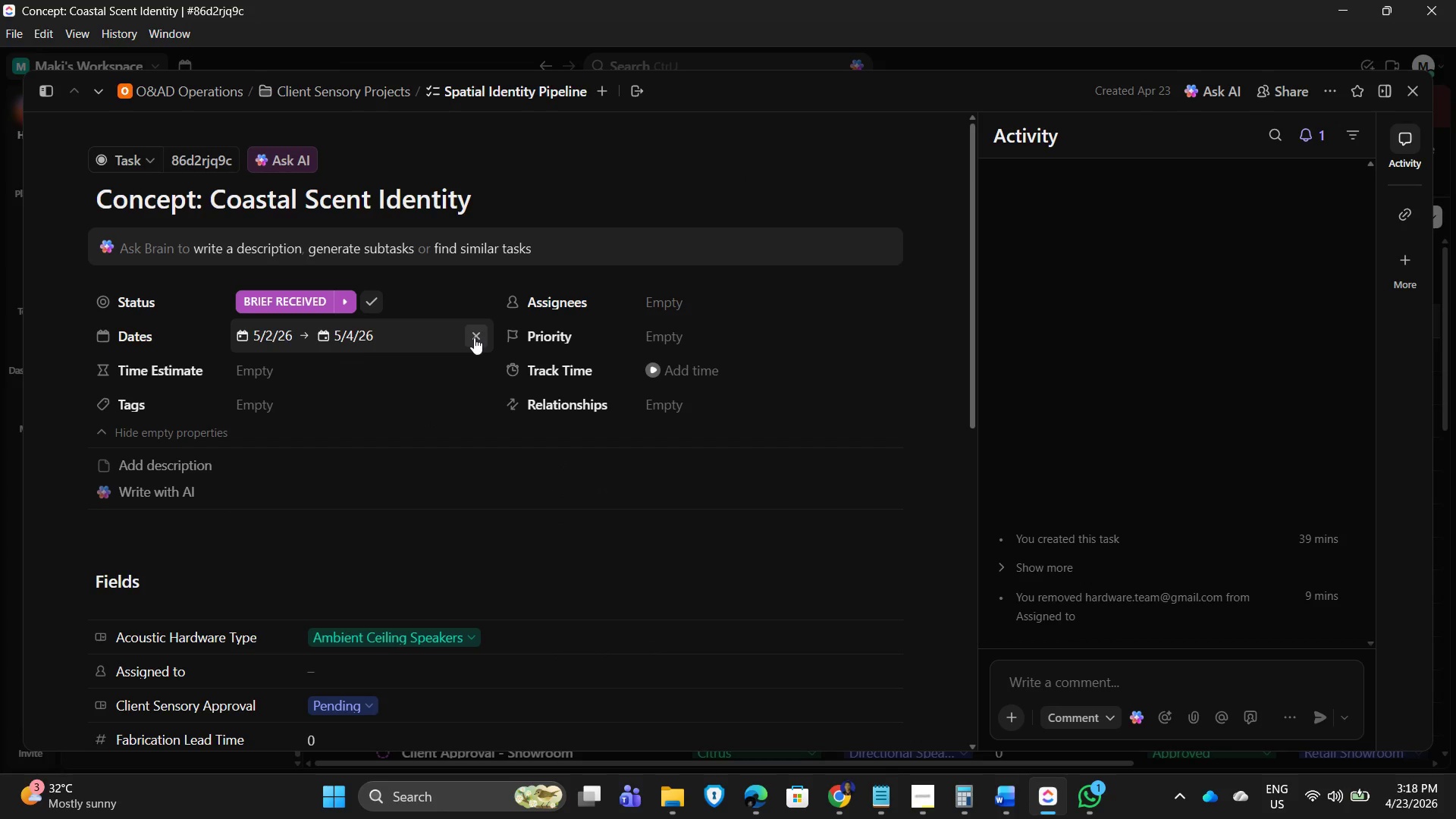 
left_click([474, 337])
 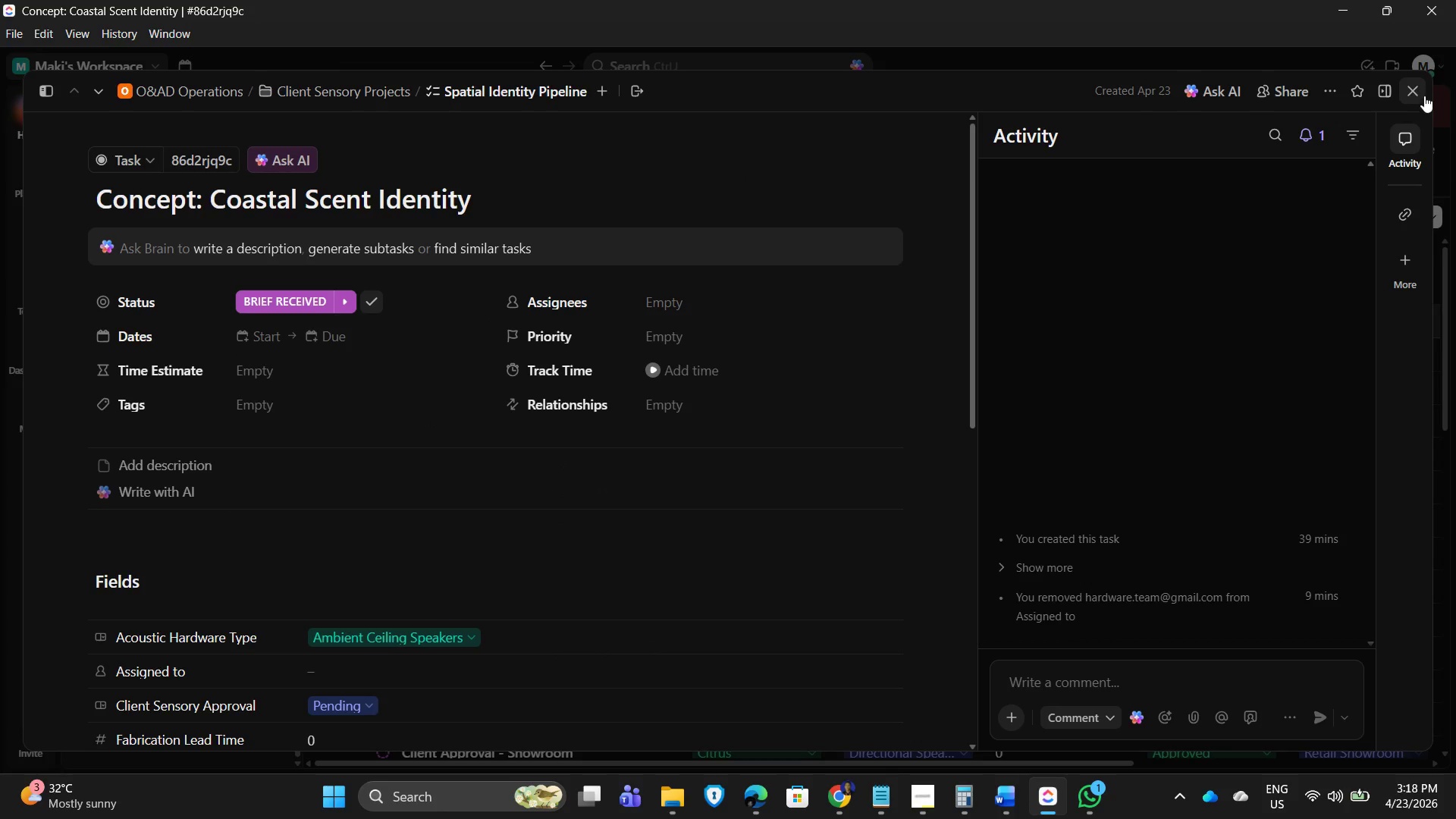 
left_click([1416, 90])
 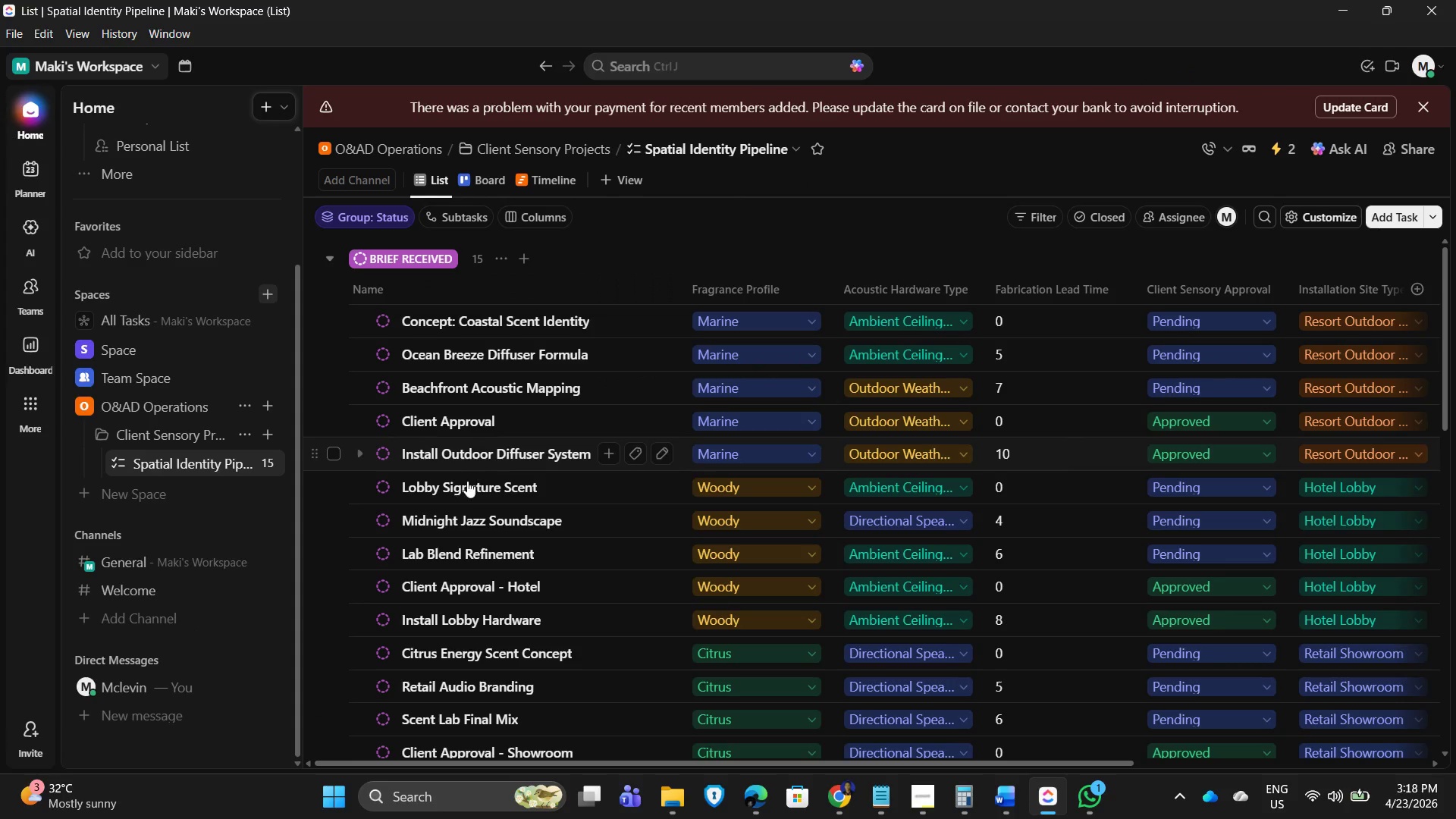 
left_click([457, 492])
 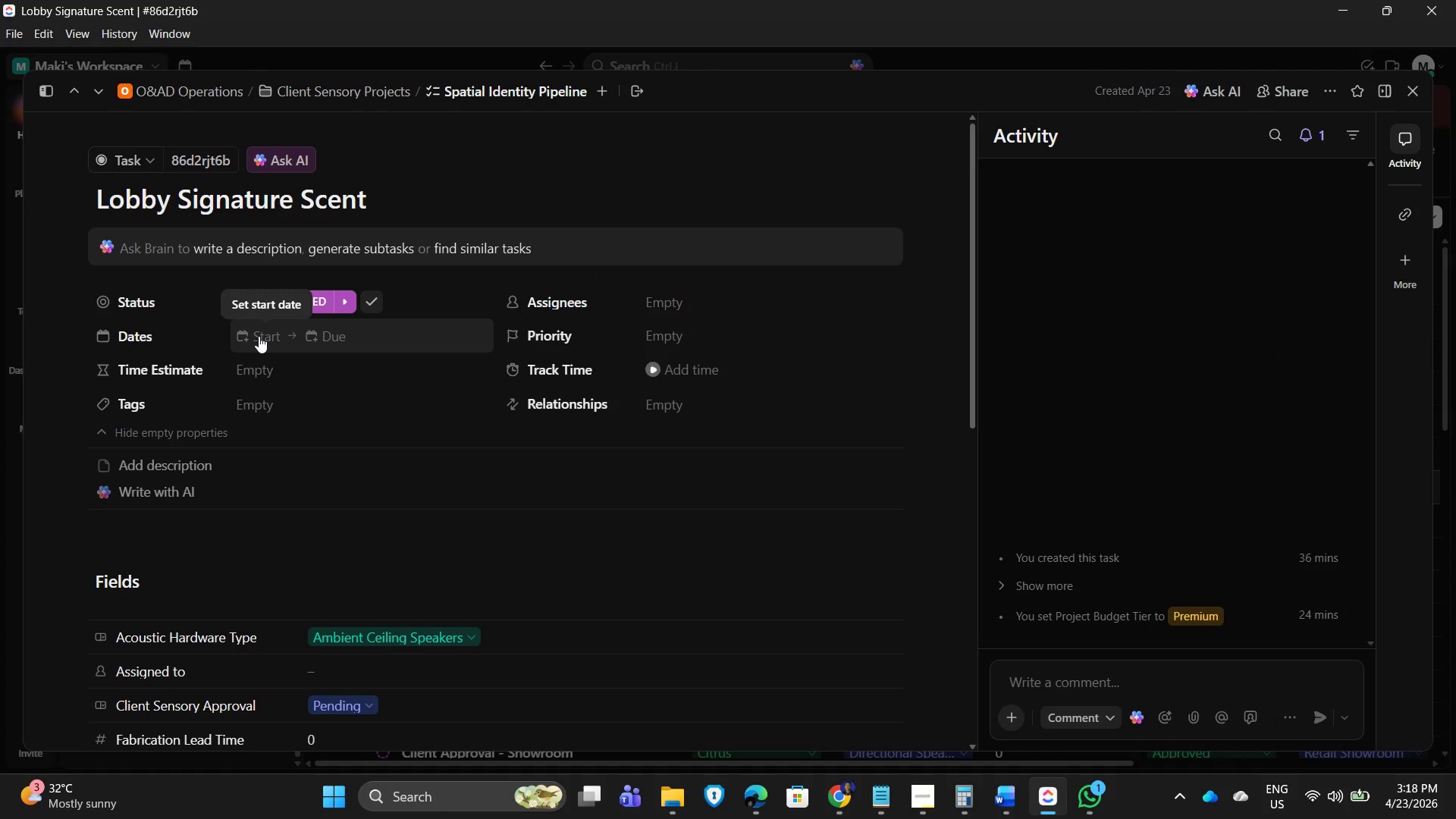 
left_click([259, 336])
 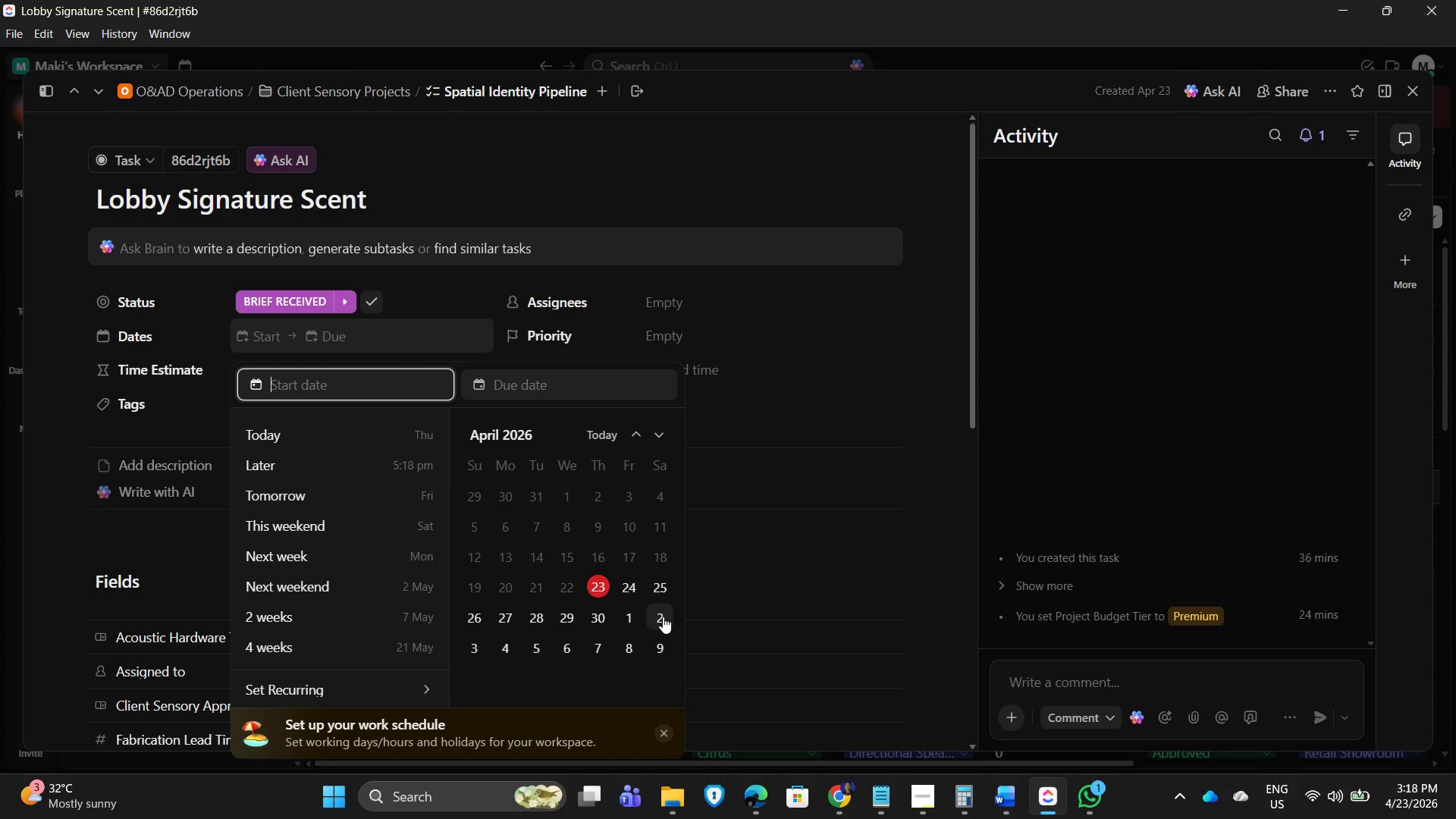 
left_click([663, 617])
 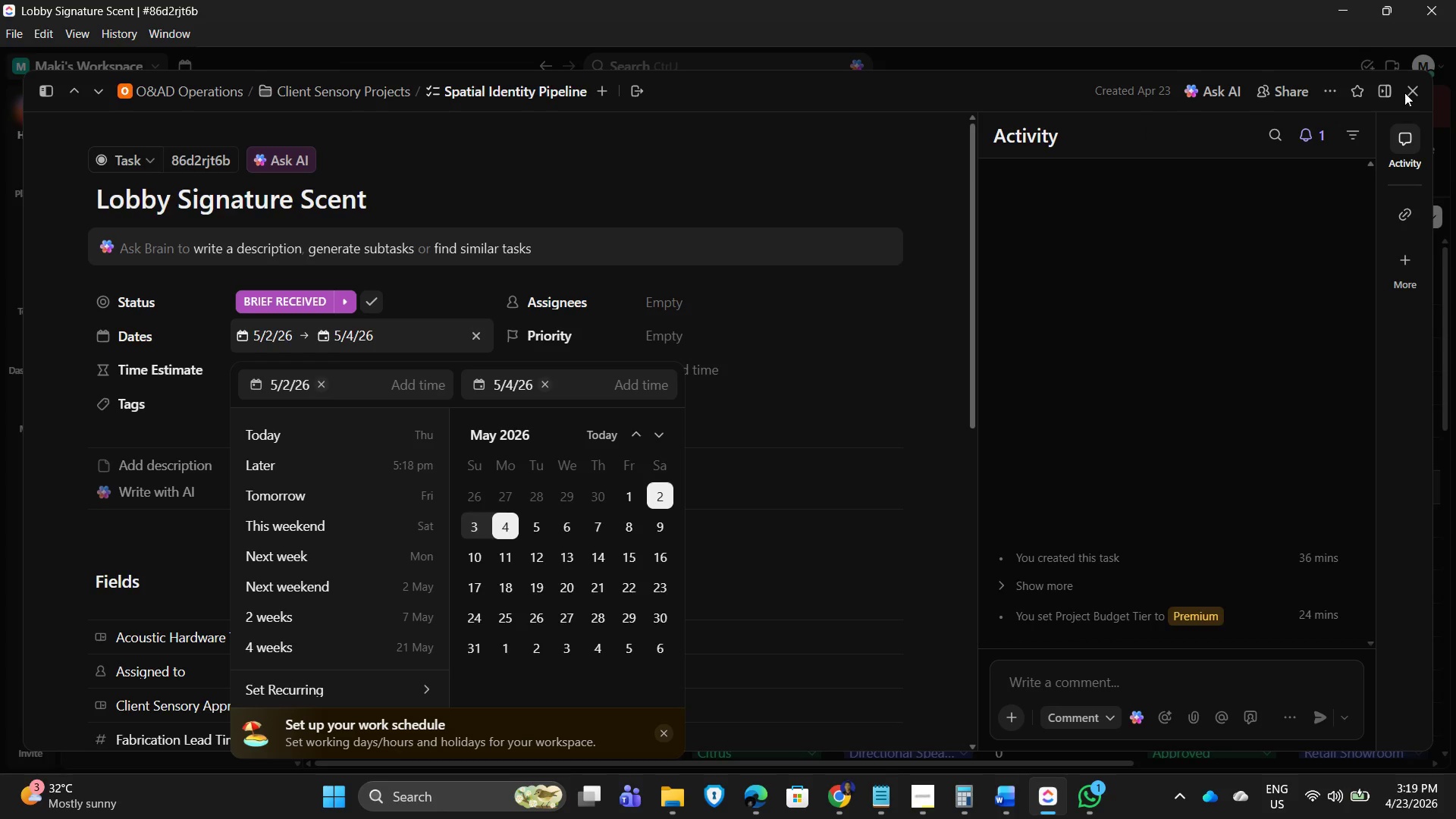 
wait(12.44)
 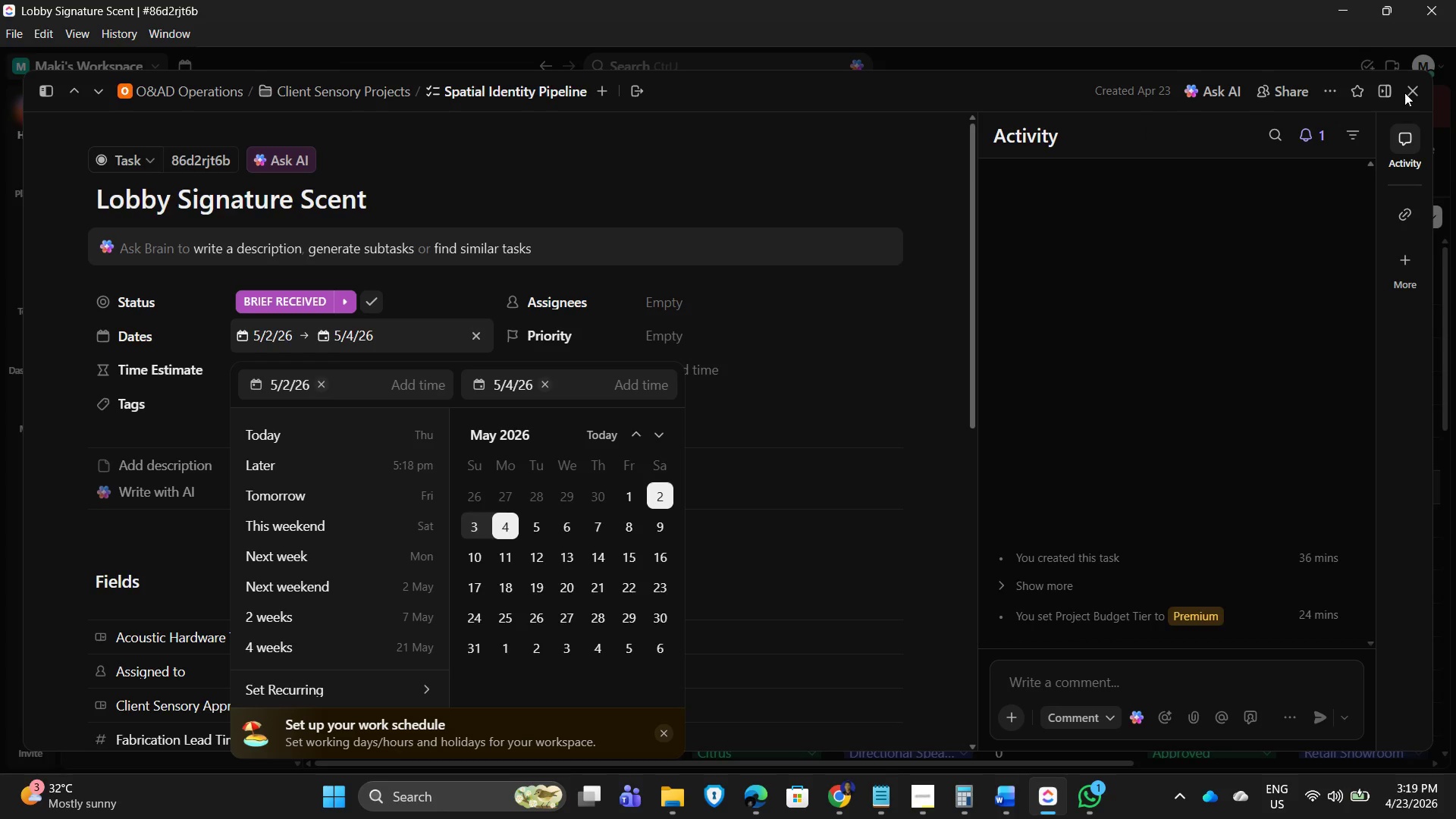 
left_click([858, 13])
 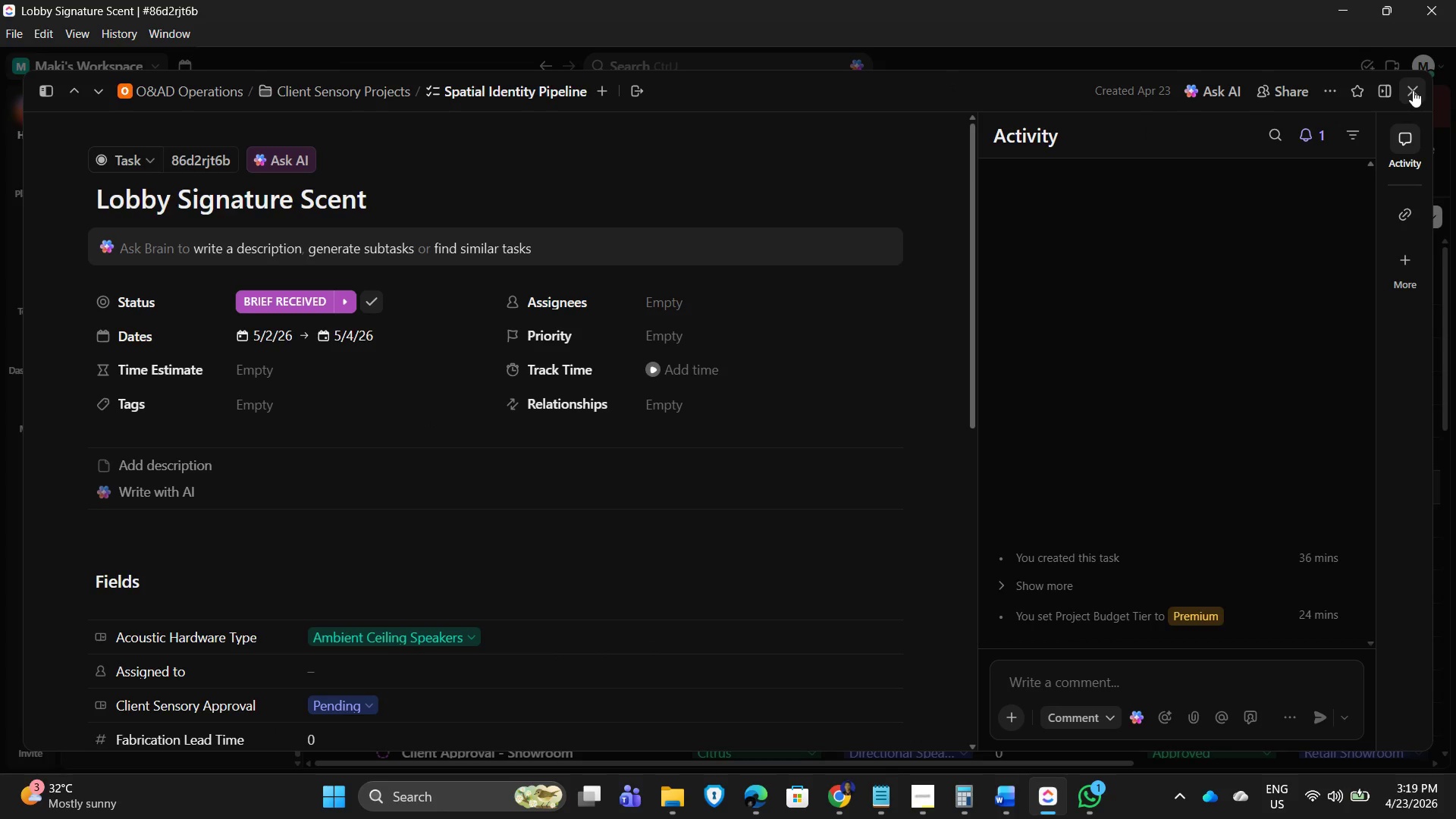 
left_click([1413, 90])
 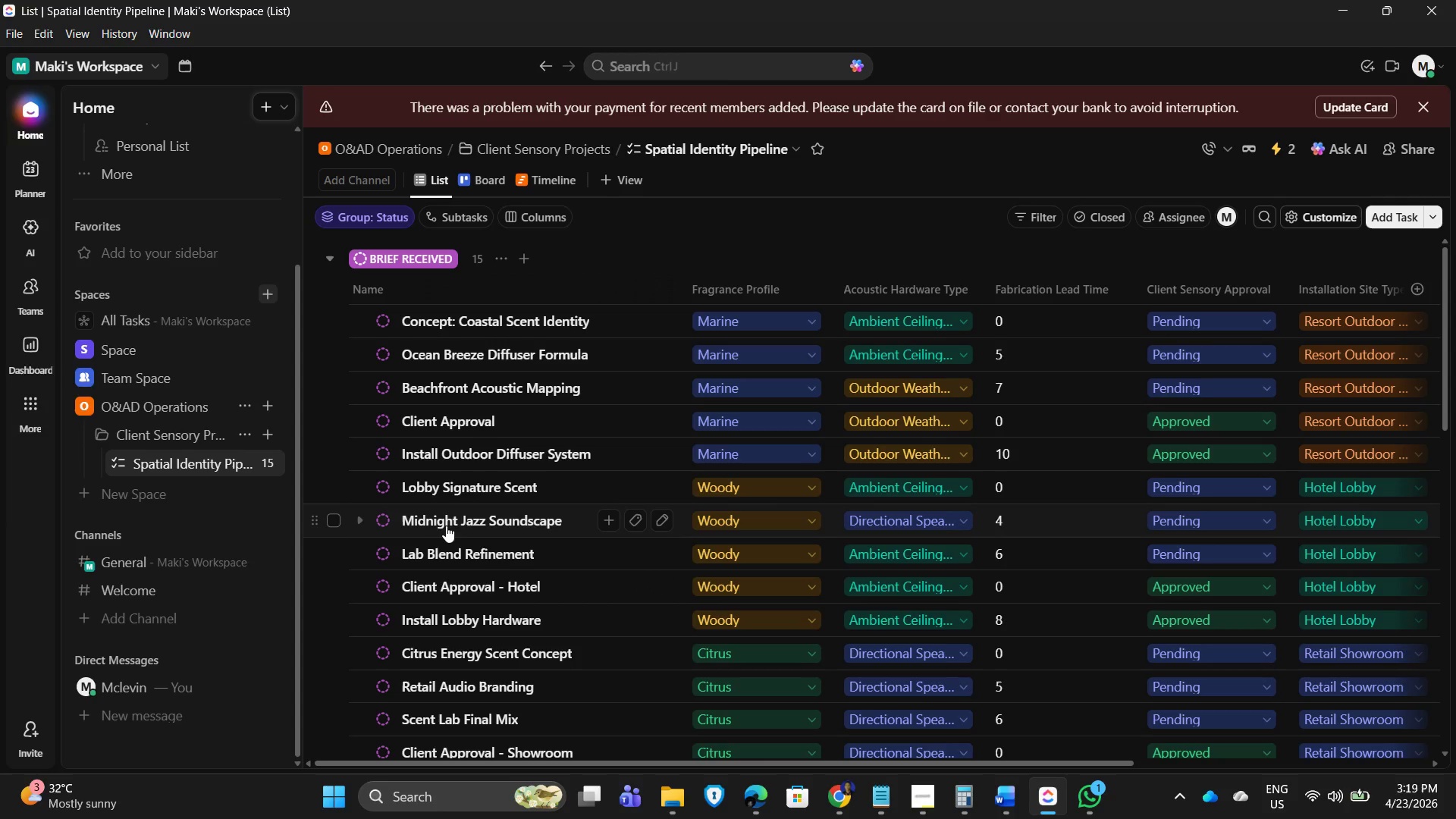 
wait(6.34)
 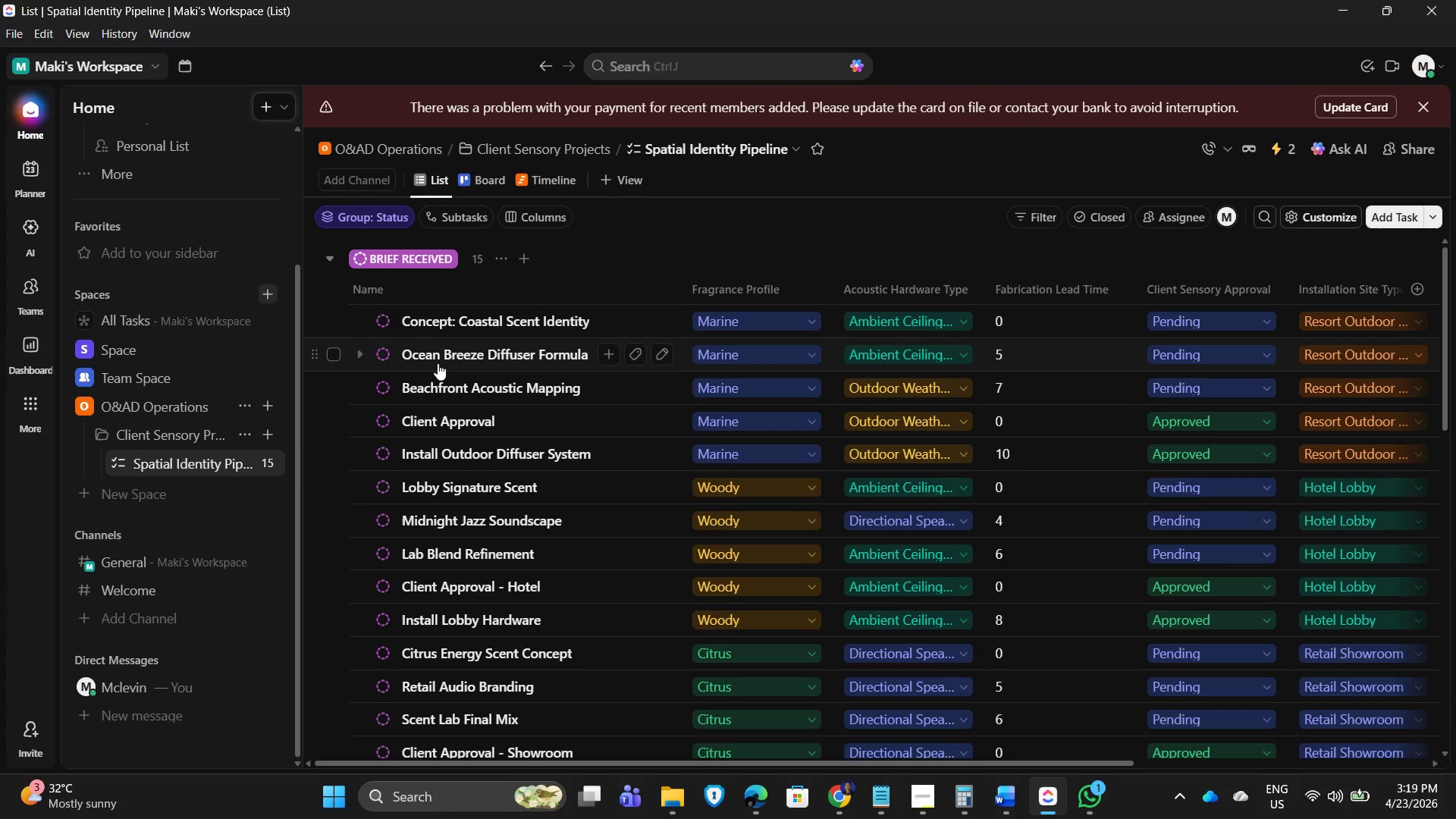 
left_click([451, 522])
 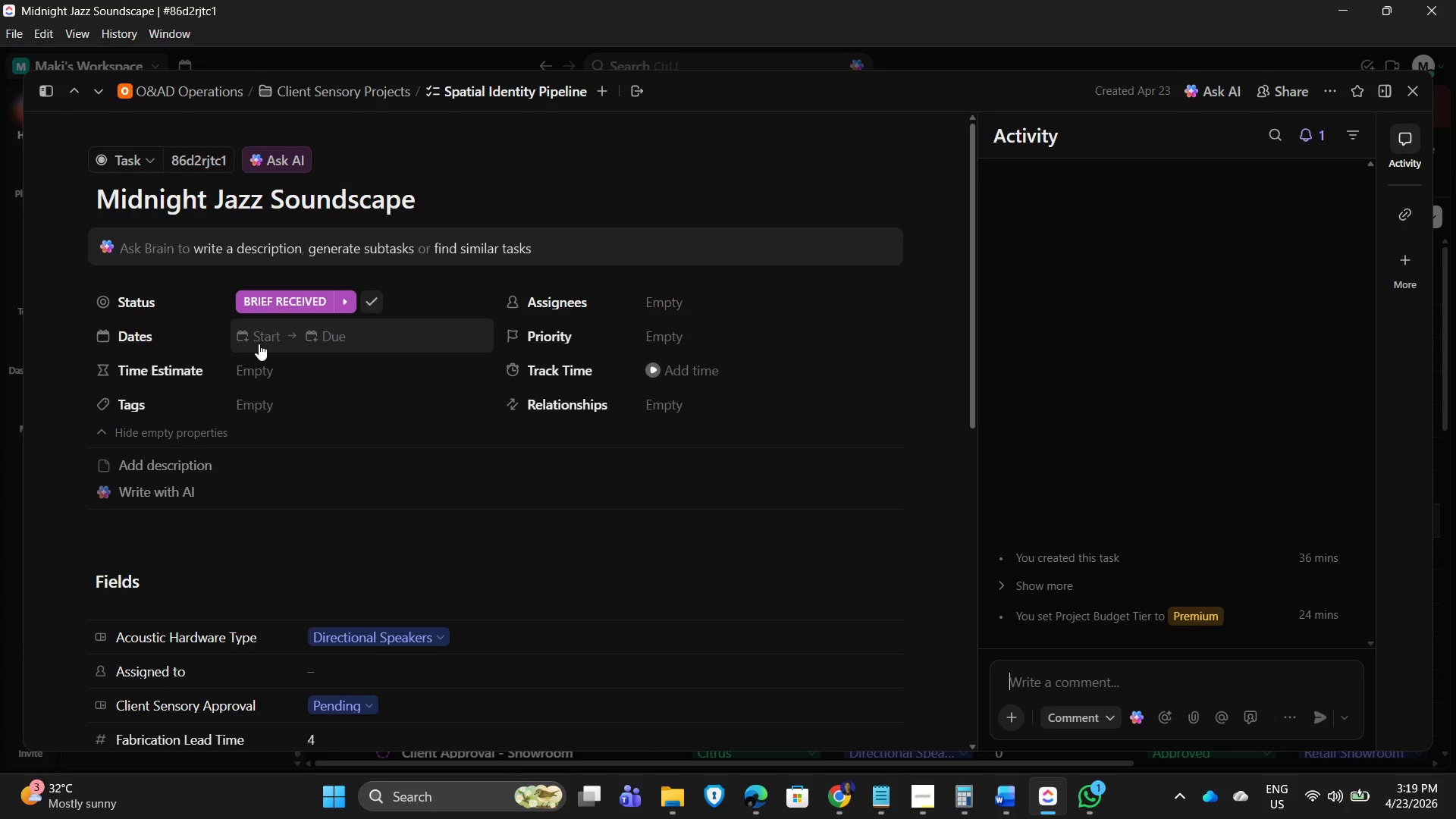 
left_click([259, 344])
 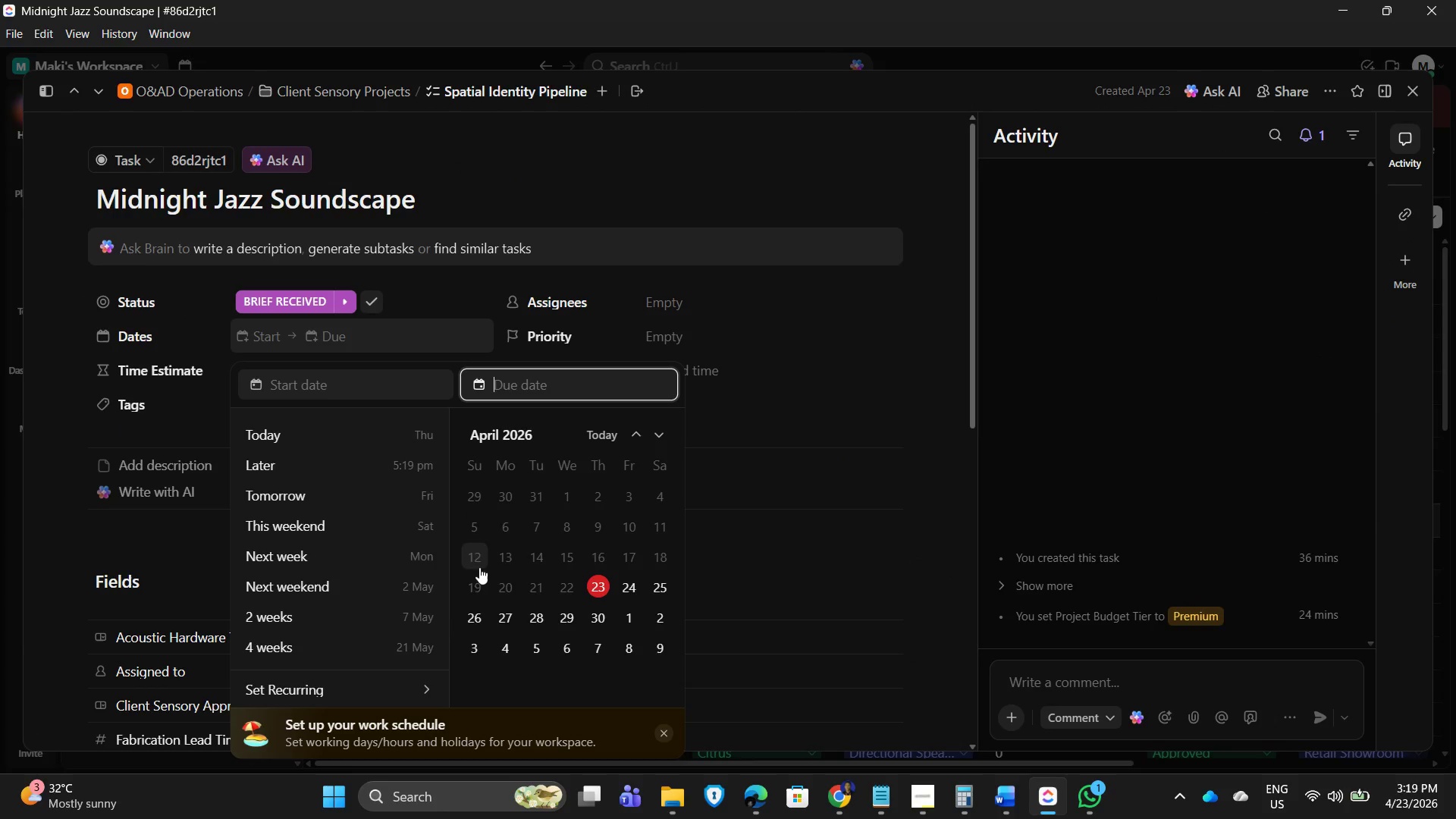 
scroll: coordinate [580, 549], scroll_direction: down, amount: 1.0
 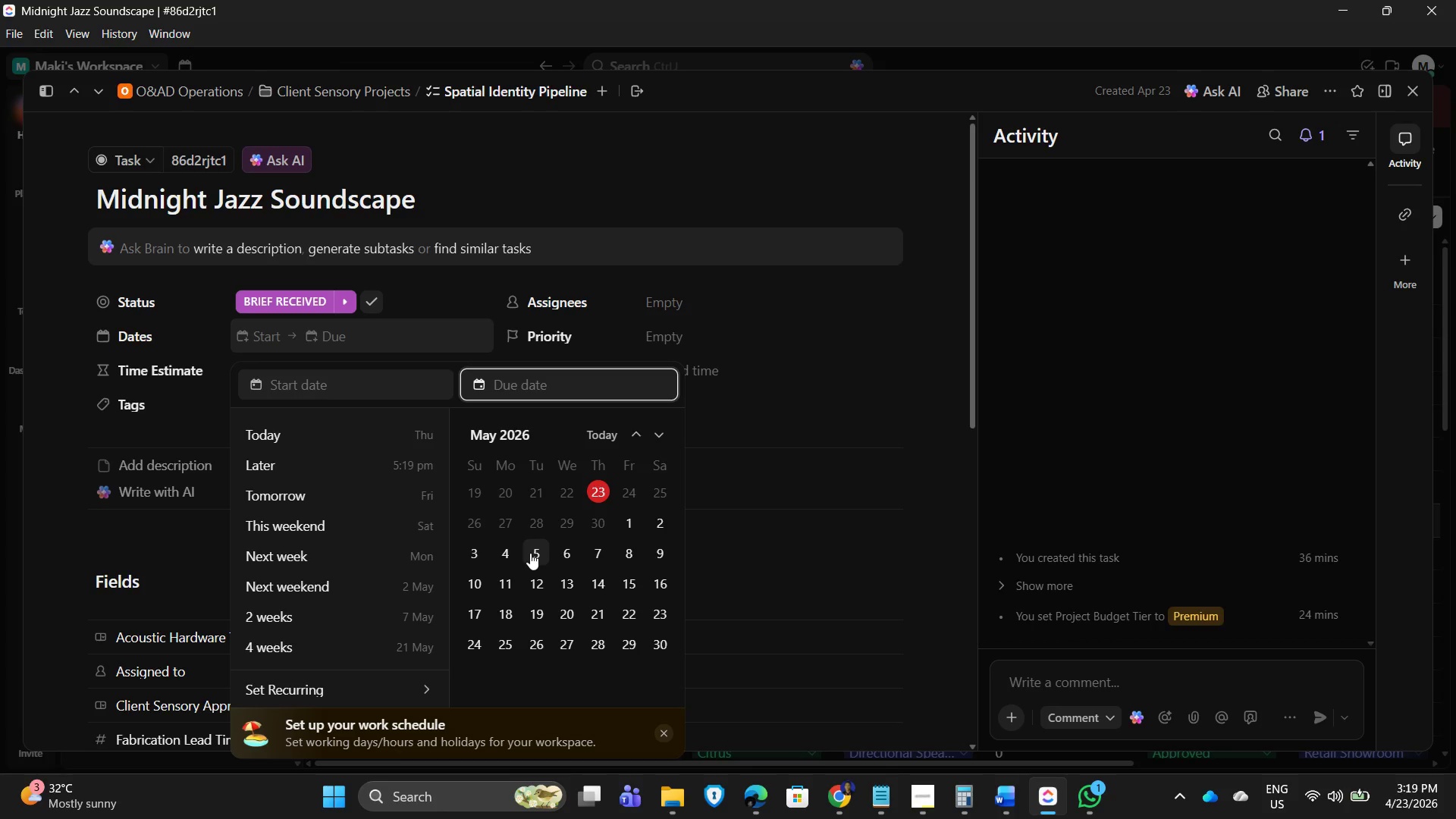 
left_click([531, 552])
 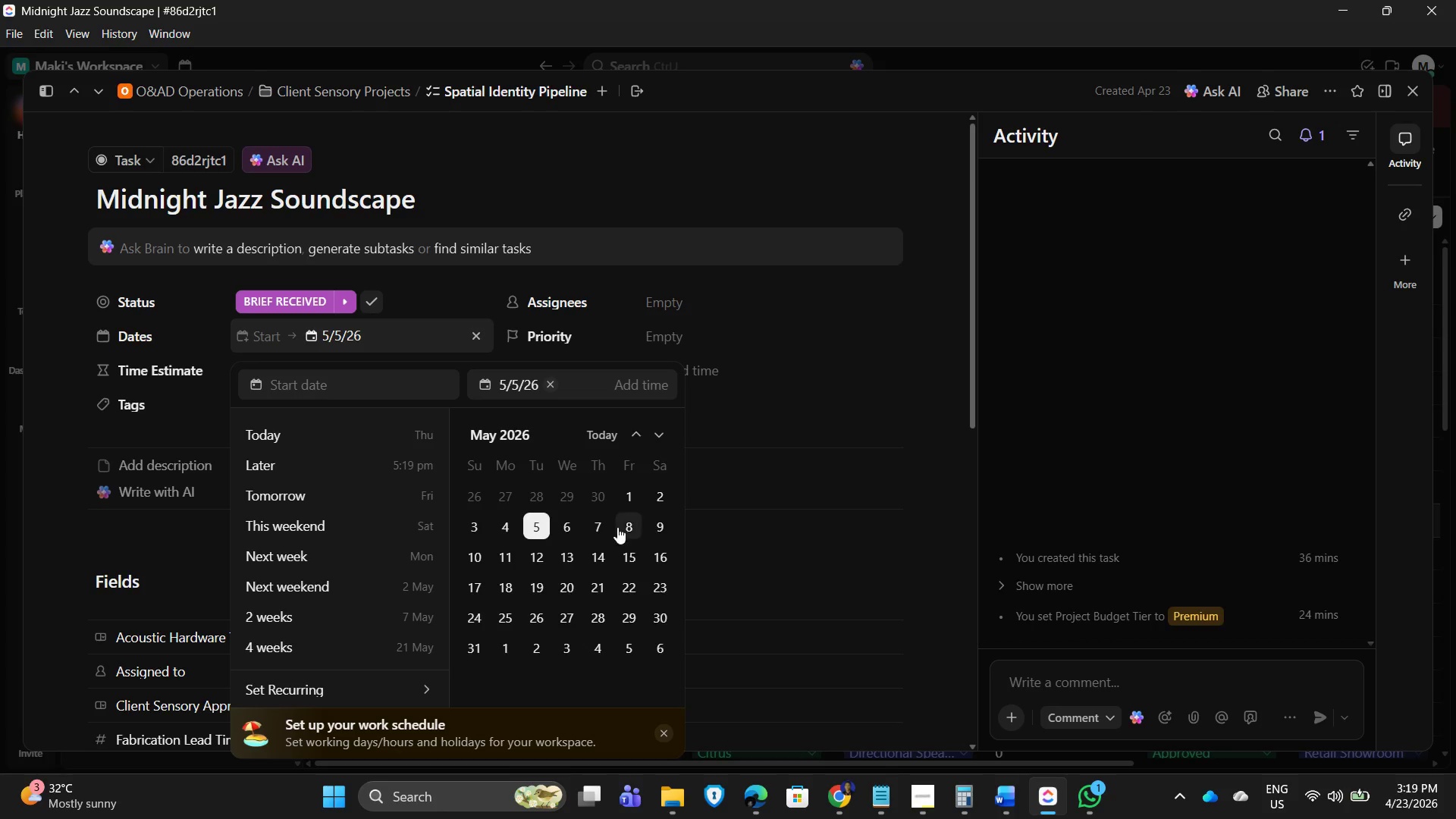 
left_click([631, 526])
 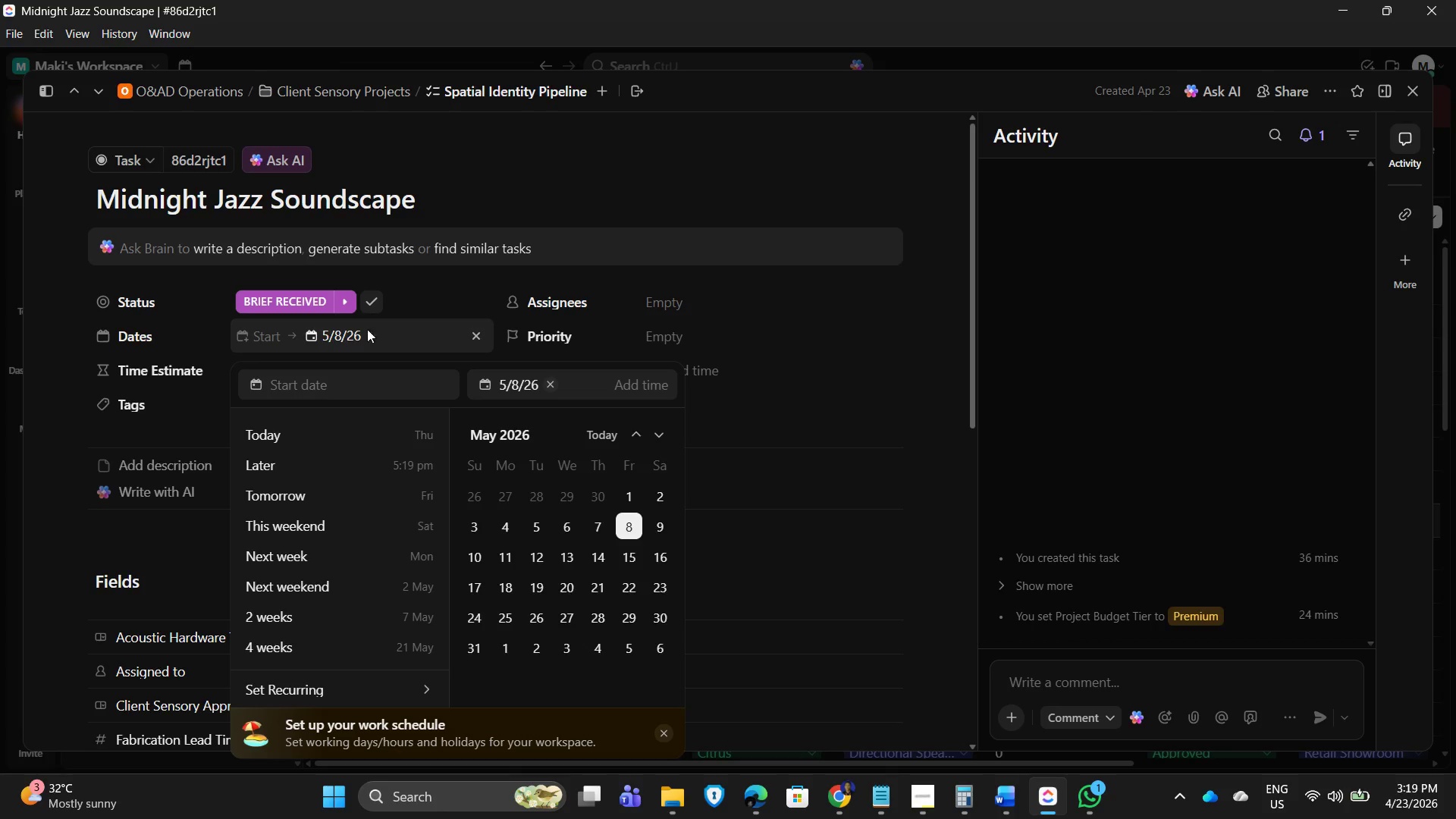 
left_click([259, 334])
 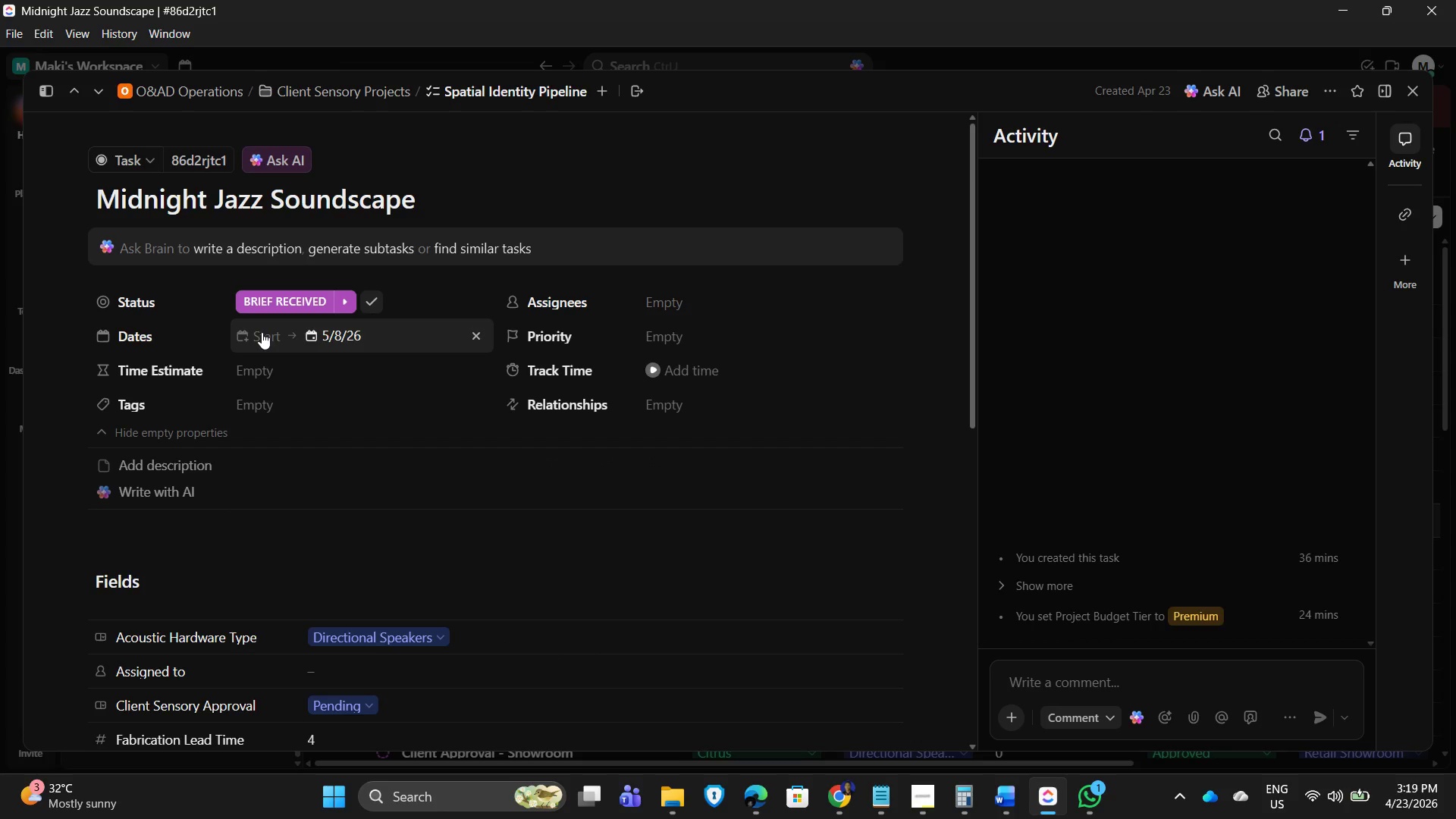 
left_click([262, 332])
 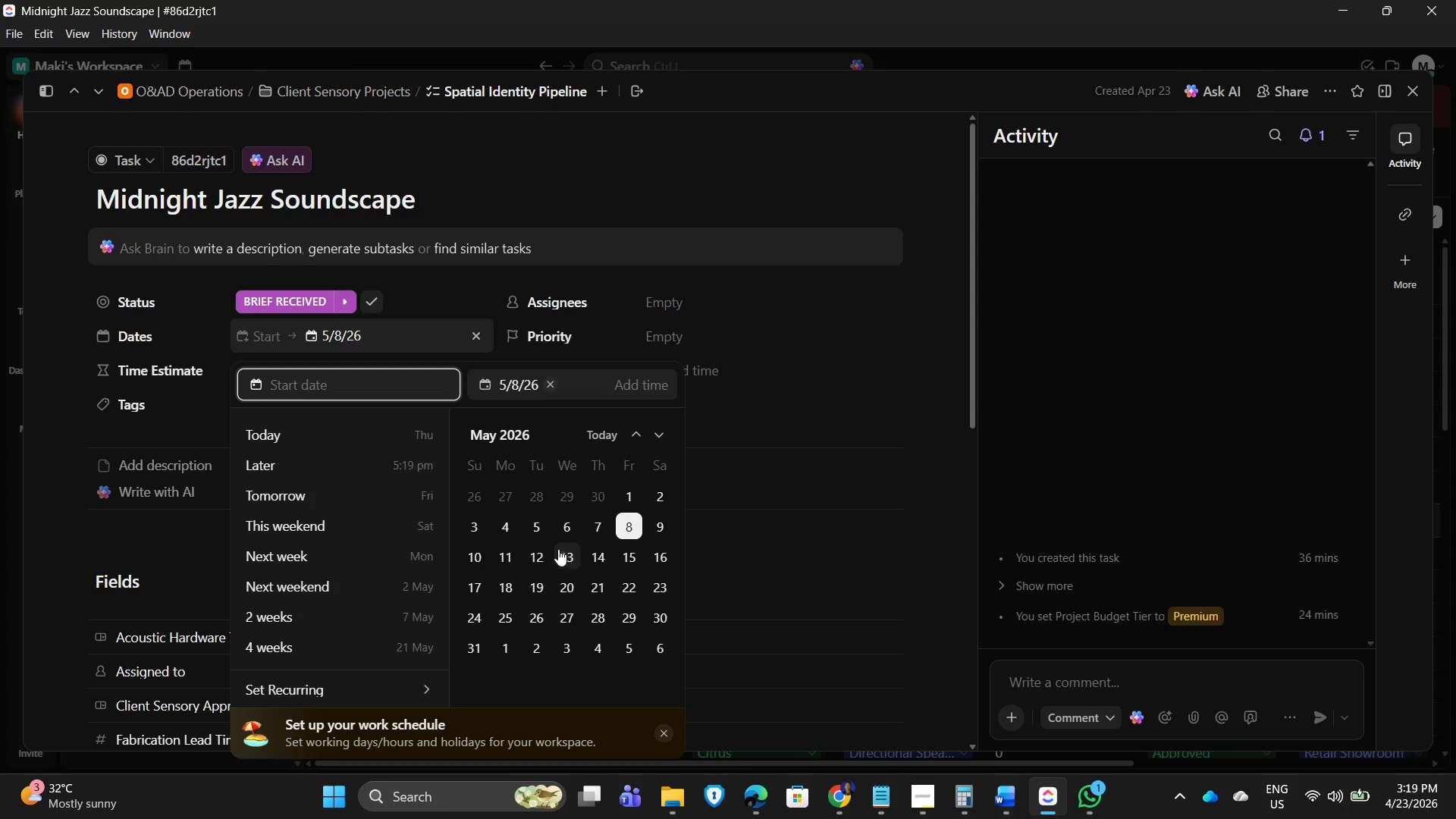 
left_click([535, 529])
 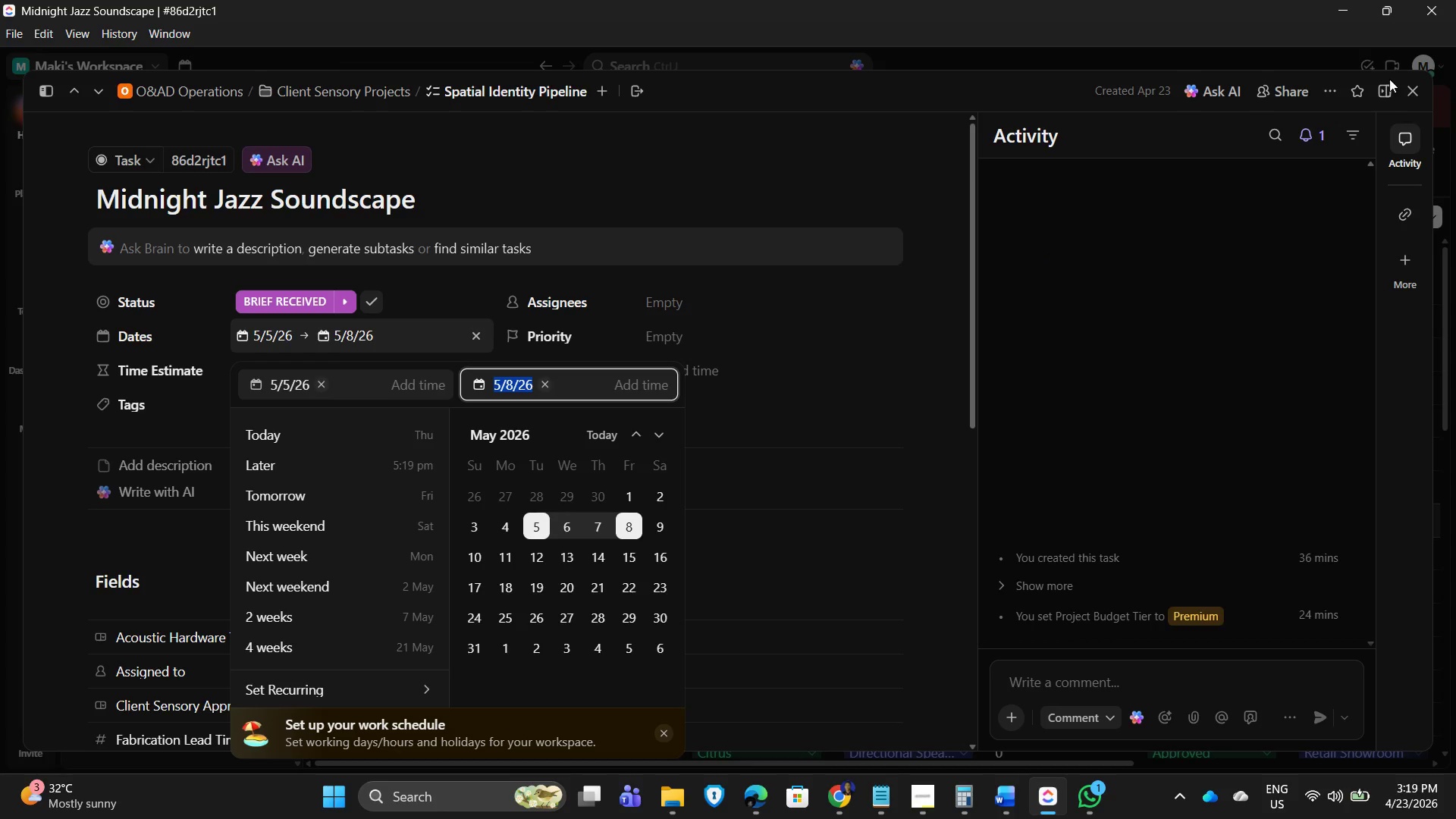 
wait(5.66)
 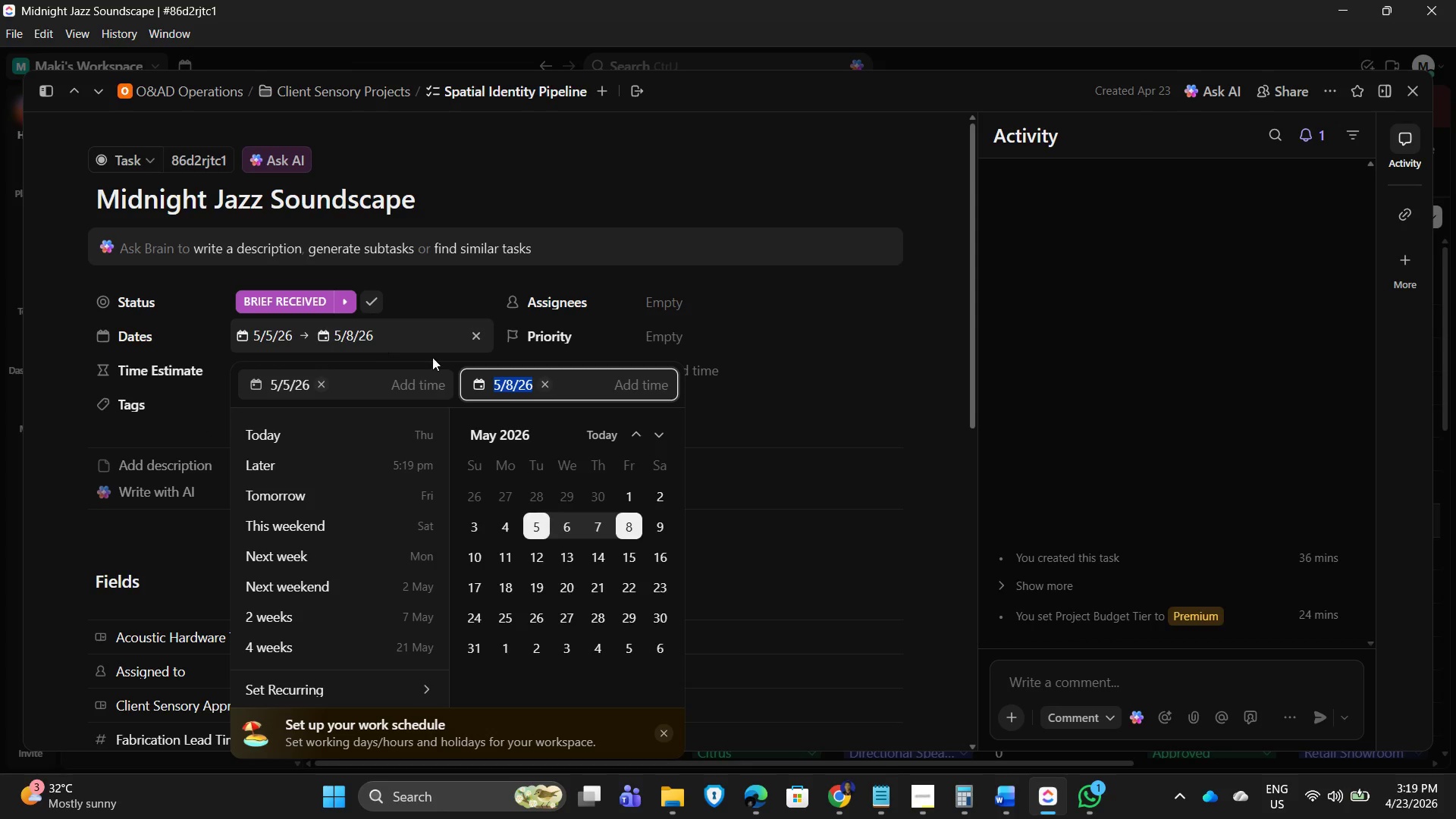 
left_click([1419, 95])
 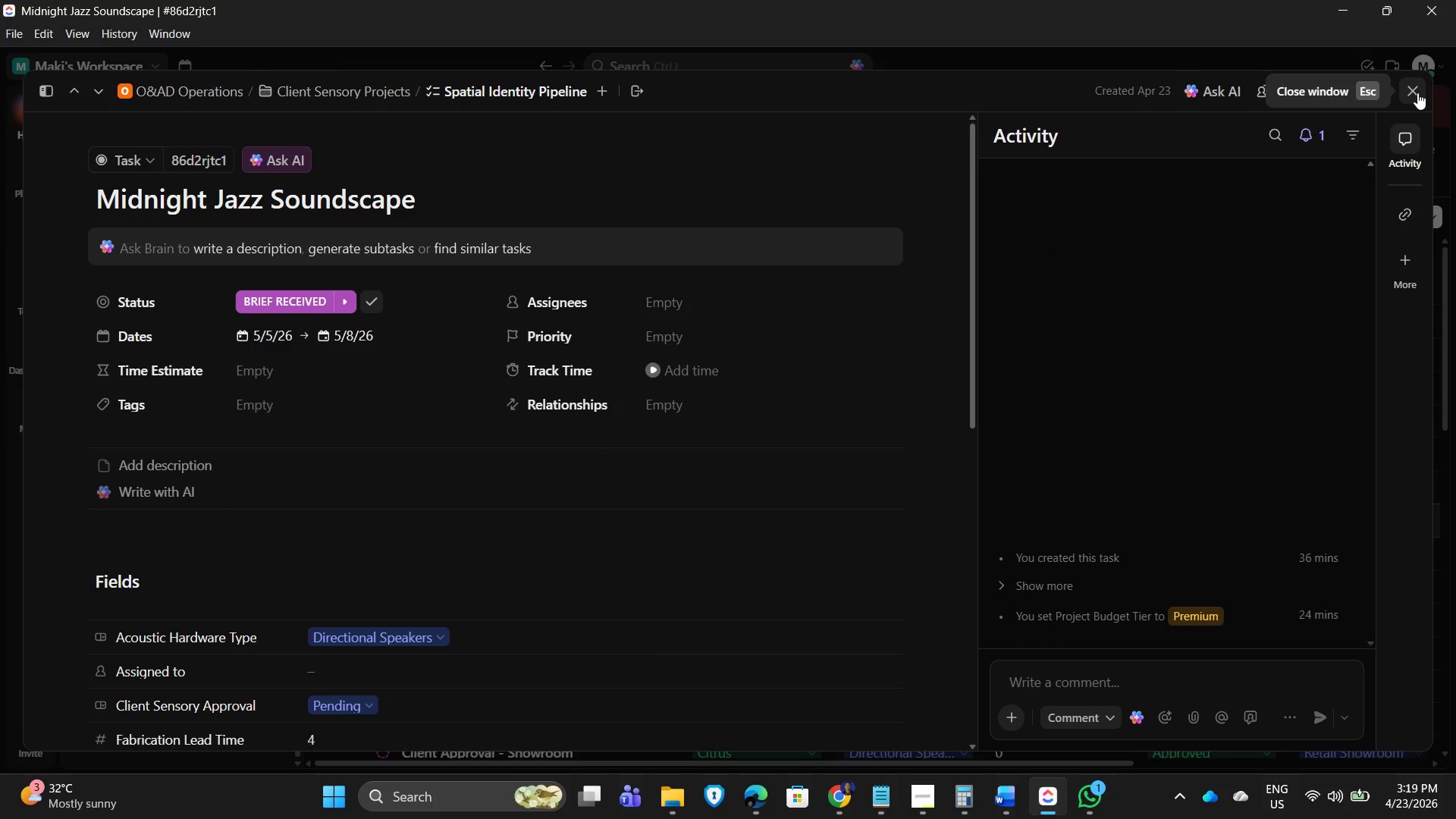 
left_click([1417, 93])
 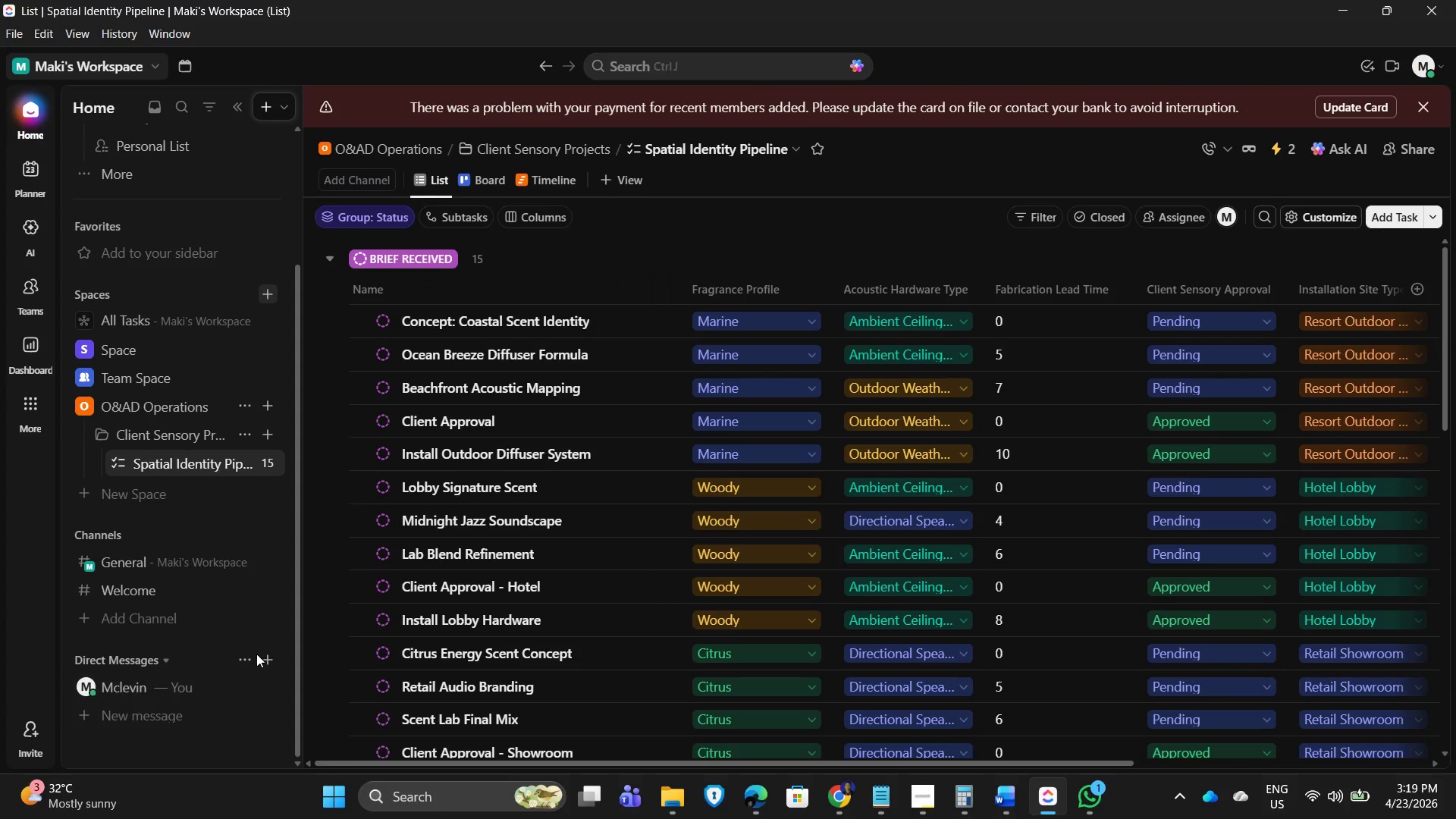 
scroll: coordinate [445, 509], scroll_direction: down, amount: 1.0
 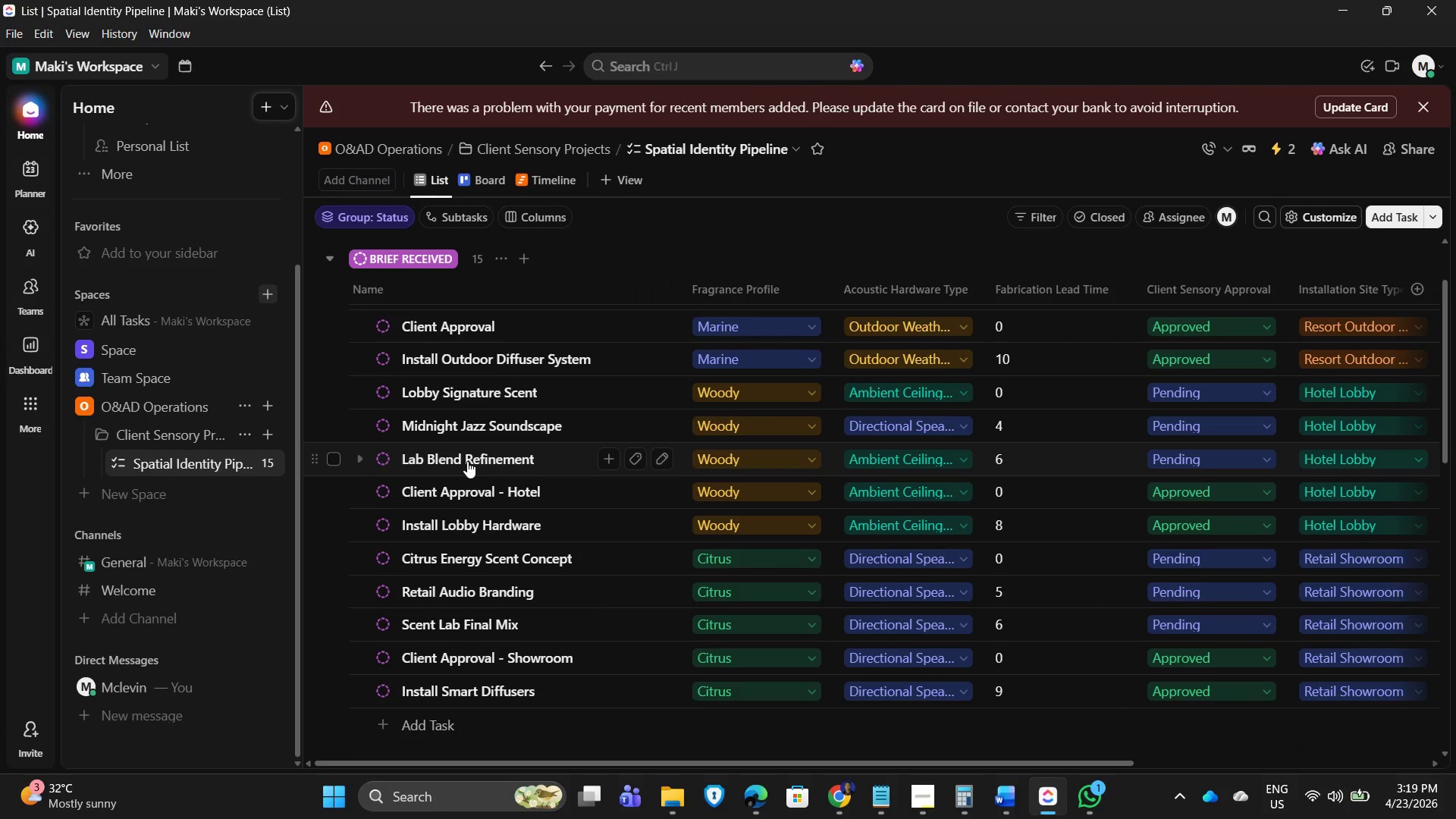 
left_click([467, 461])
 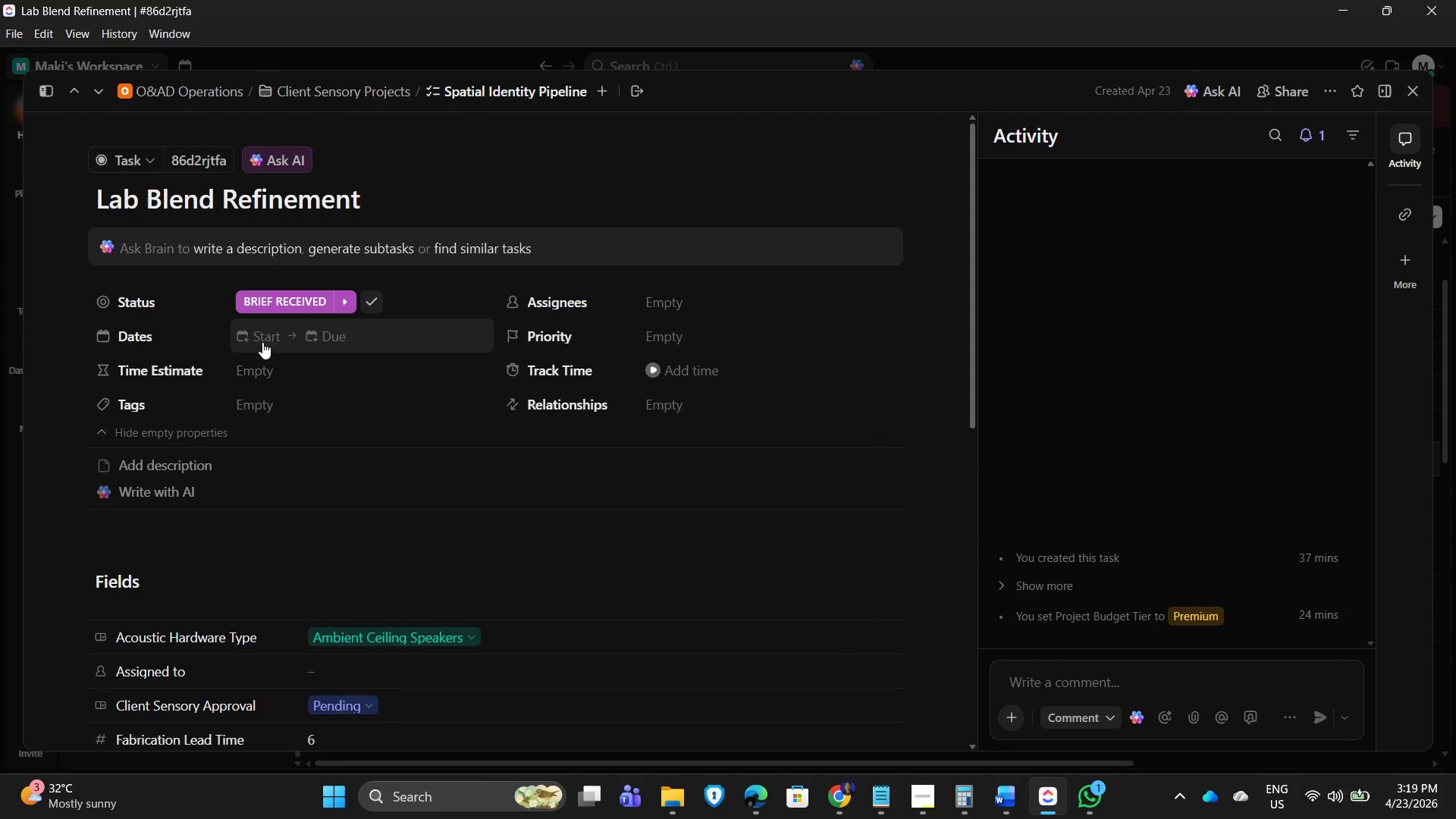 
scroll: coordinate [403, 448], scroll_direction: down, amount: 2.0
 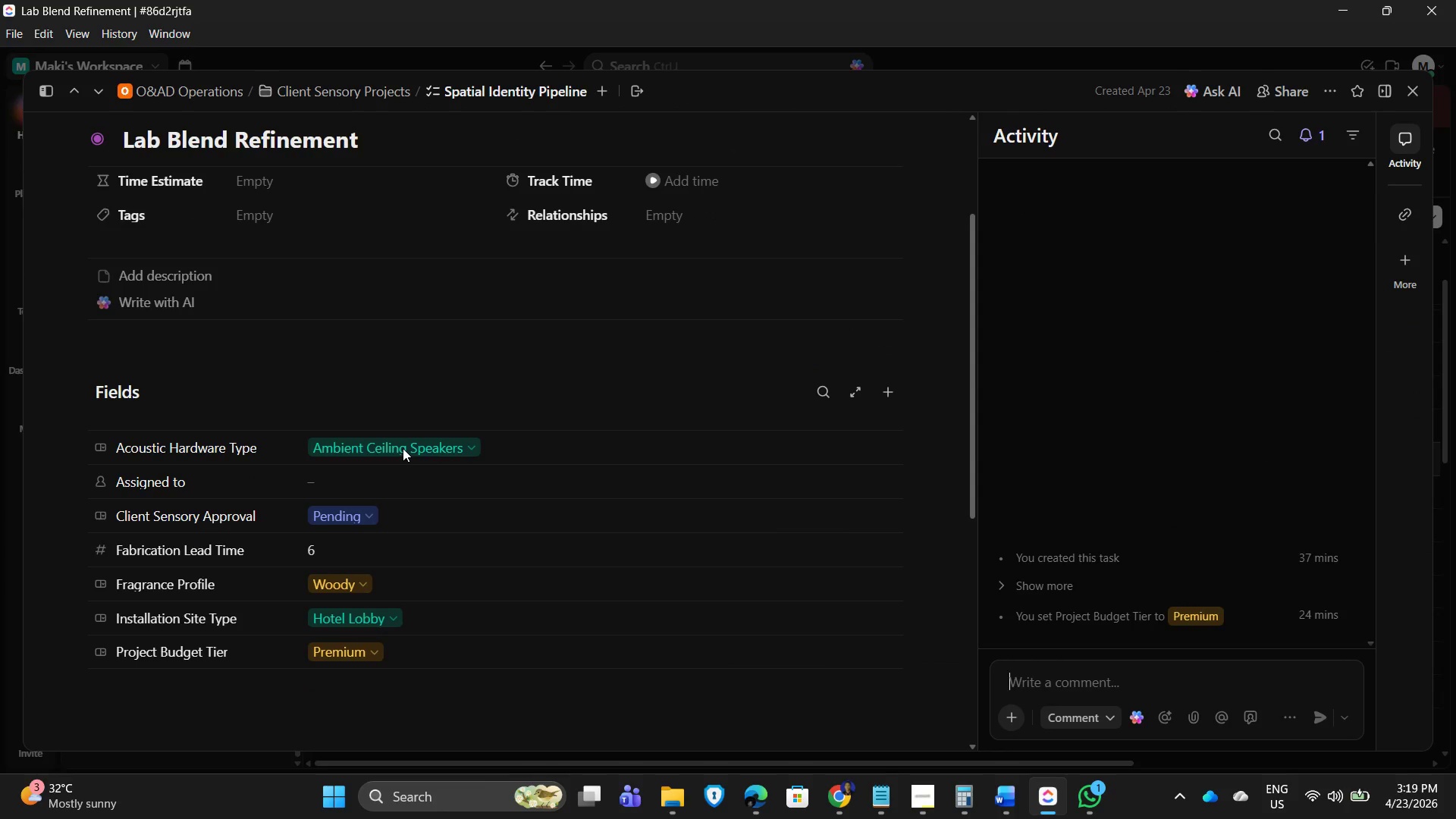 
scroll: coordinate [403, 447], scroll_direction: up, amount: 2.0
 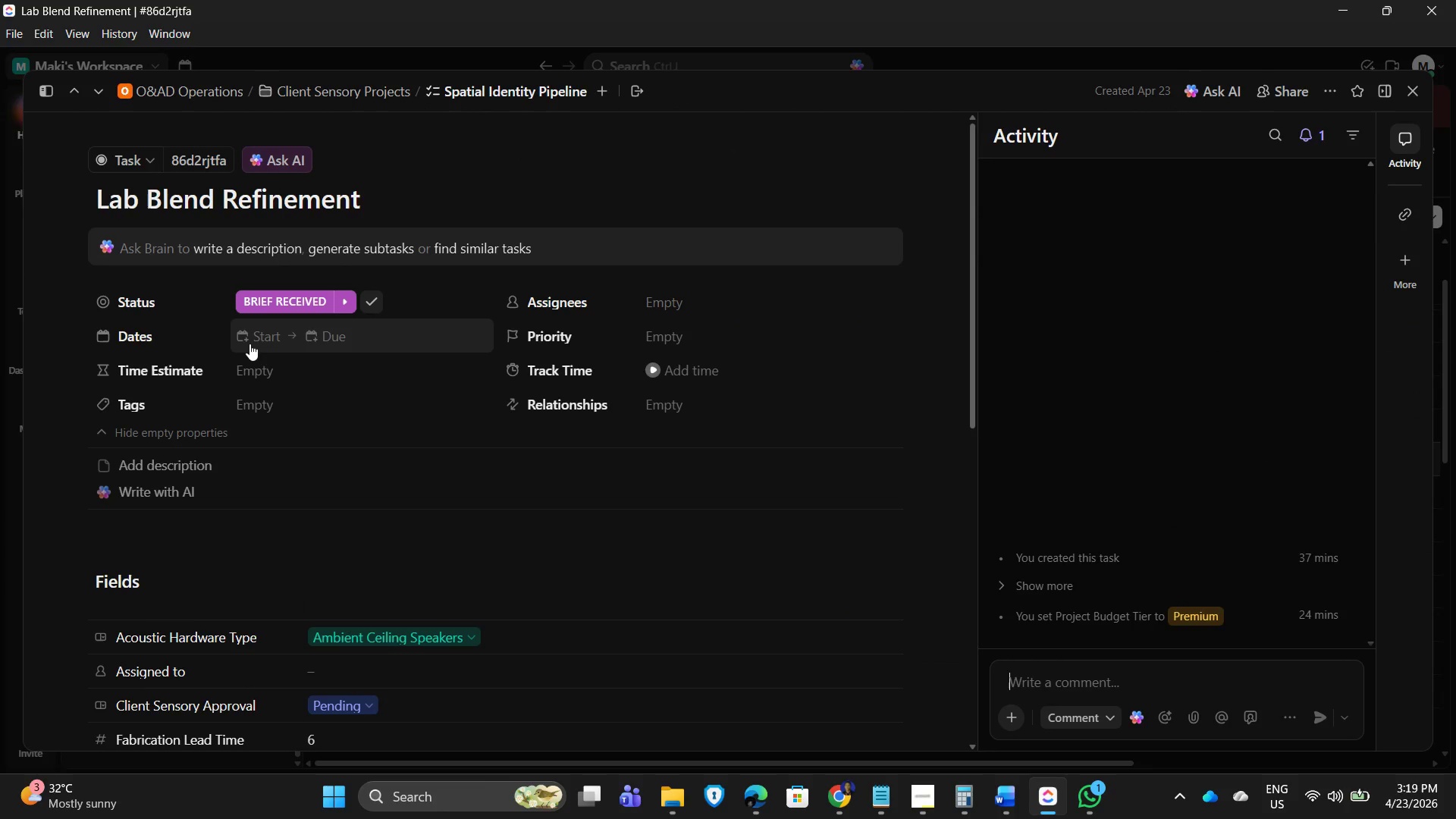 
left_click([249, 340])
 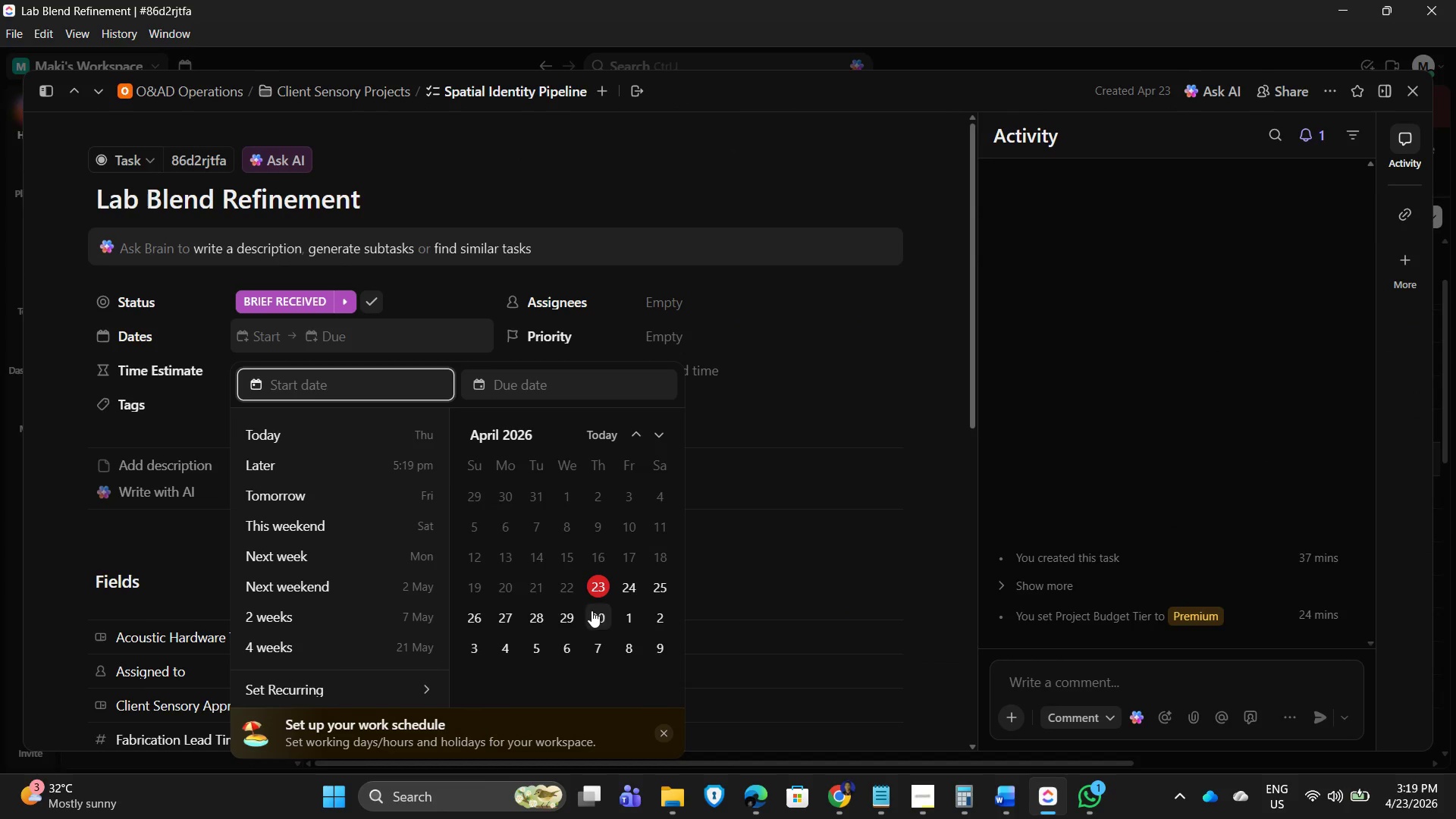 
left_click([569, 644])
 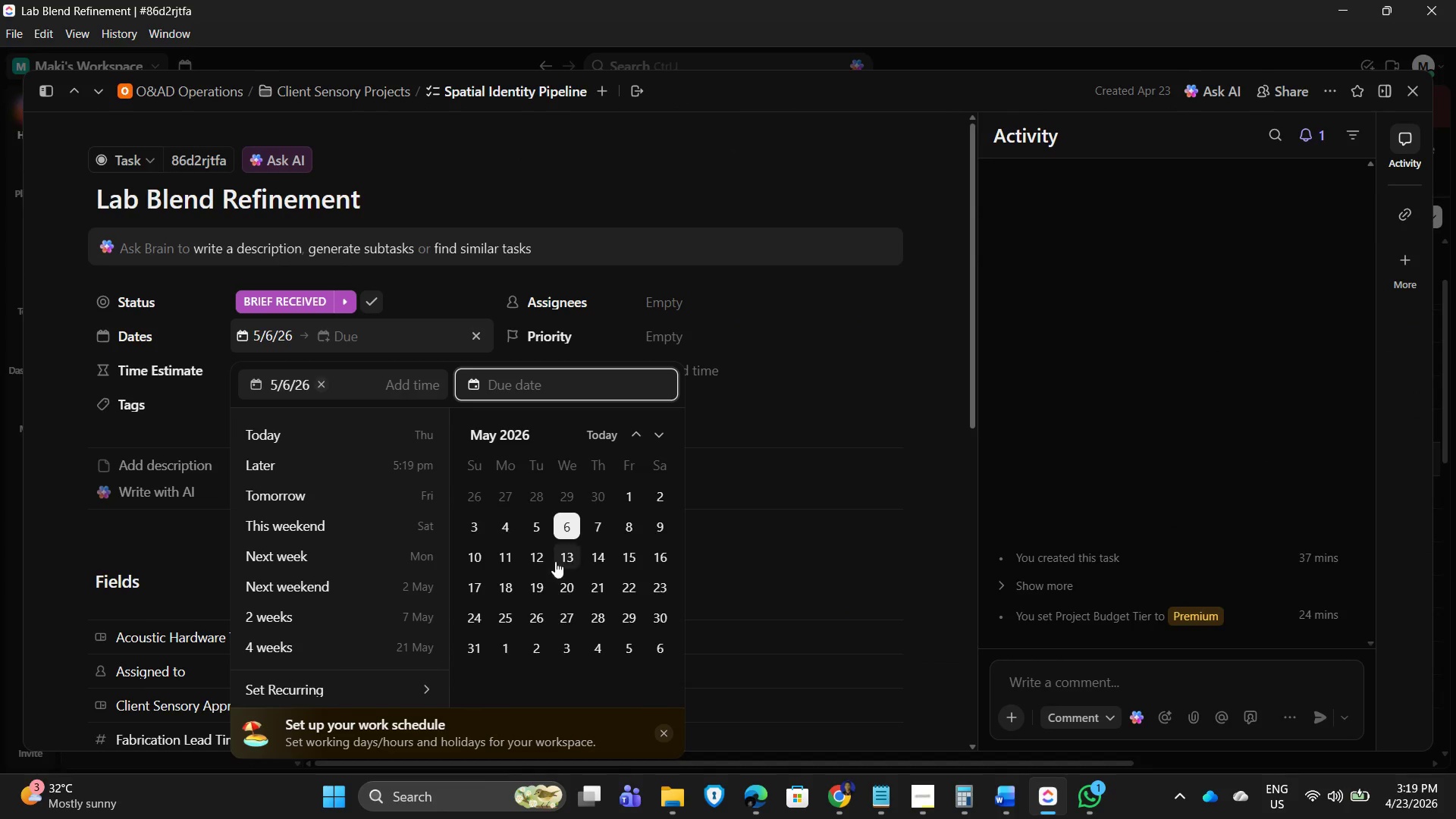 
left_click([506, 555])
 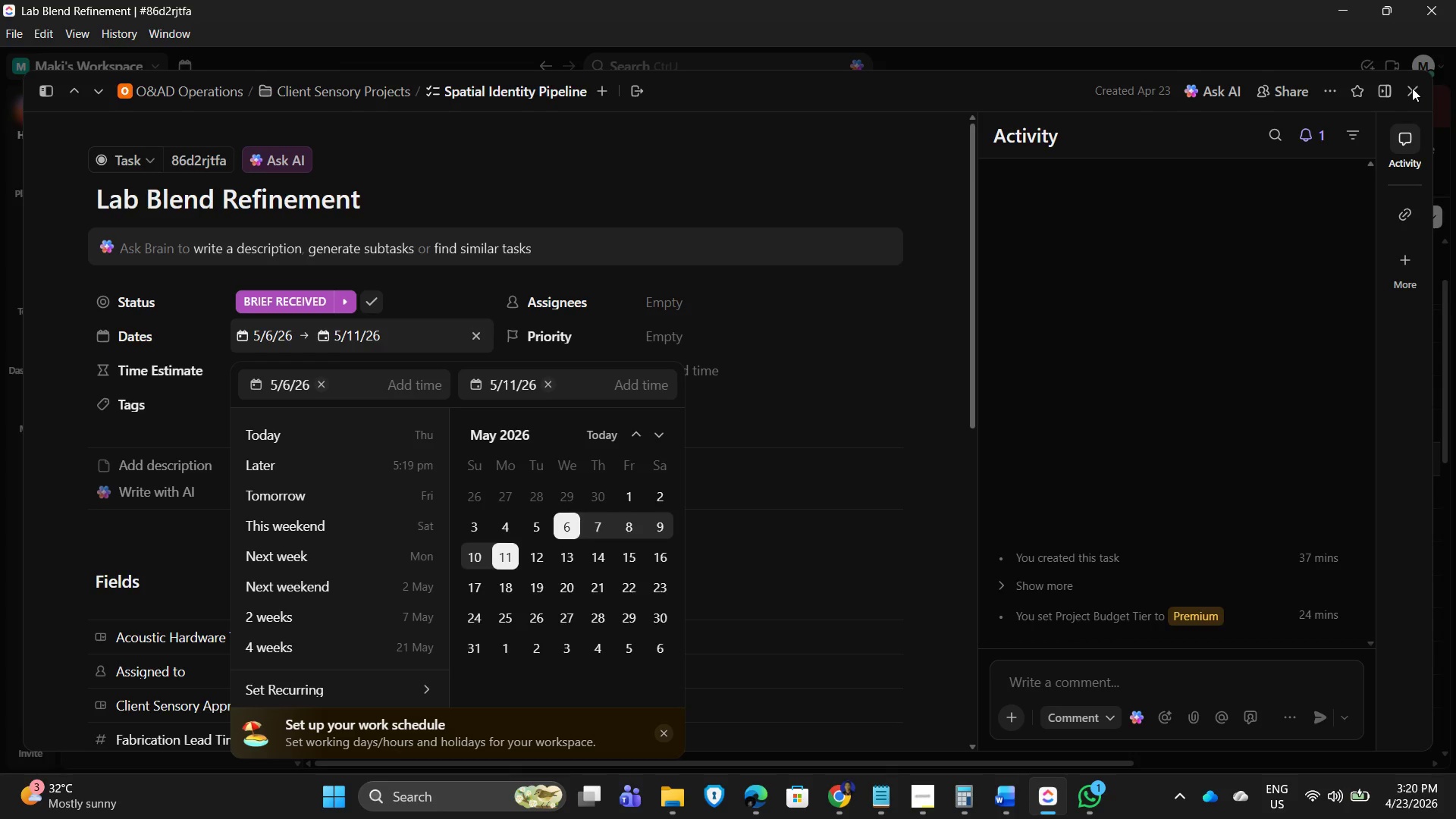 
wait(5.14)
 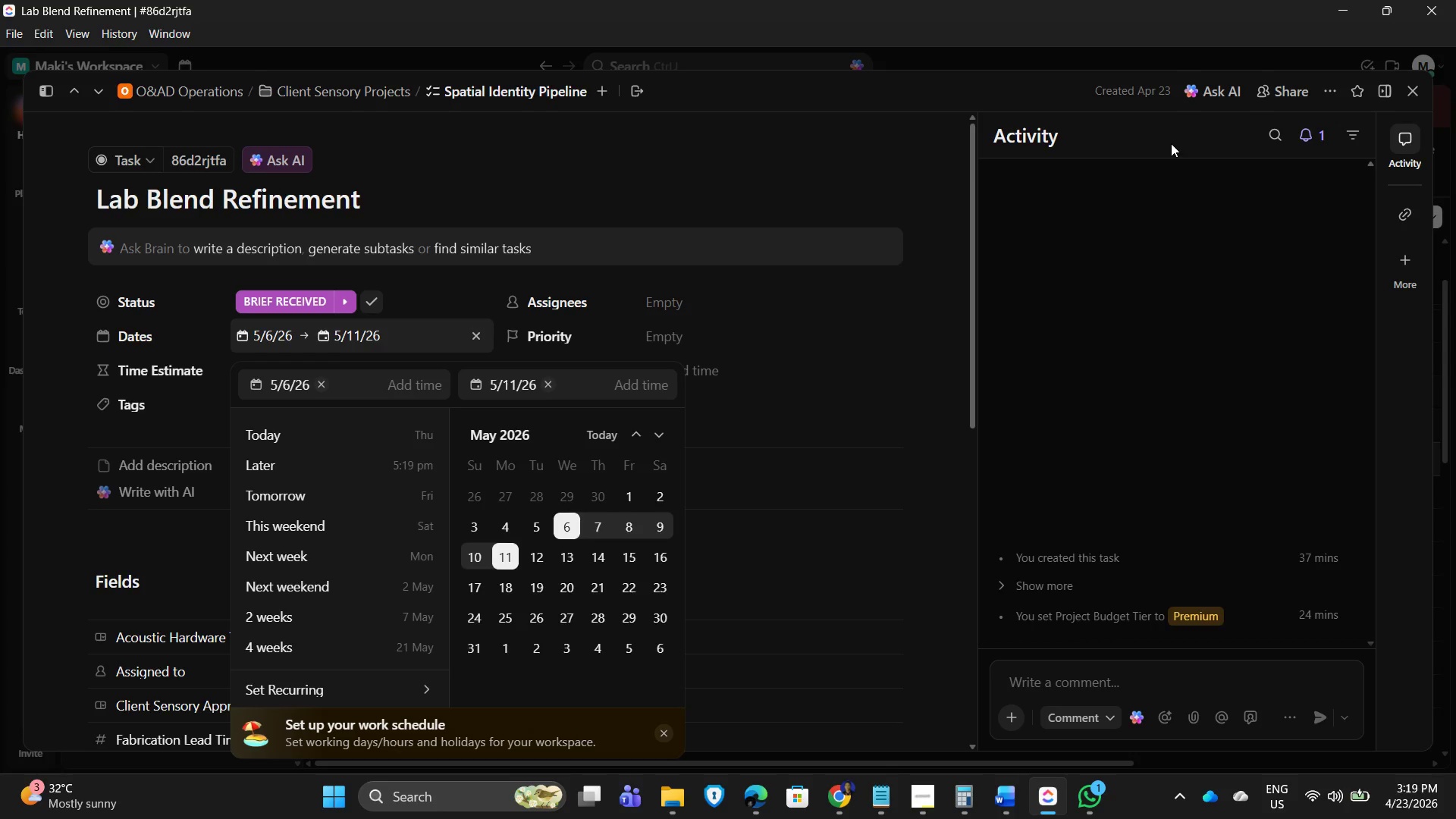 
left_click([1412, 88])
 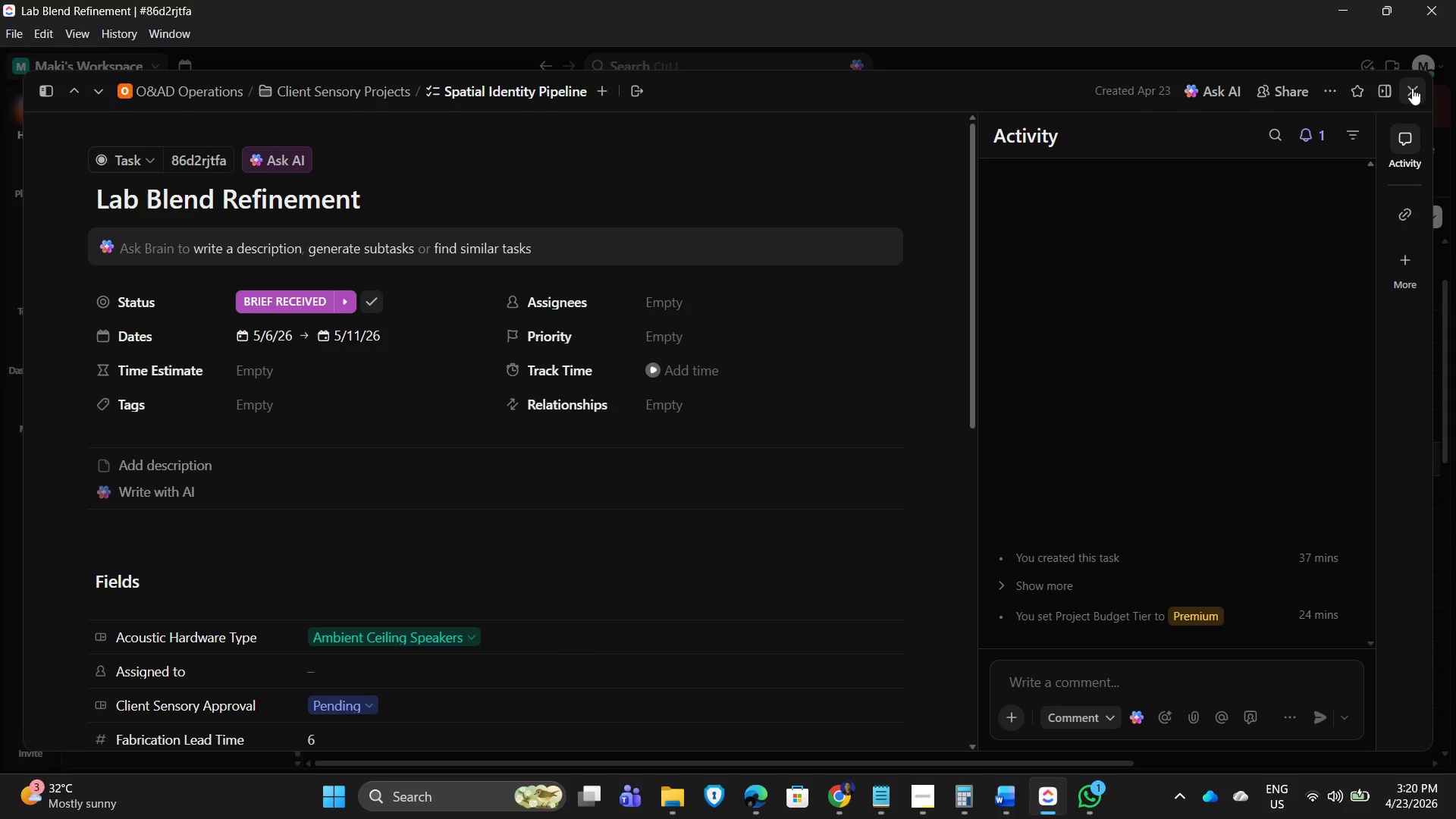 
left_click([1412, 88])
 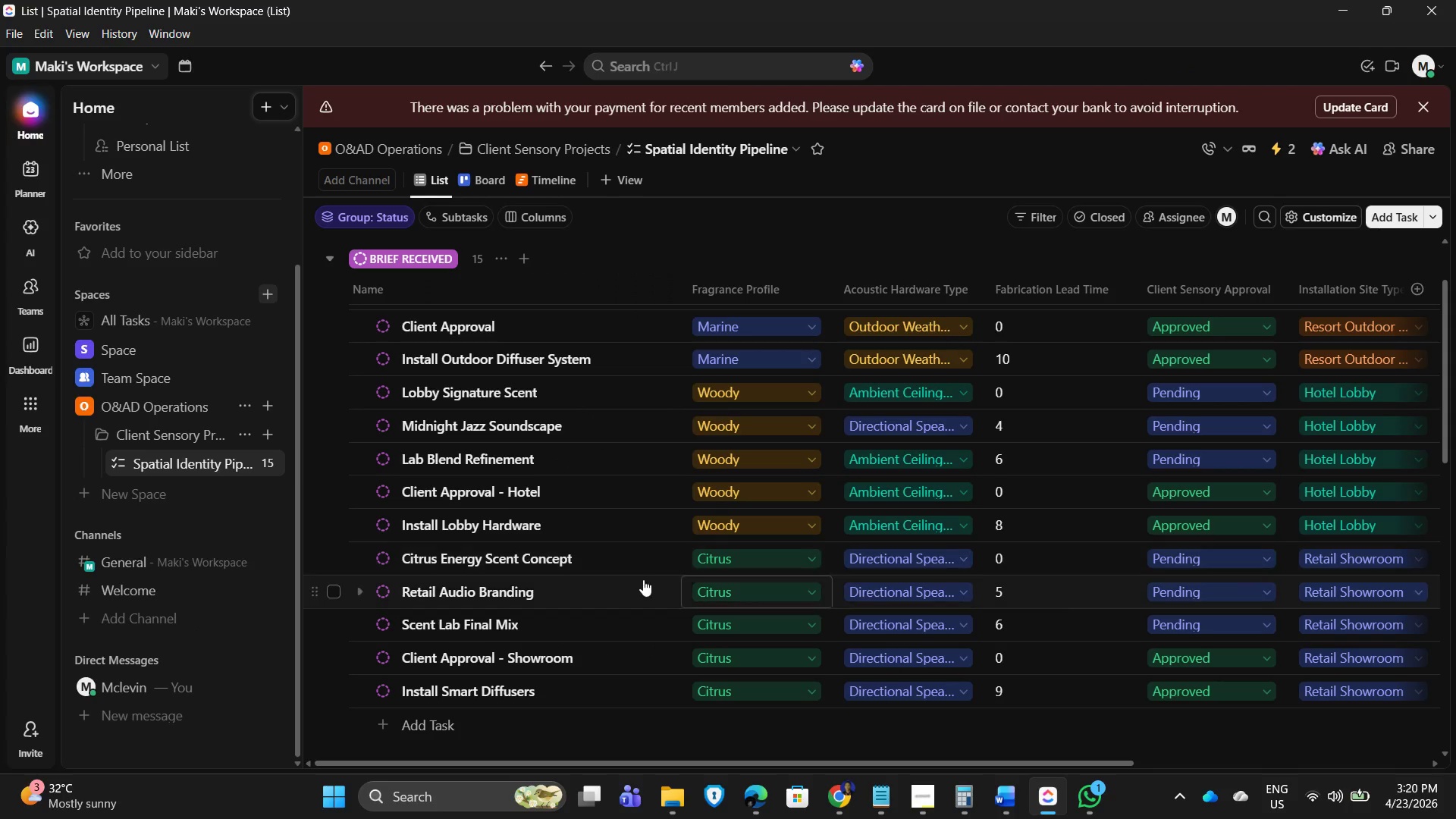 
left_click([469, 658])
 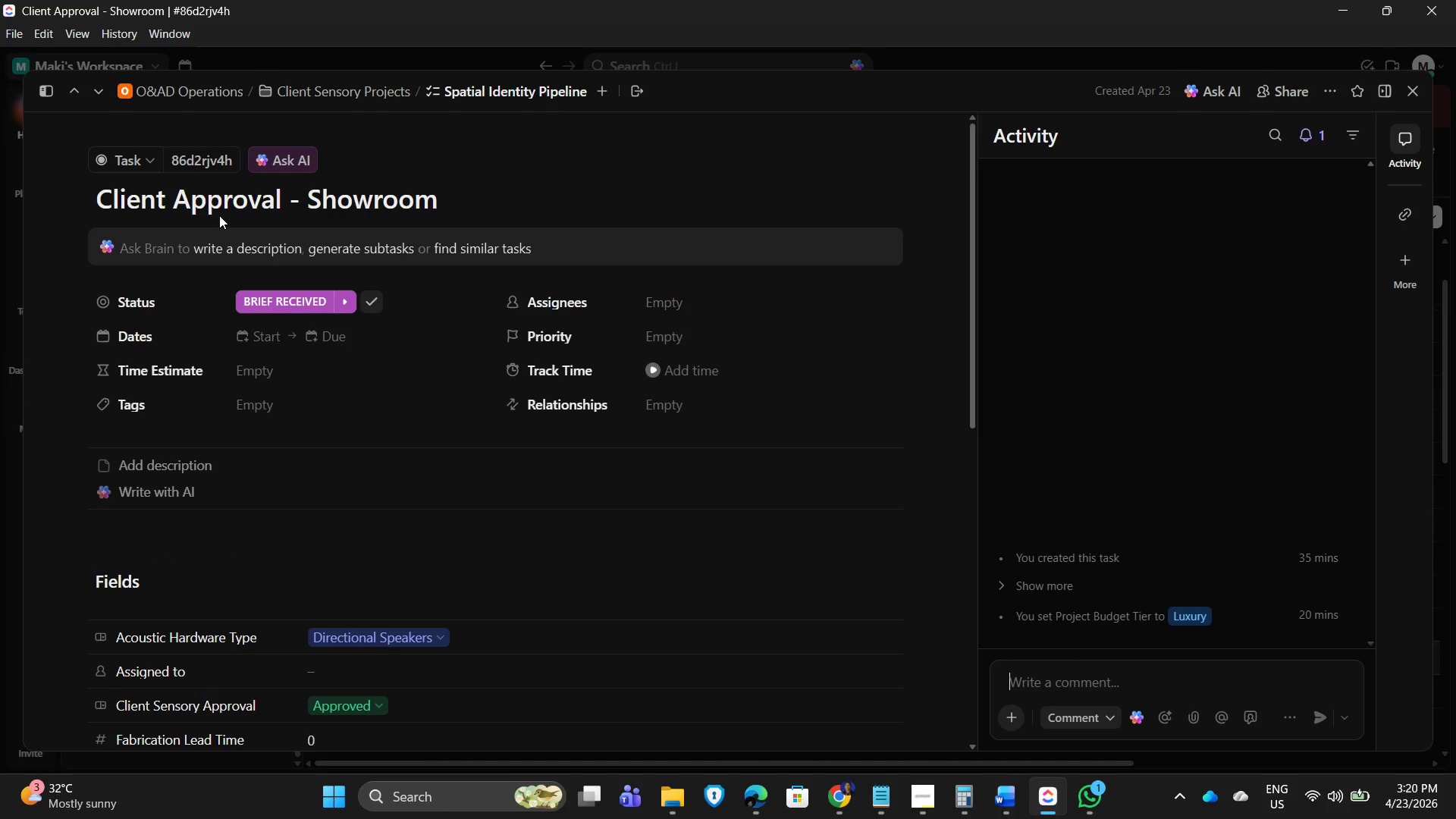 
wait(9.72)
 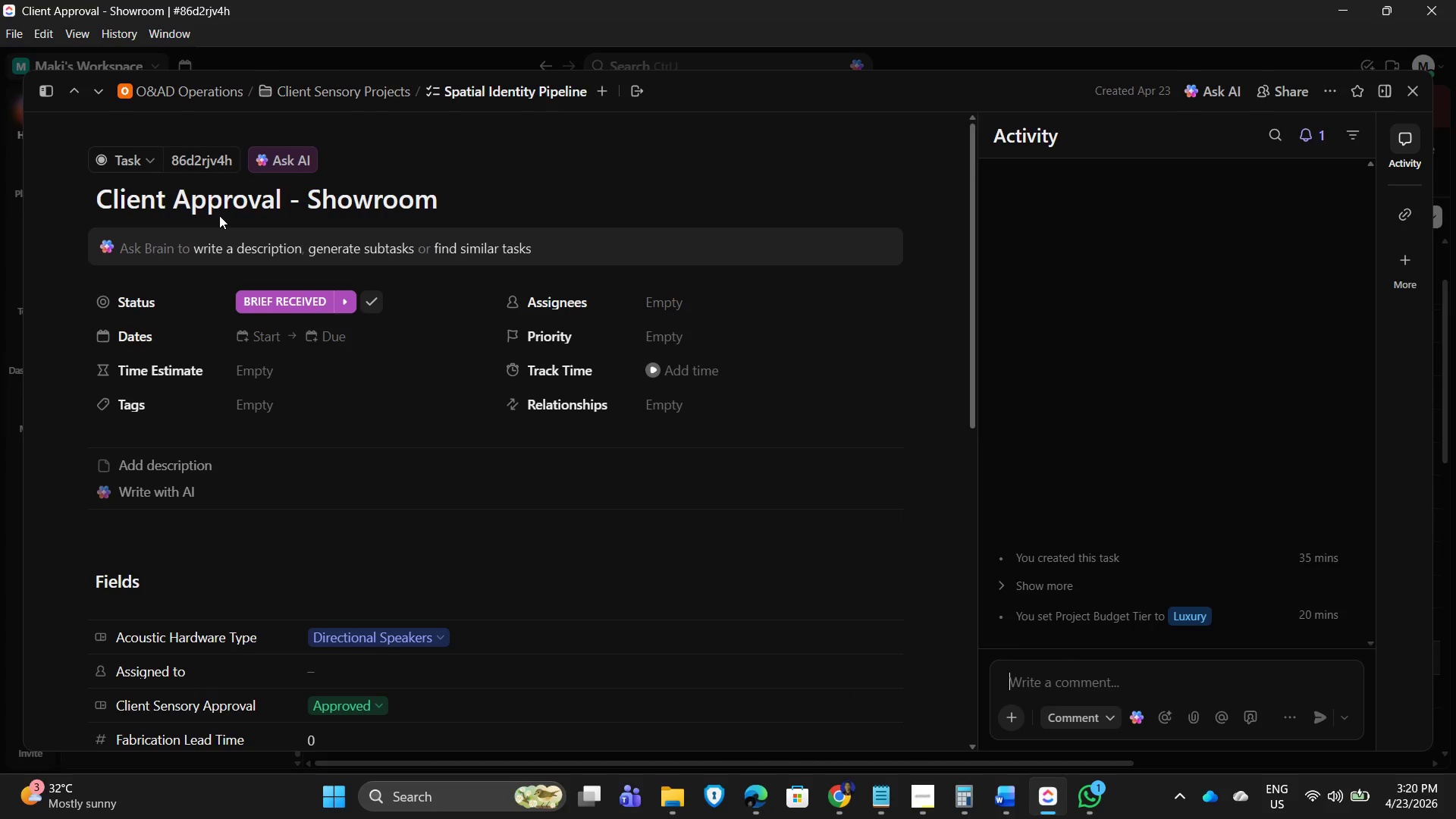 
left_click([1416, 90])
 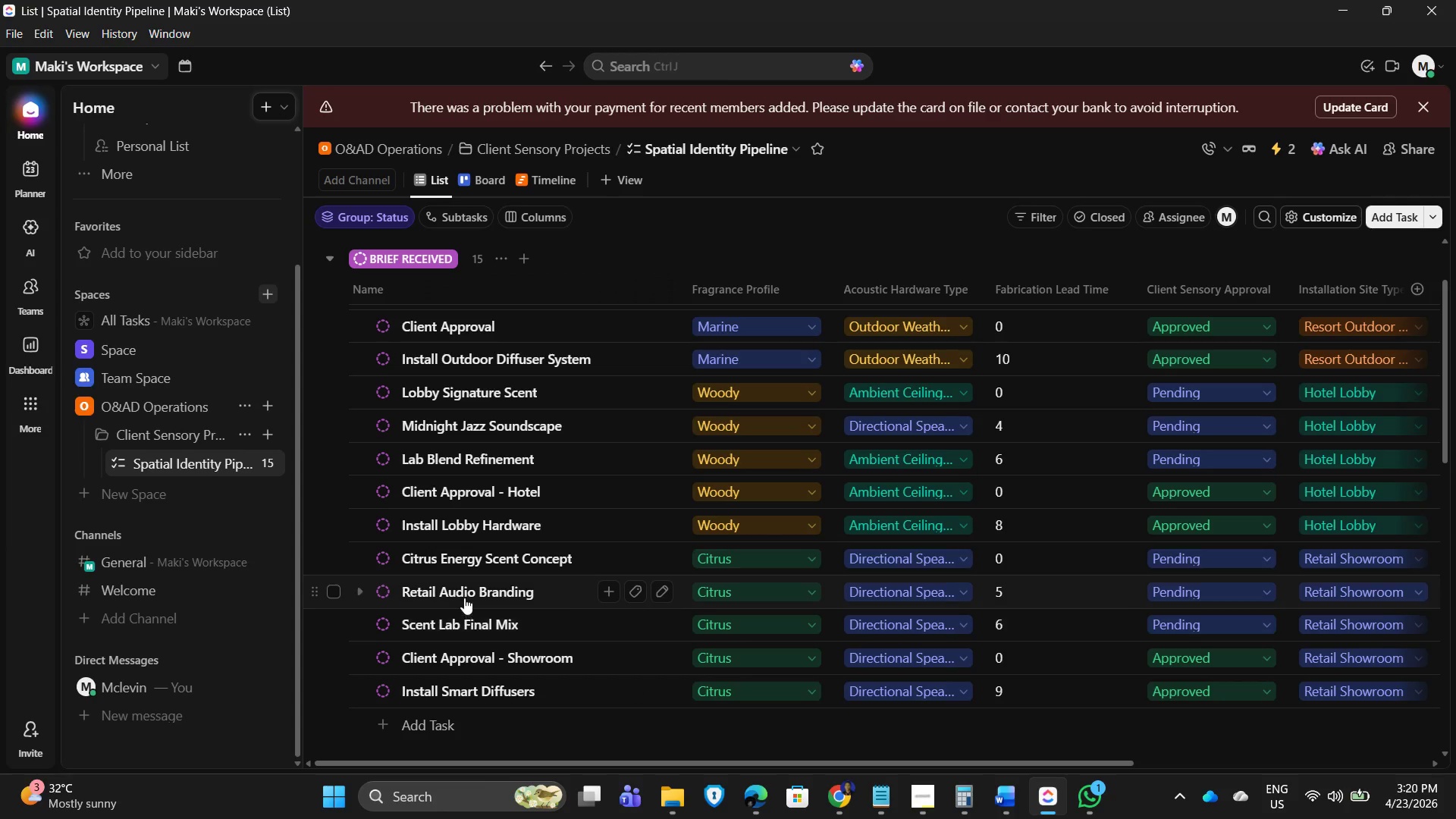 
left_click([474, 492])
 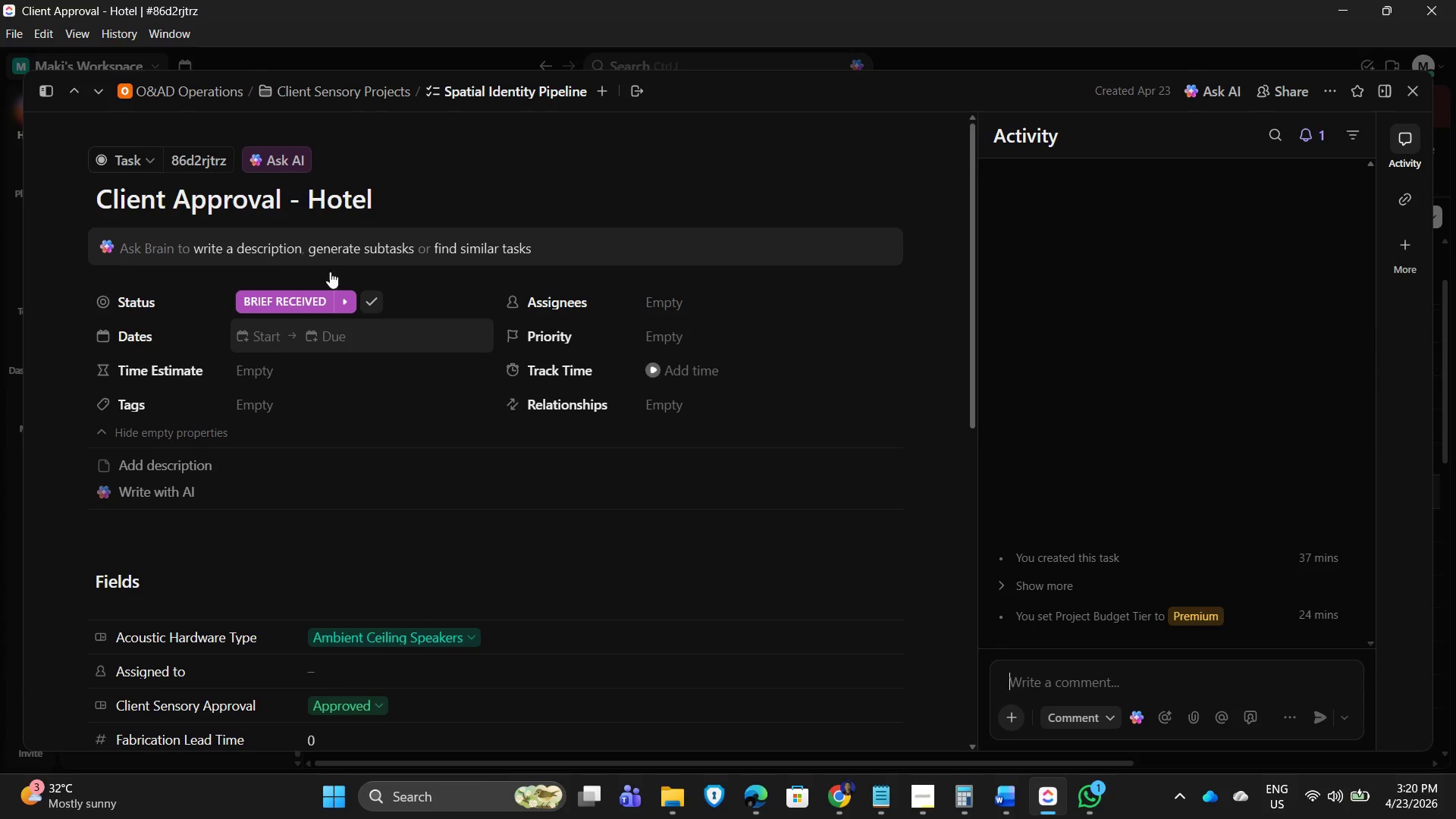 
left_click([255, 344])
 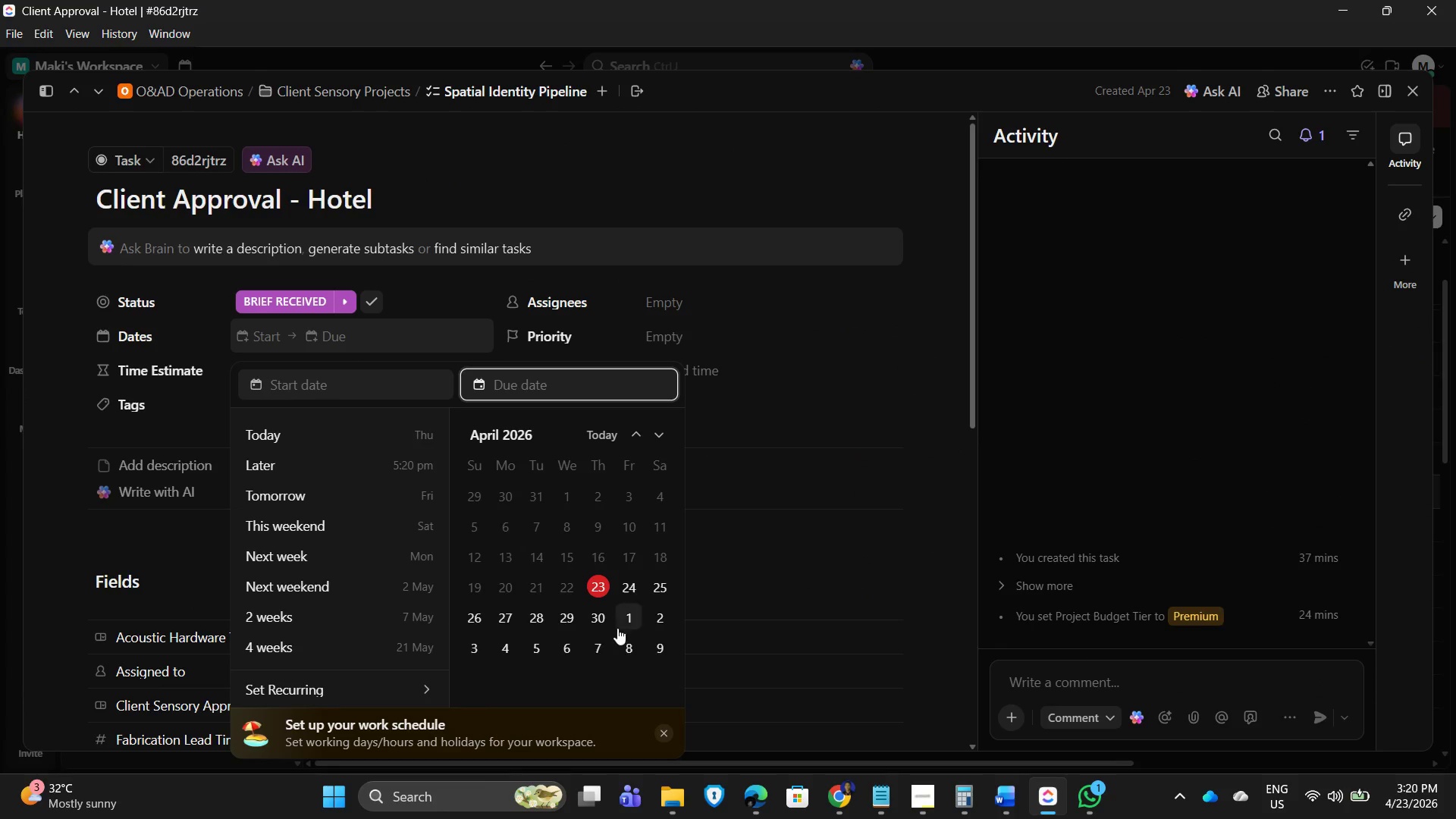 
scroll: coordinate [629, 599], scroll_direction: down, amount: 1.0
 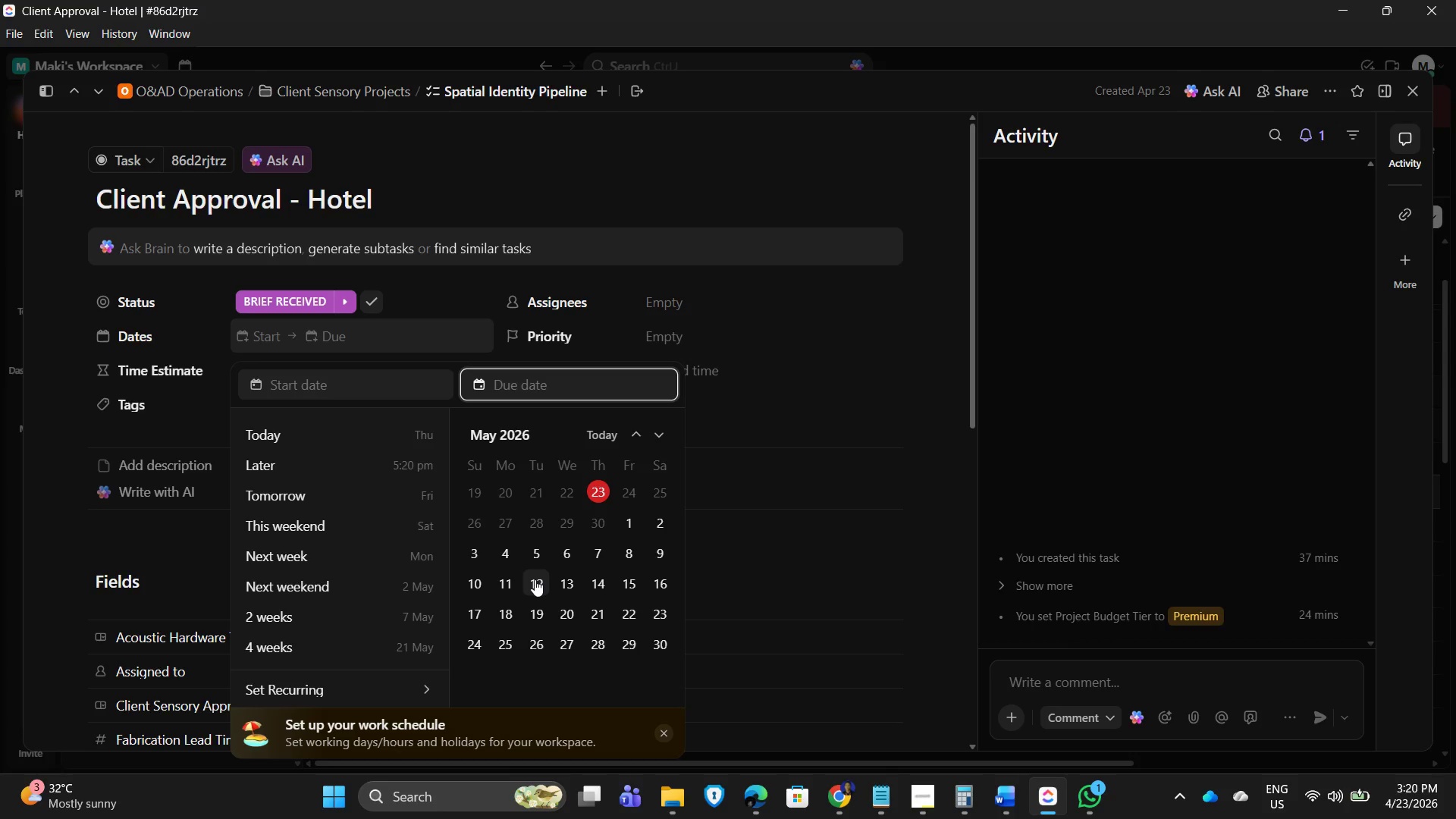 
left_click([535, 579])
 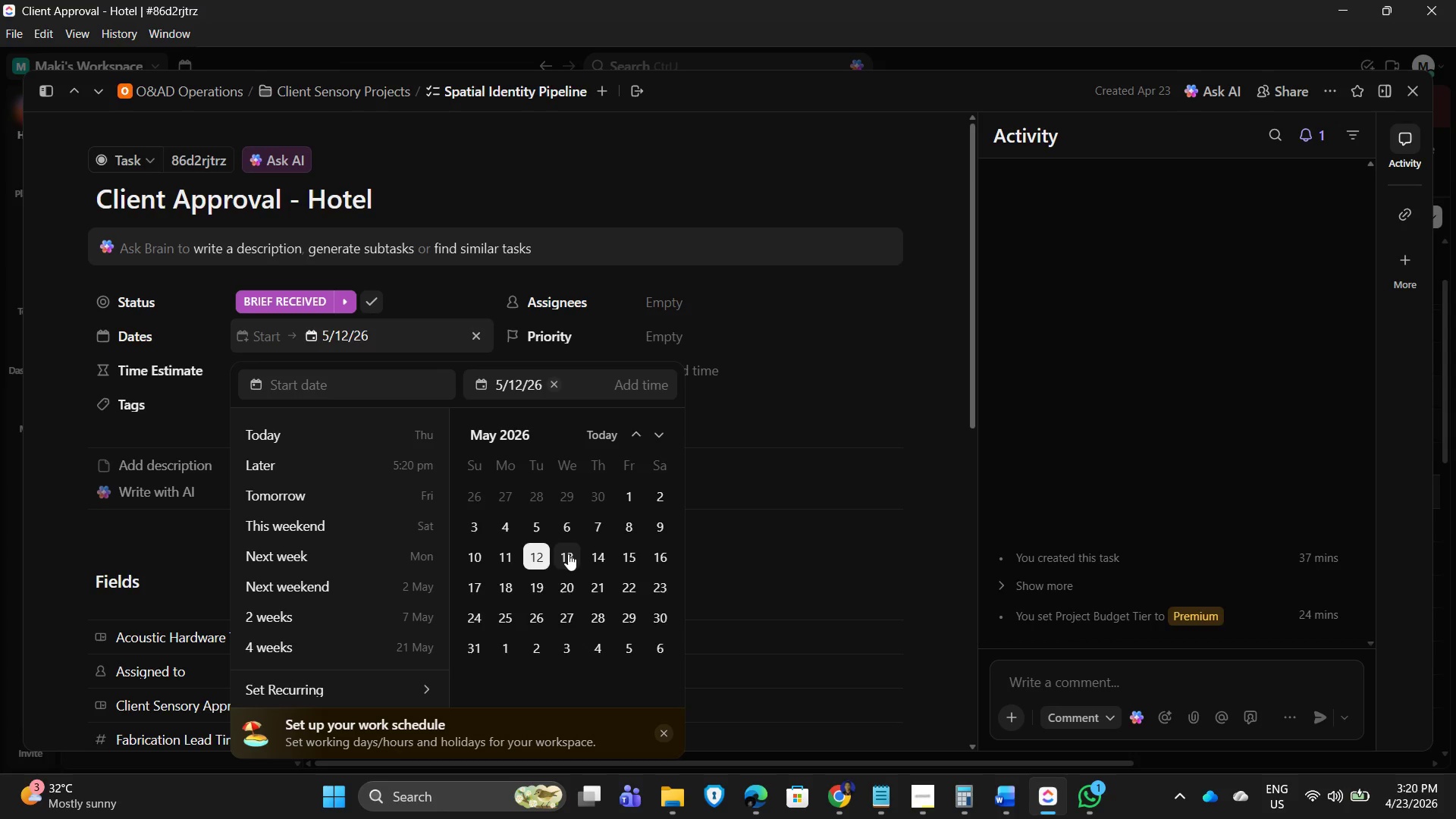 
left_click([568, 554])
 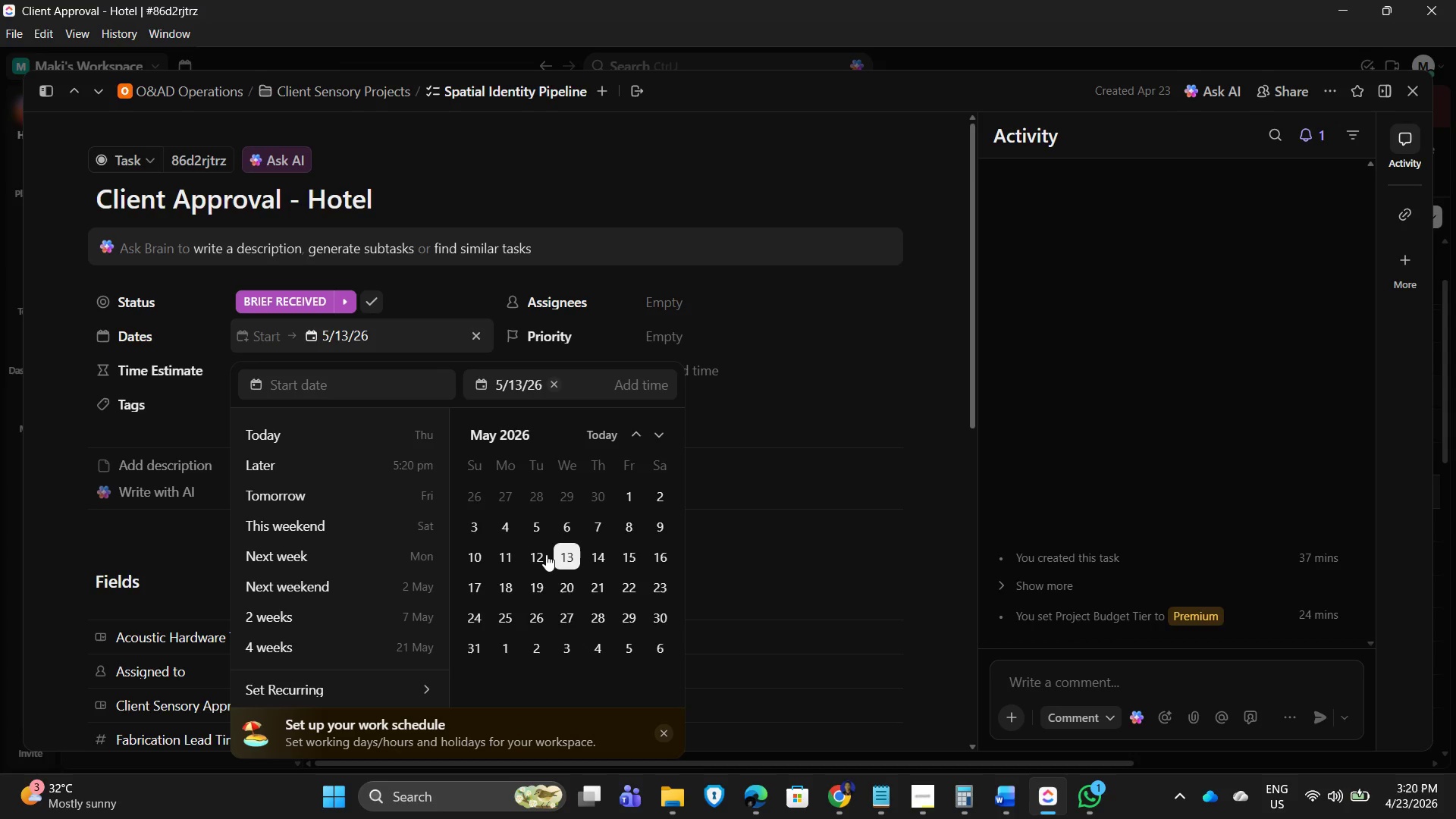 
left_click([538, 554])
 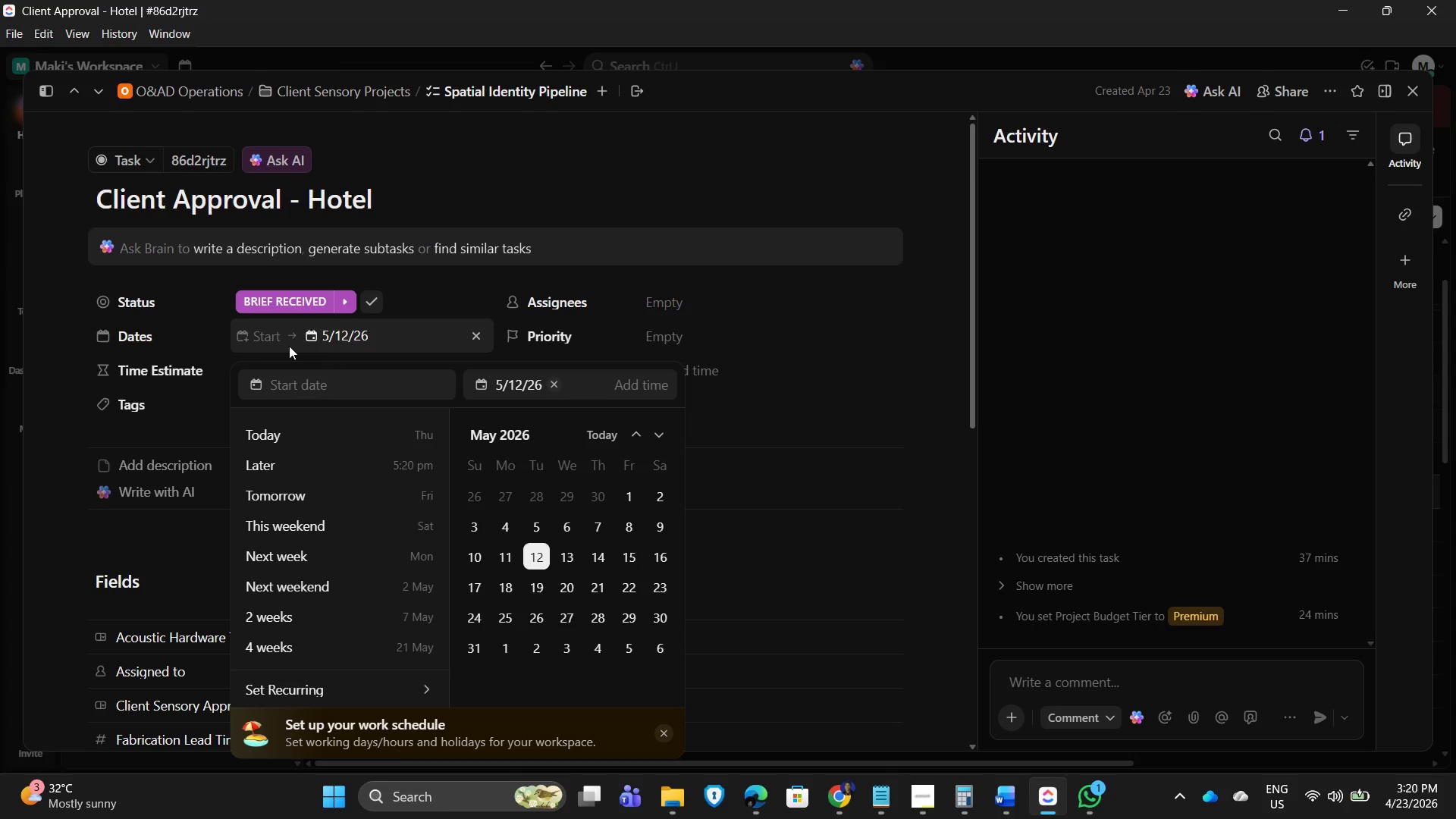 
left_click([271, 333])
 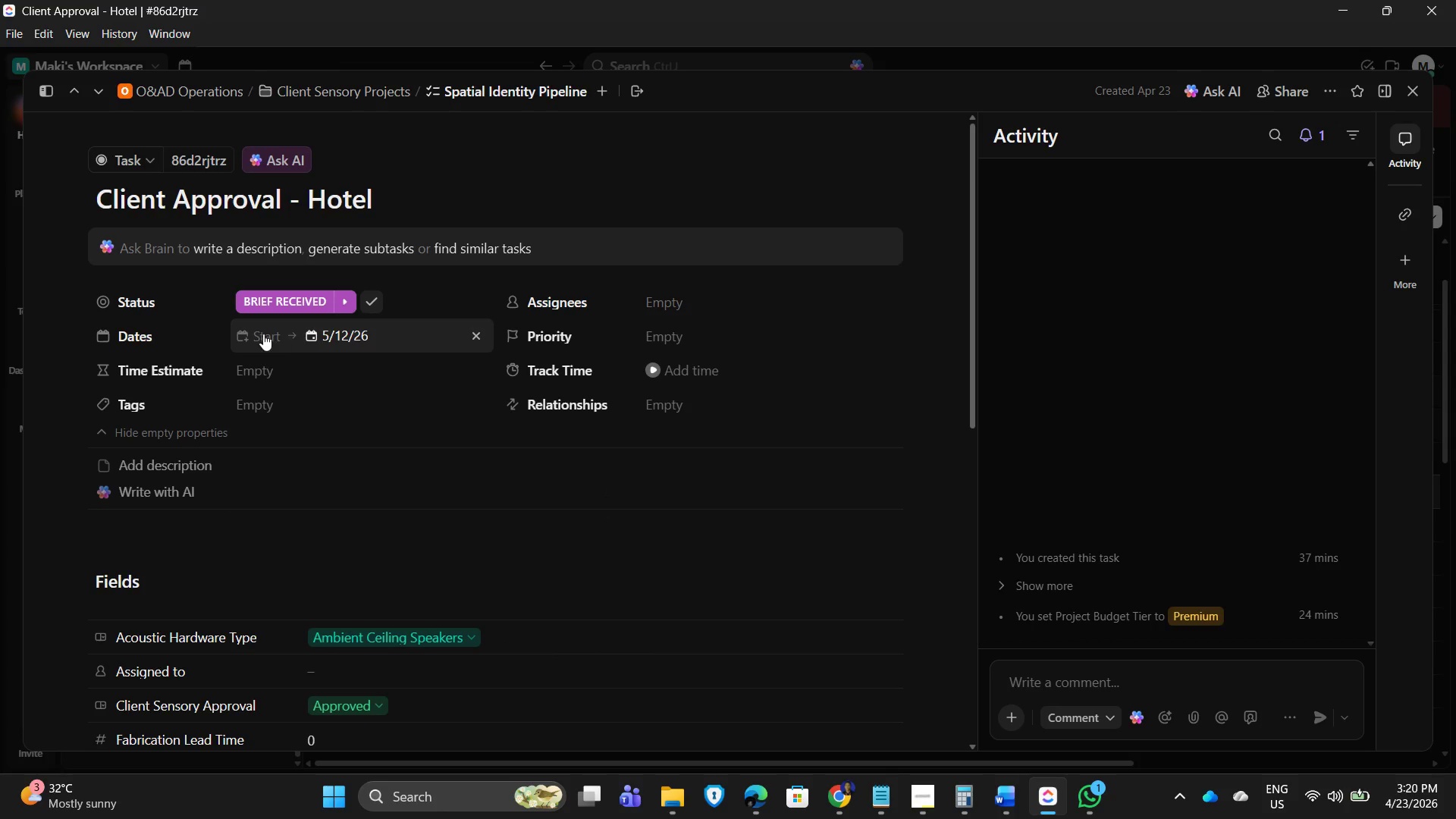 
left_click([262, 334])
 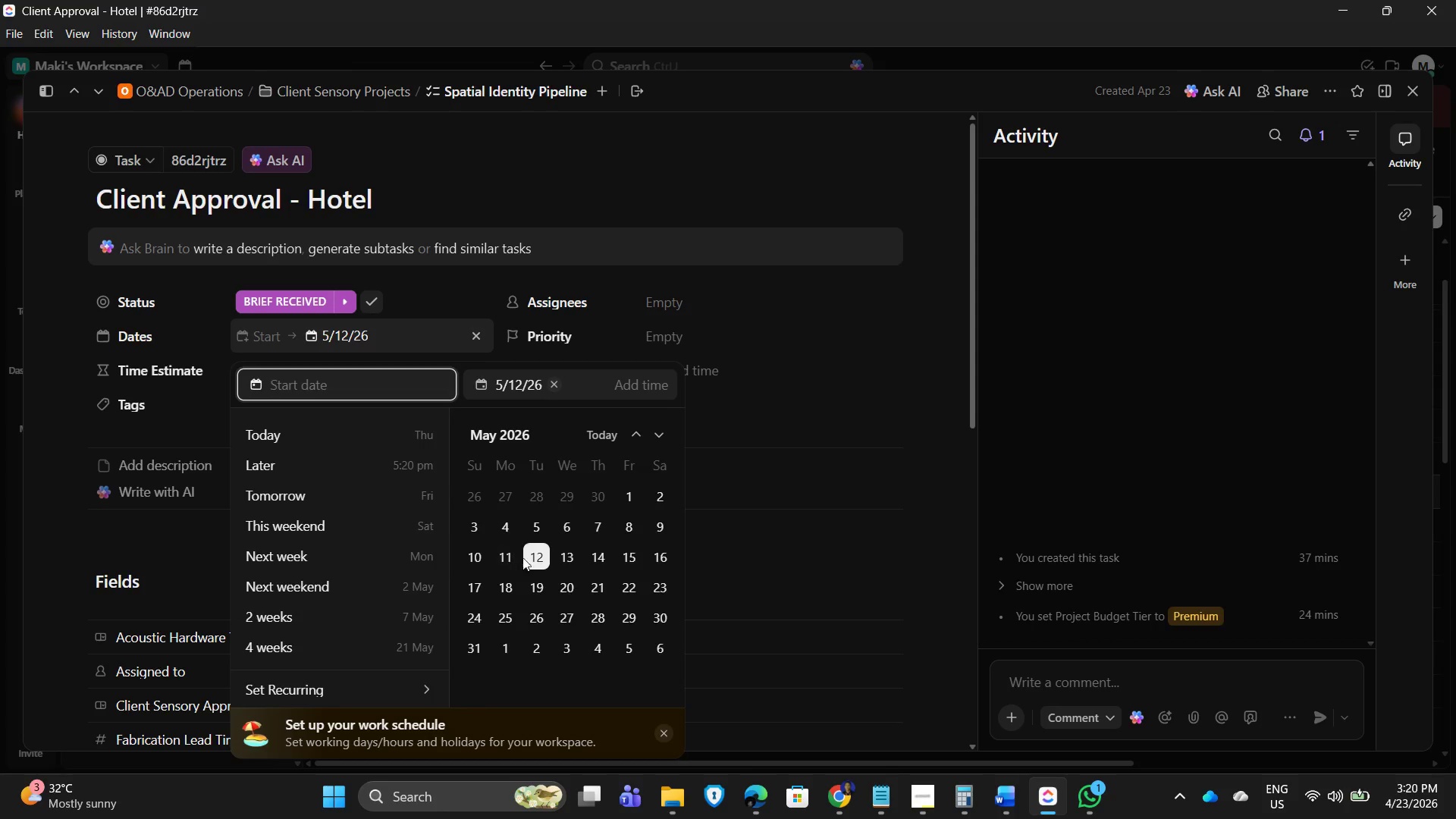 
left_click([535, 554])
 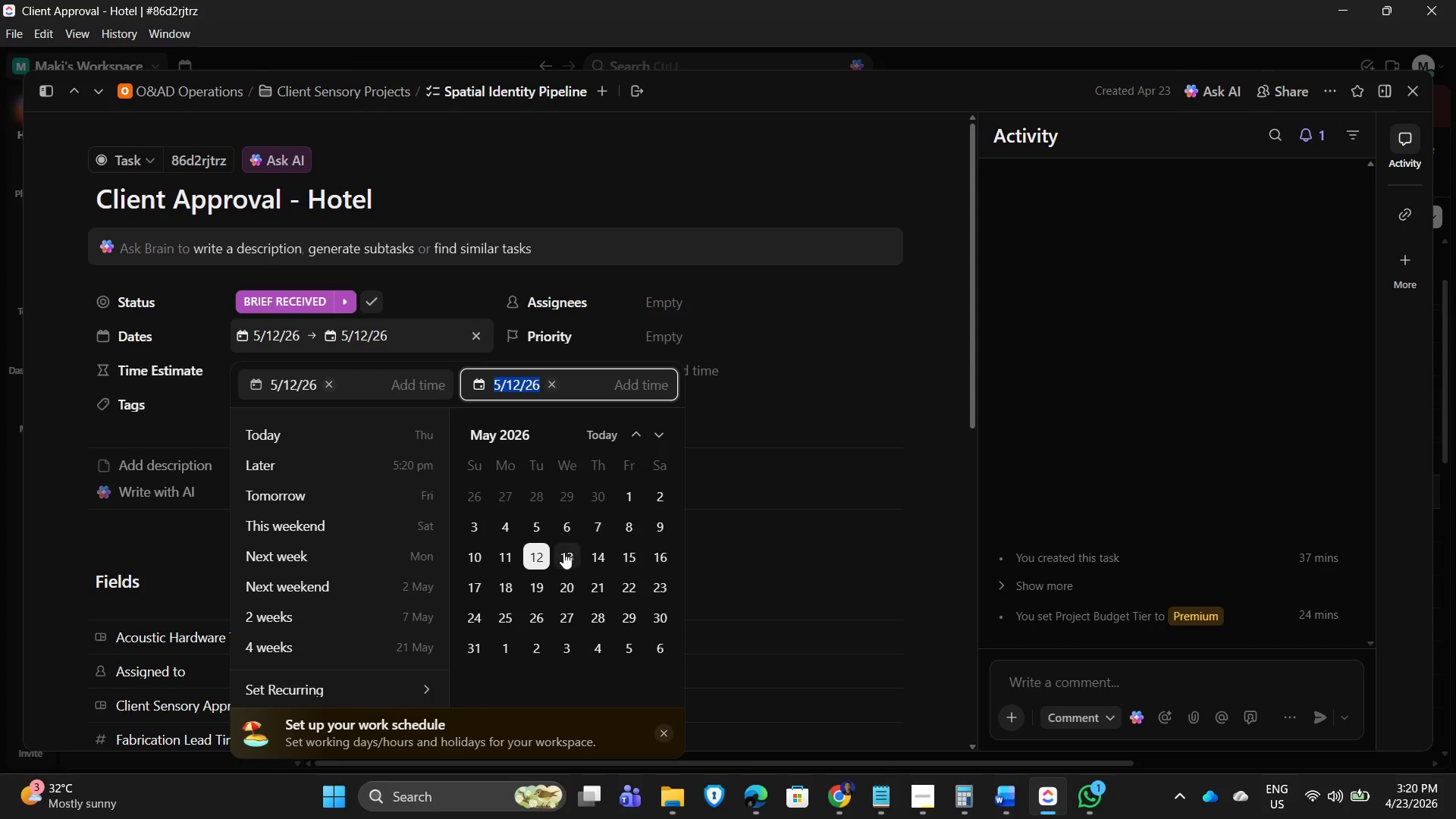 
left_click([570, 551])
 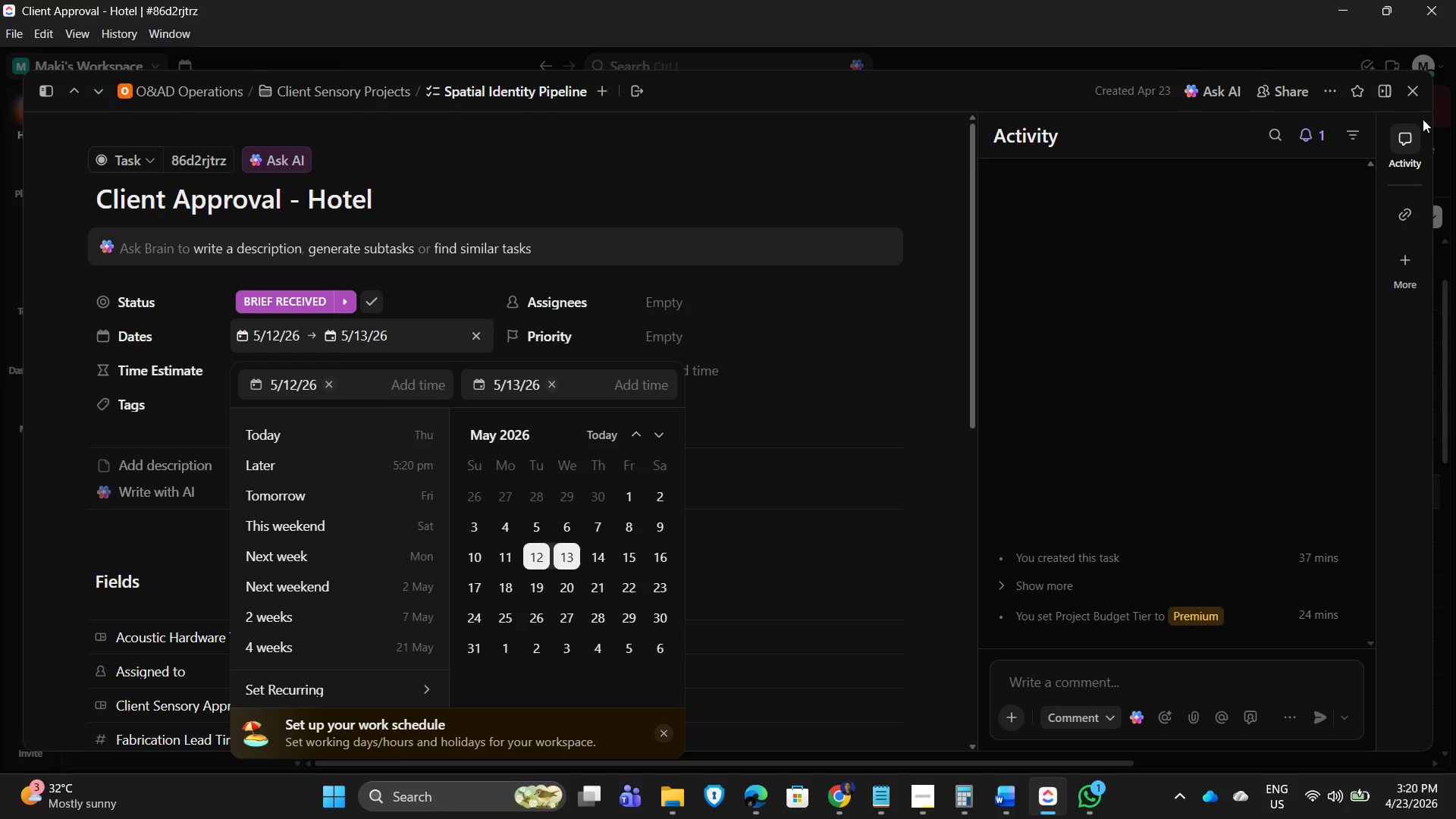 
left_click([1412, 89])
 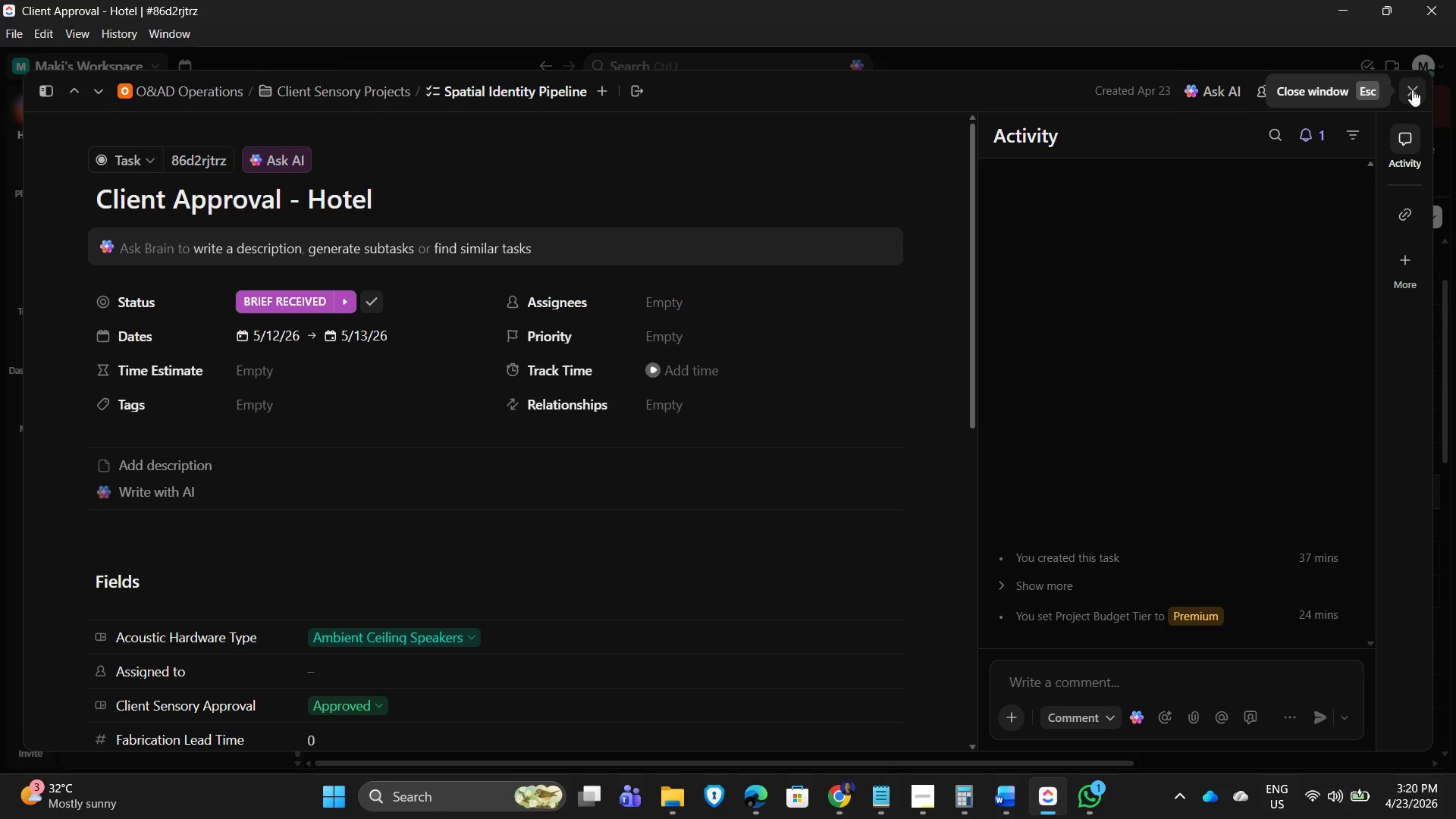 
left_click([1412, 89])
 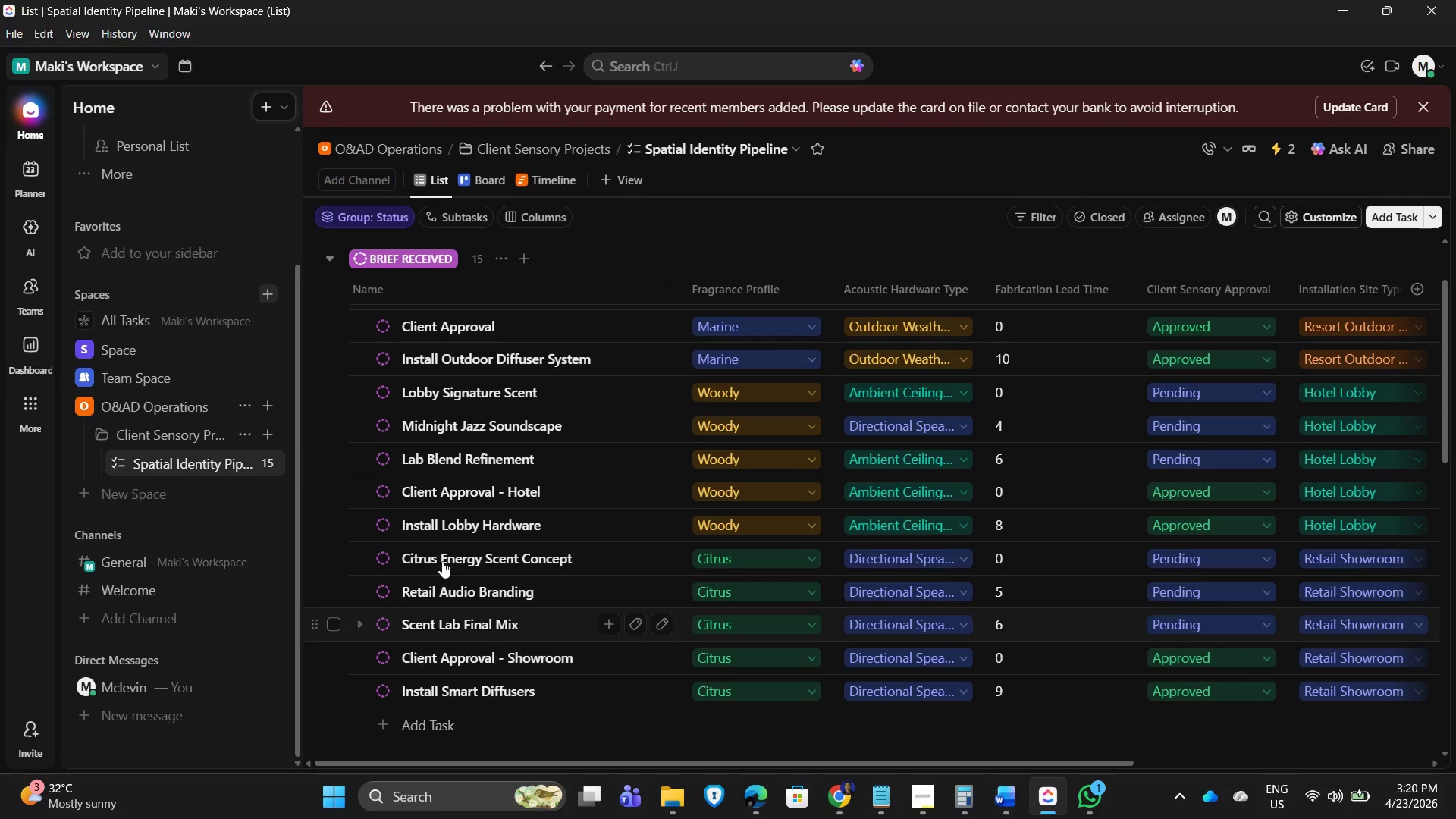 
wait(7.67)
 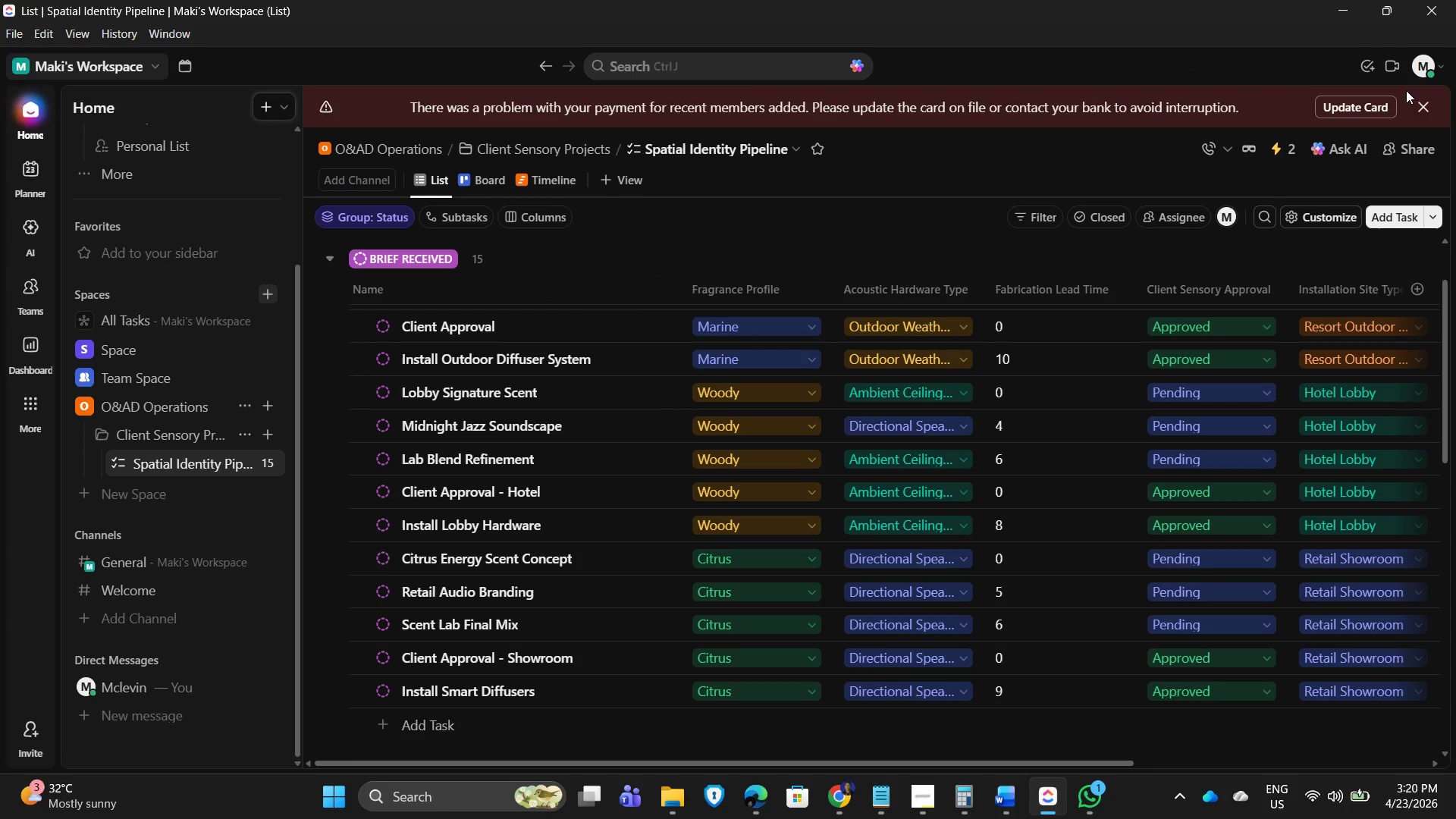 
left_click([469, 522])
 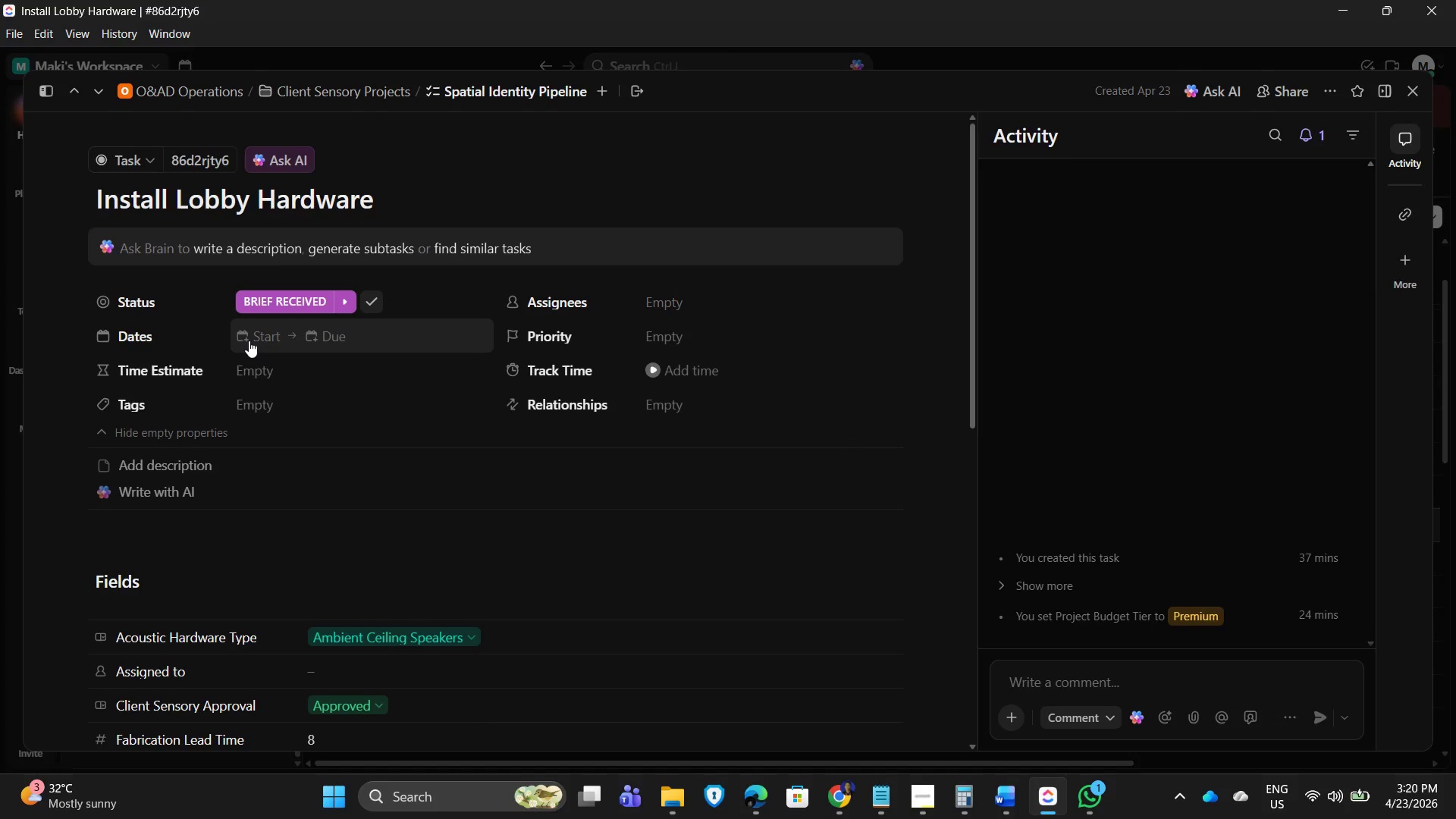 
left_click([249, 340])
 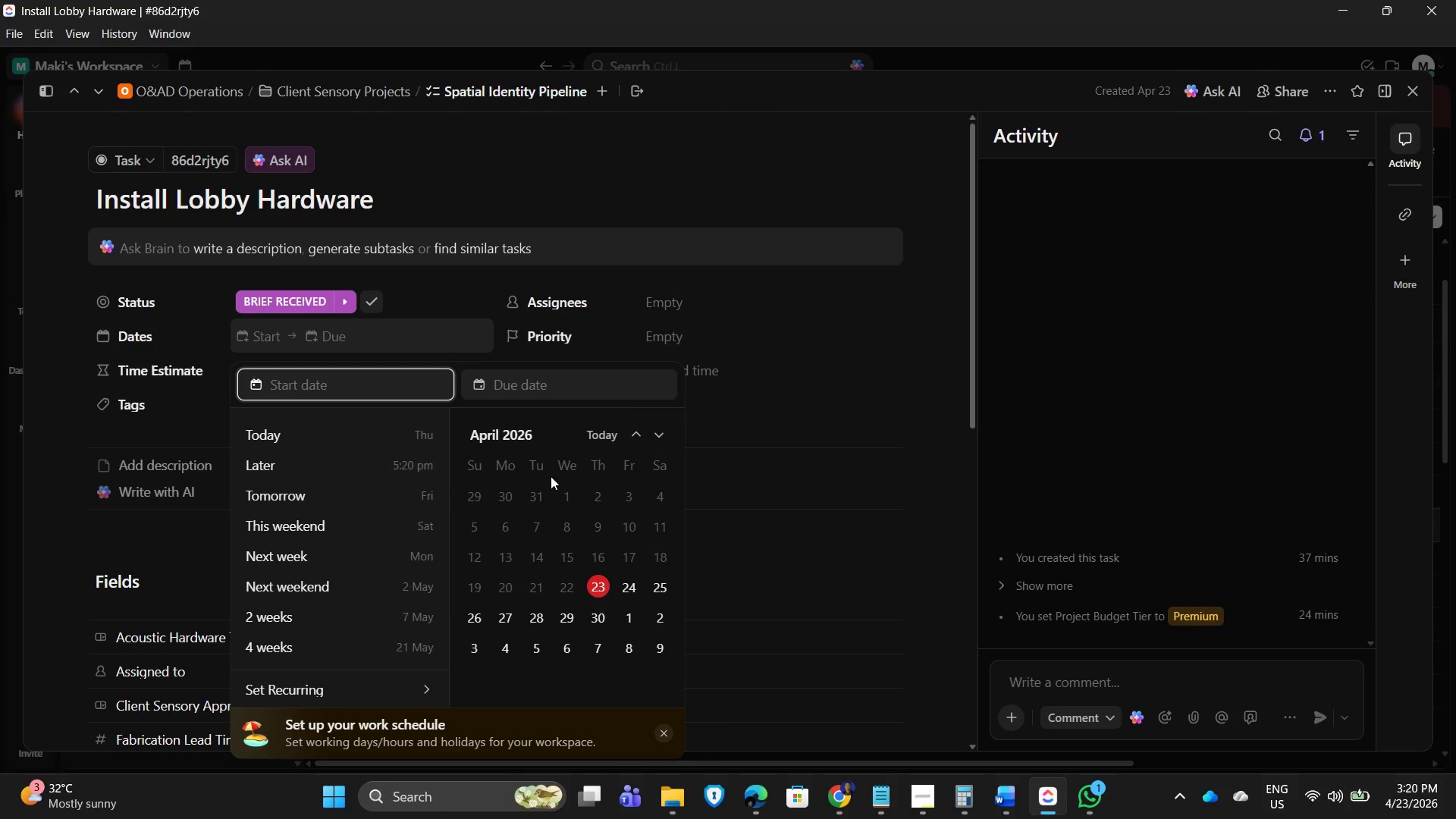 
scroll: coordinate [555, 611], scroll_direction: down, amount: 1.0
 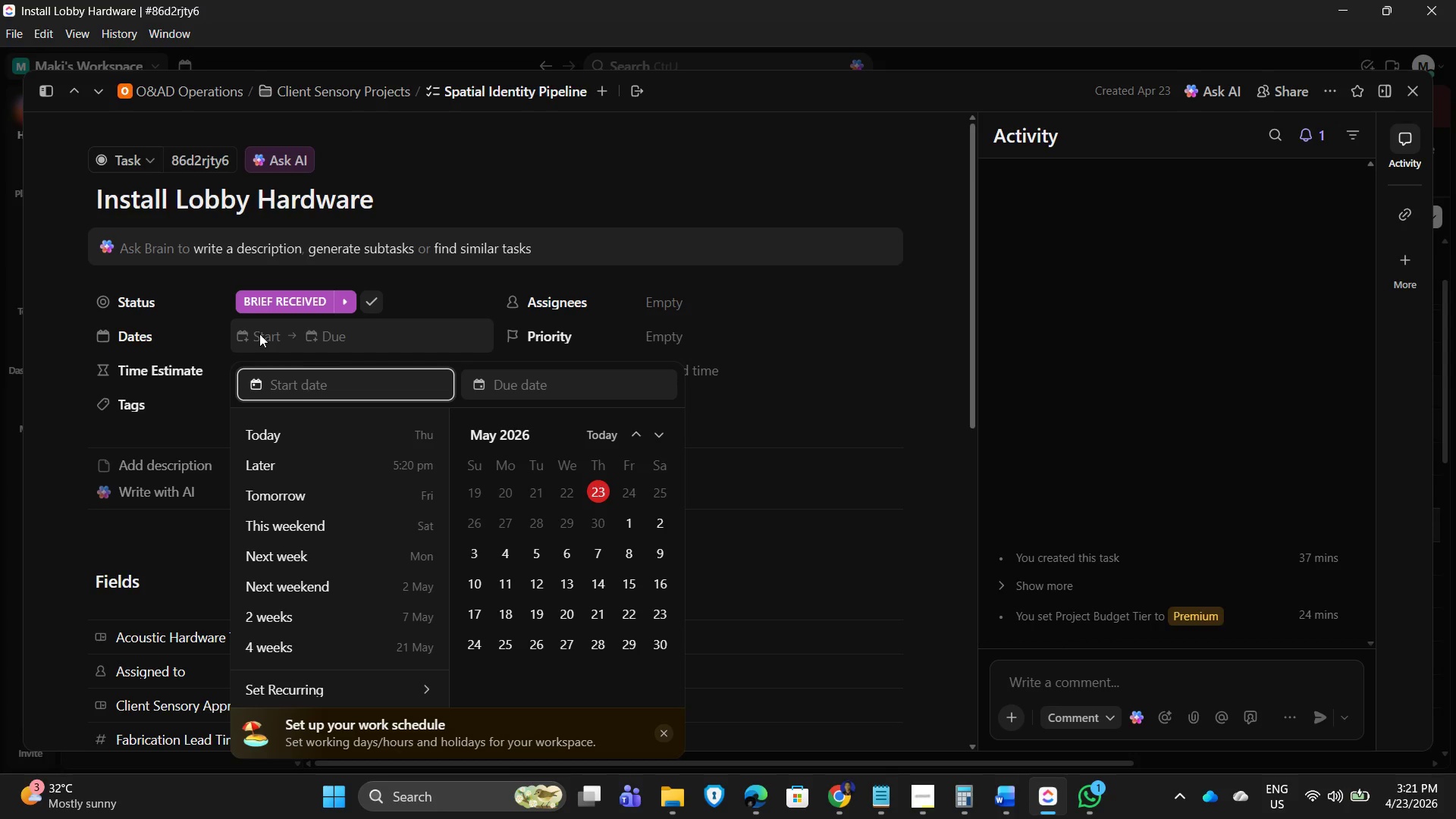 
left_click([597, 579])
 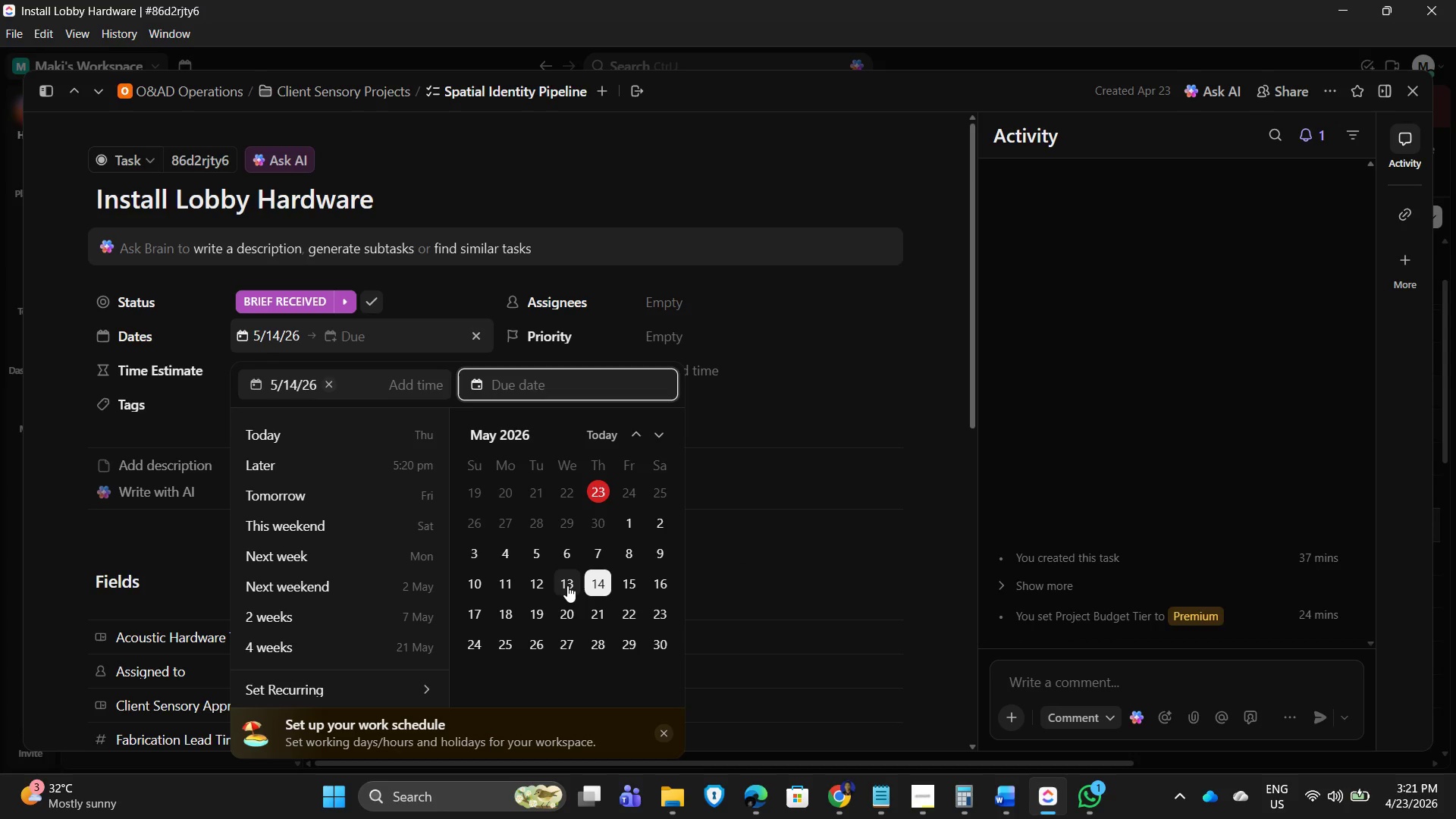 
wait(5.44)
 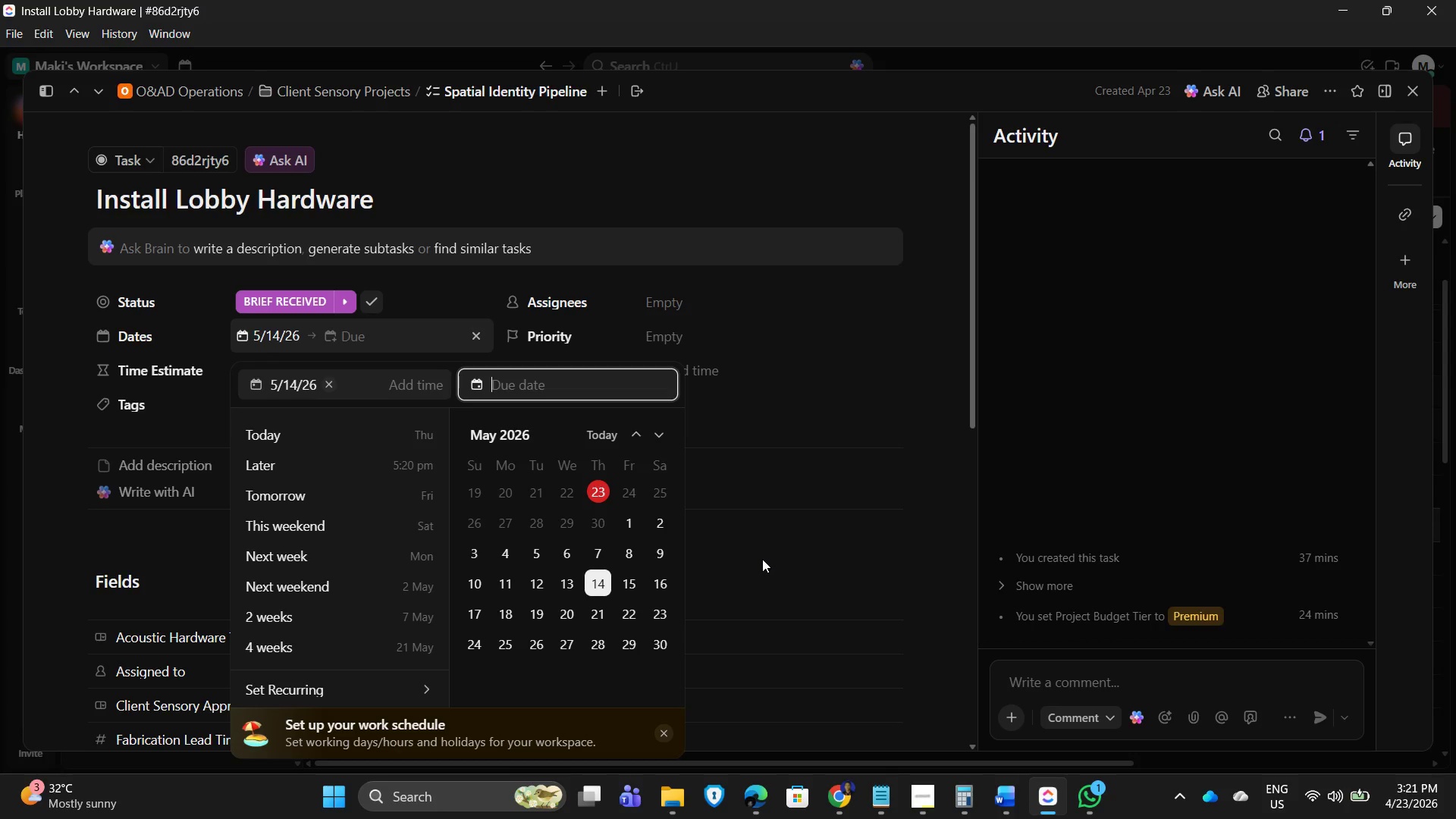 
left_click([600, 615])
 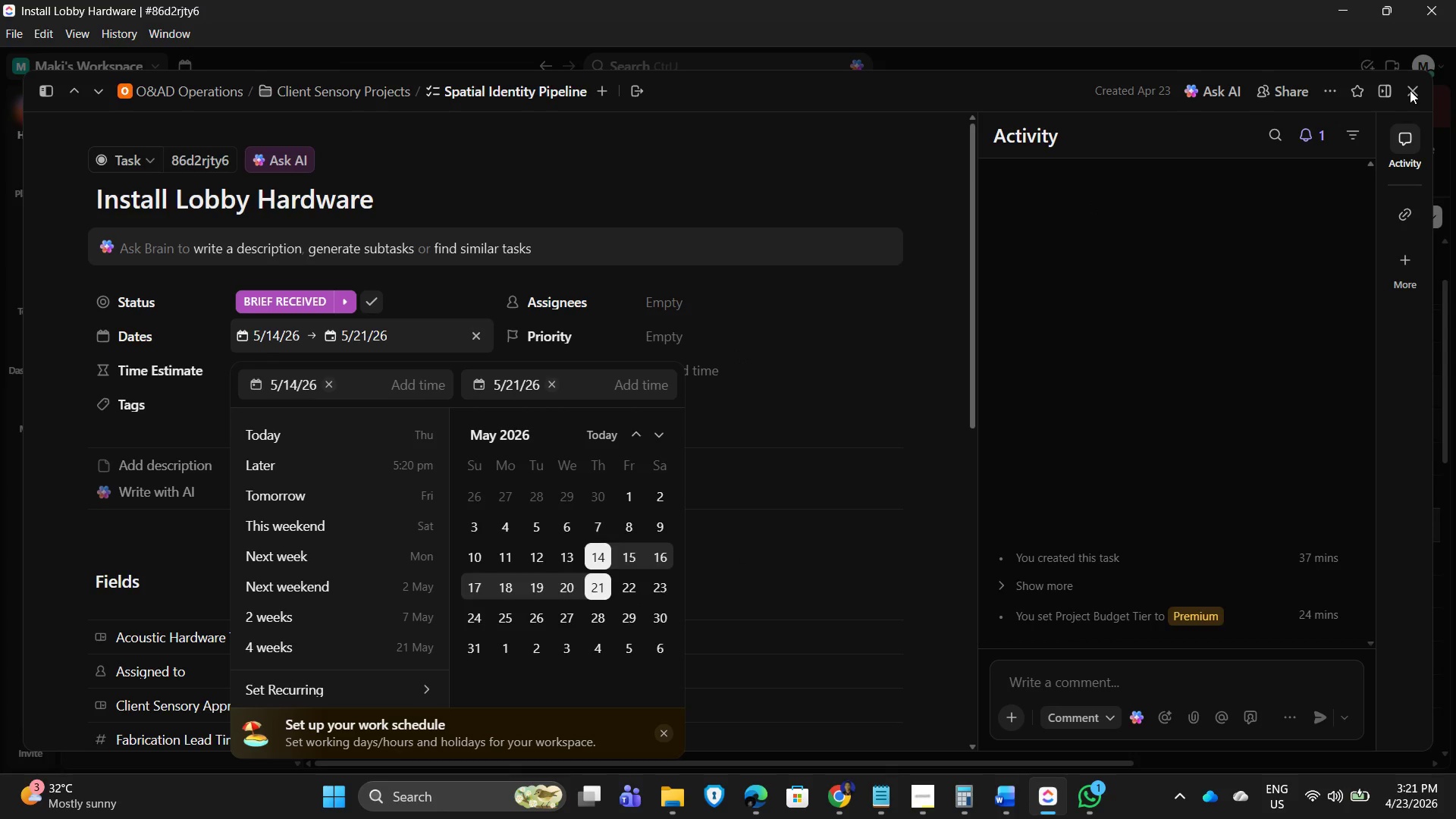 
left_click([1410, 90])
 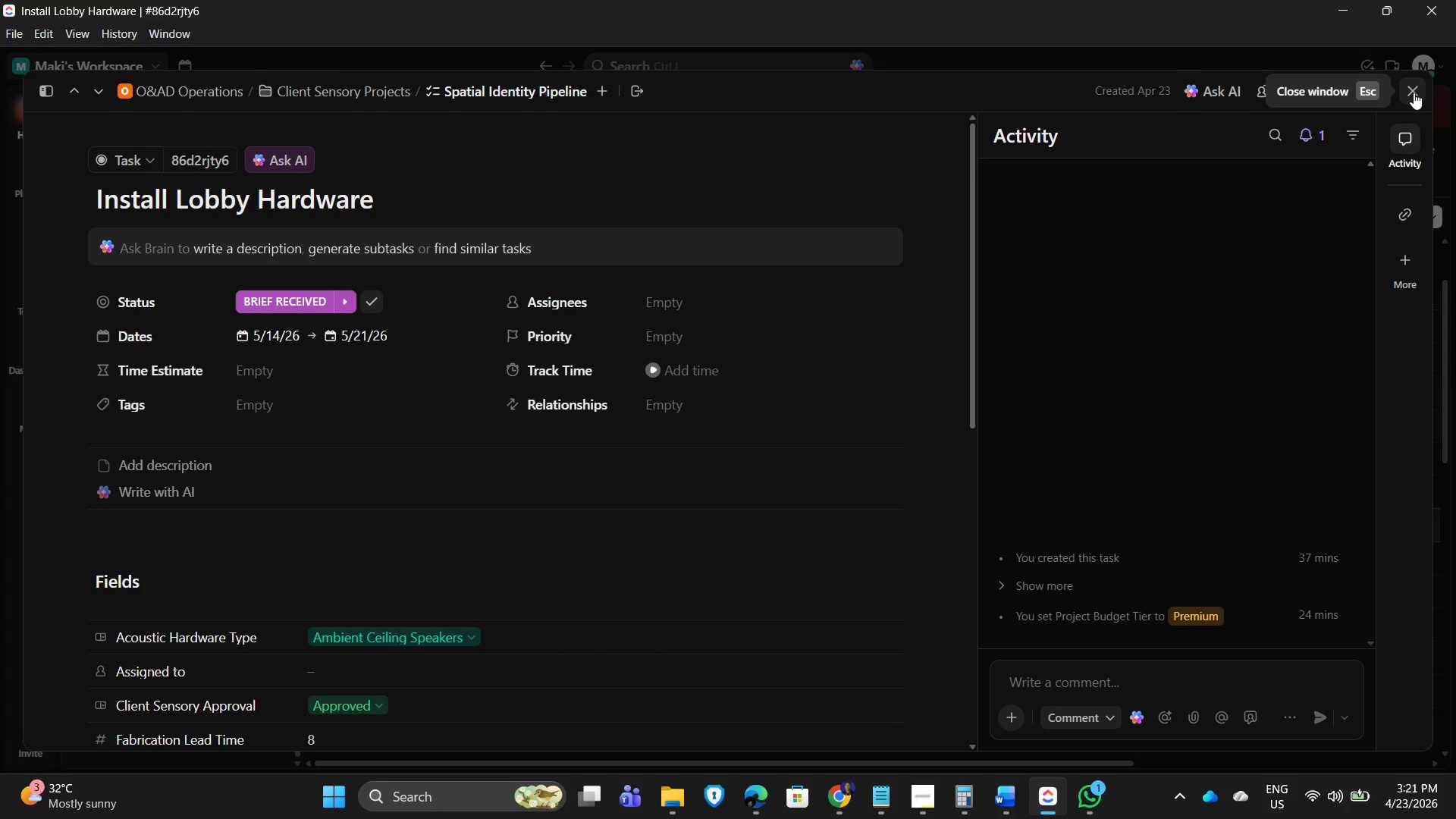 
left_click([1414, 93])
 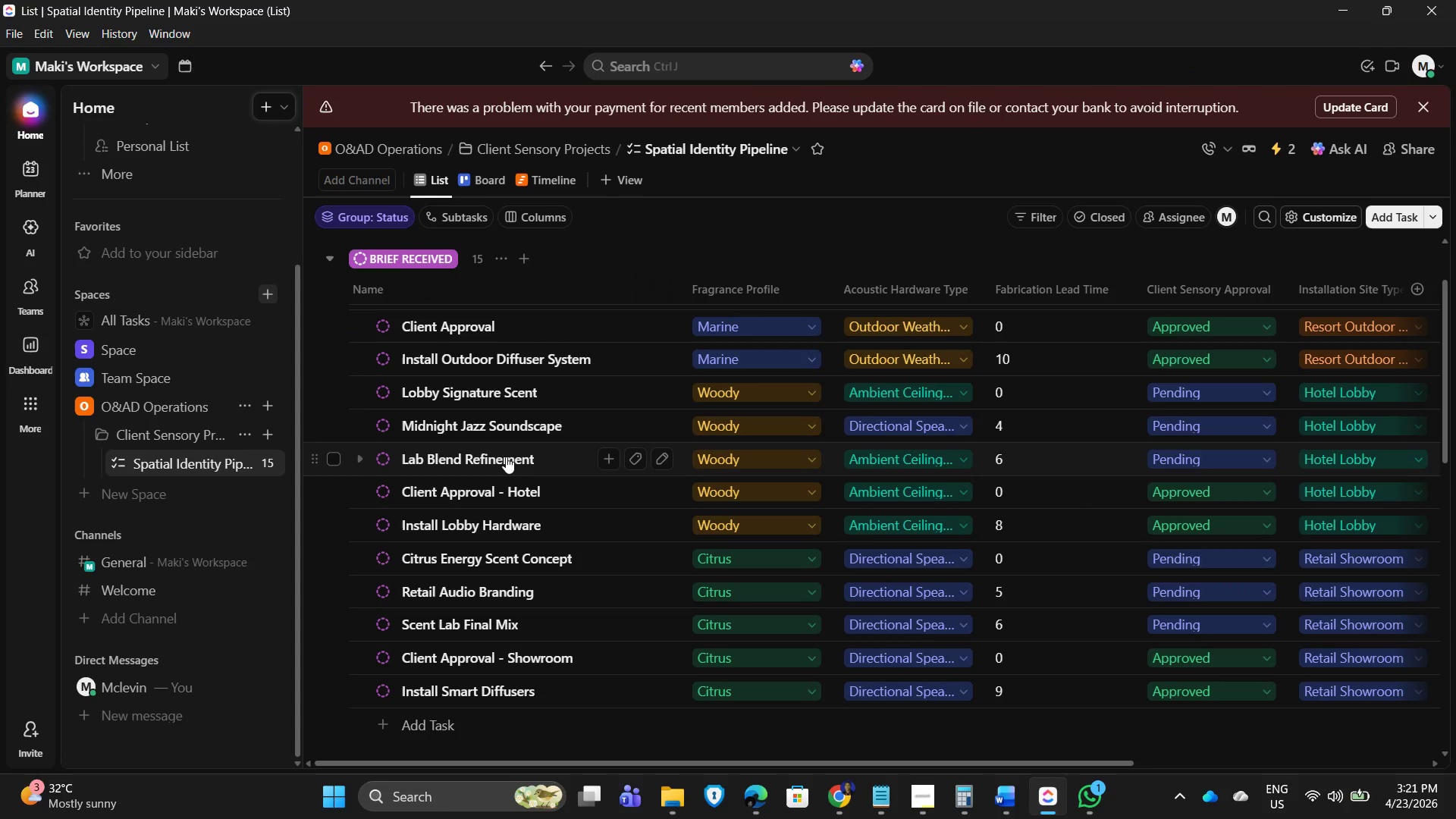 
wait(9.16)
 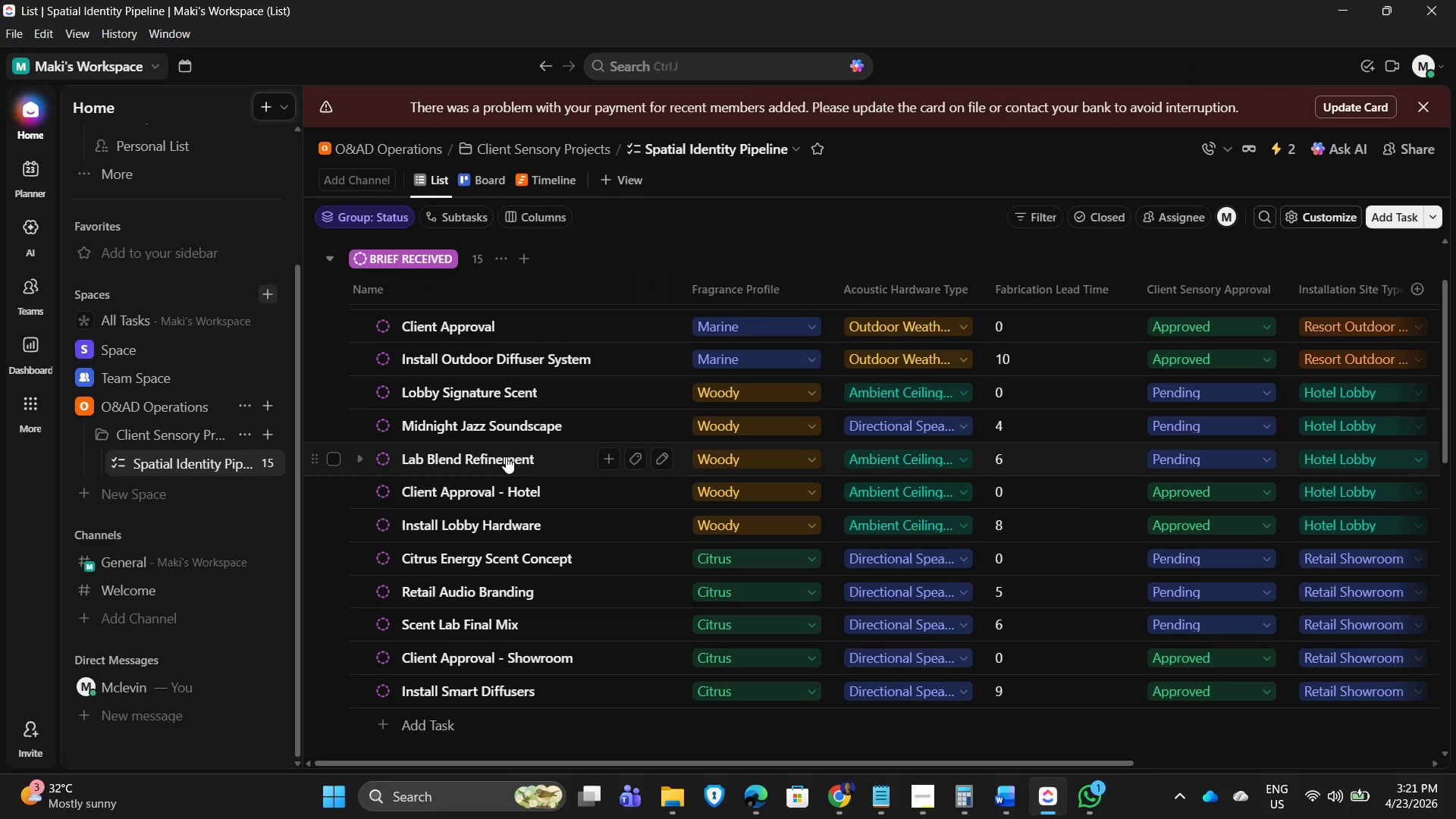 
left_click([455, 457])
 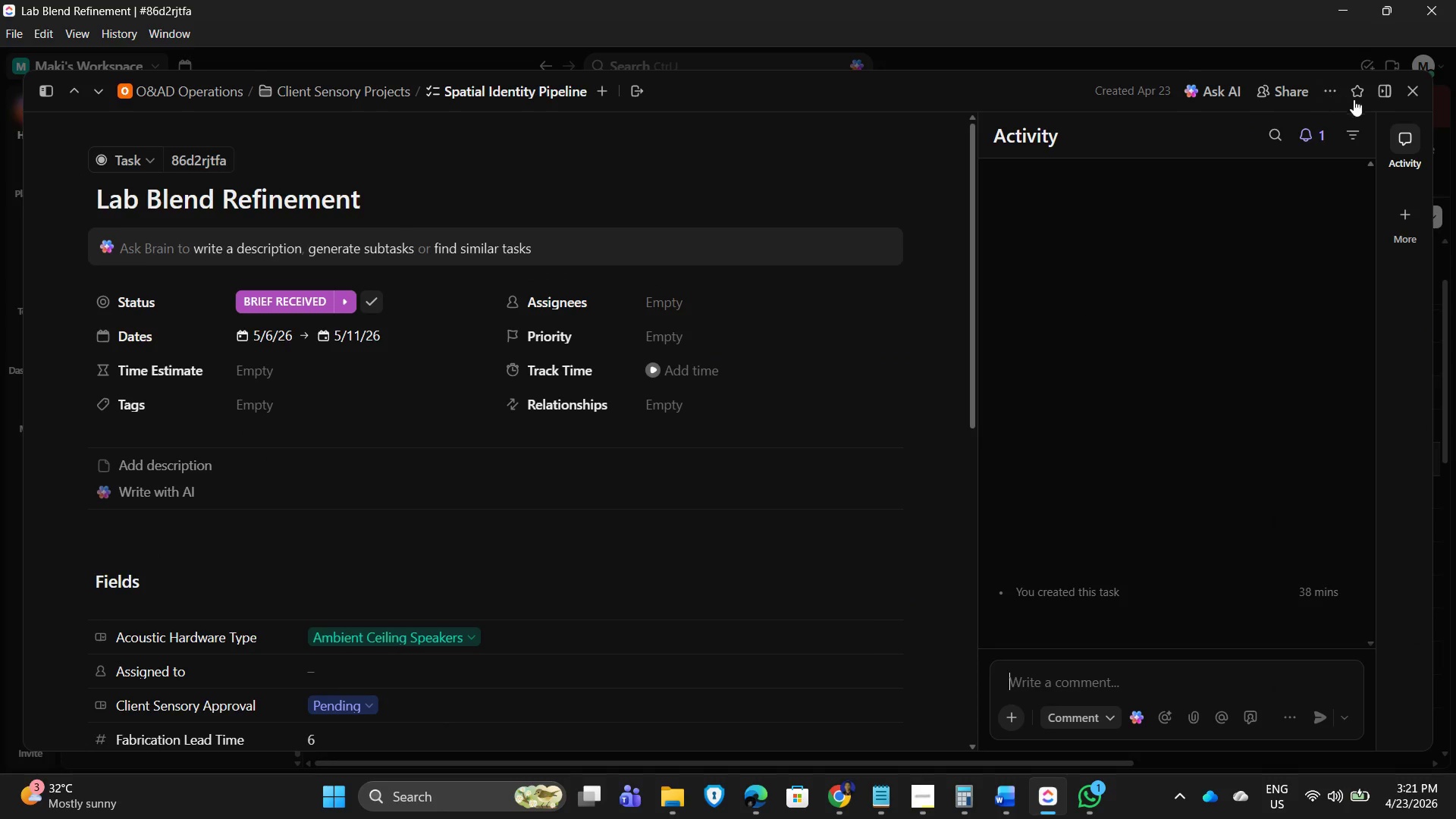 
left_click([1413, 91])
 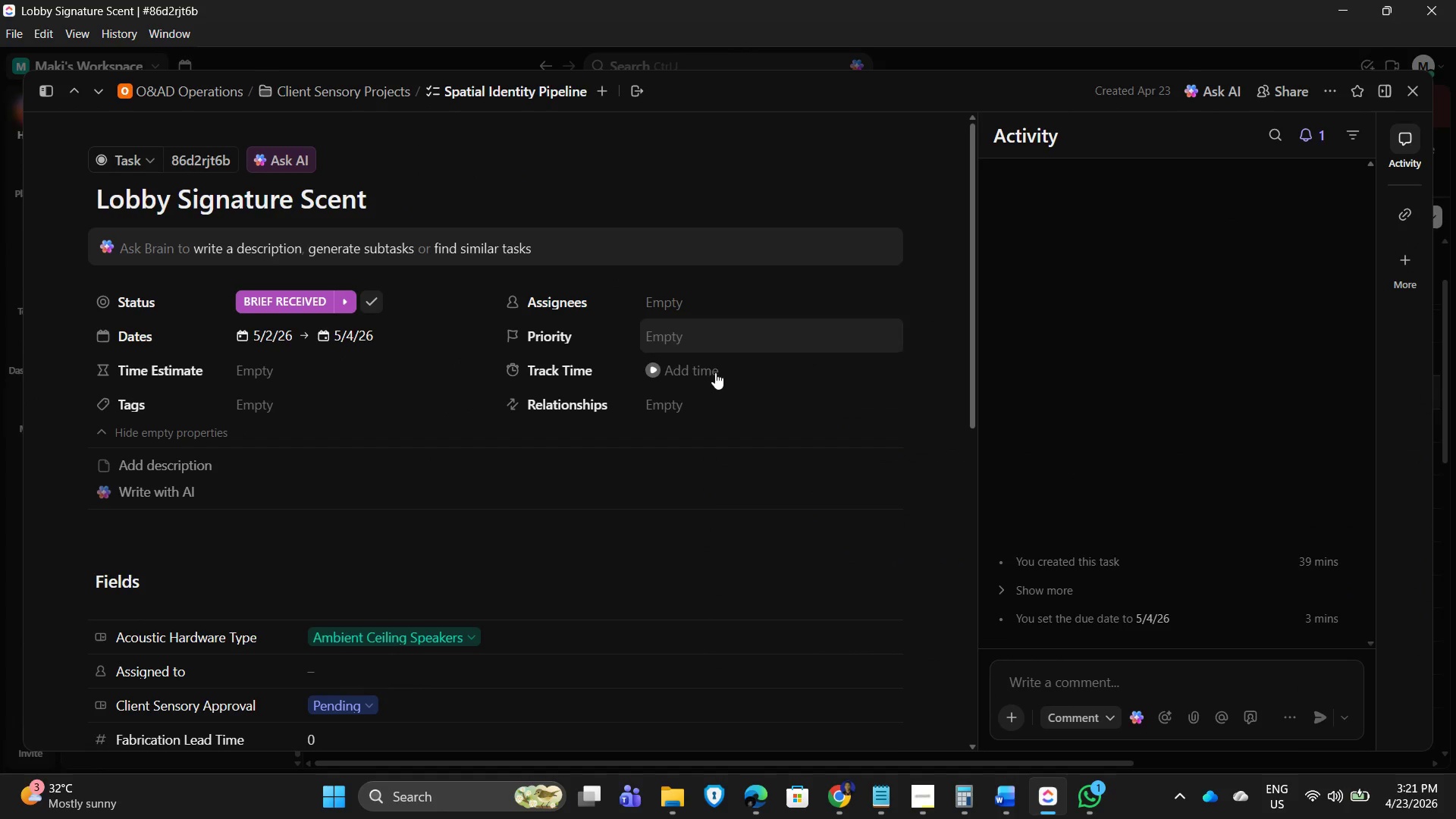 
wait(5.08)
 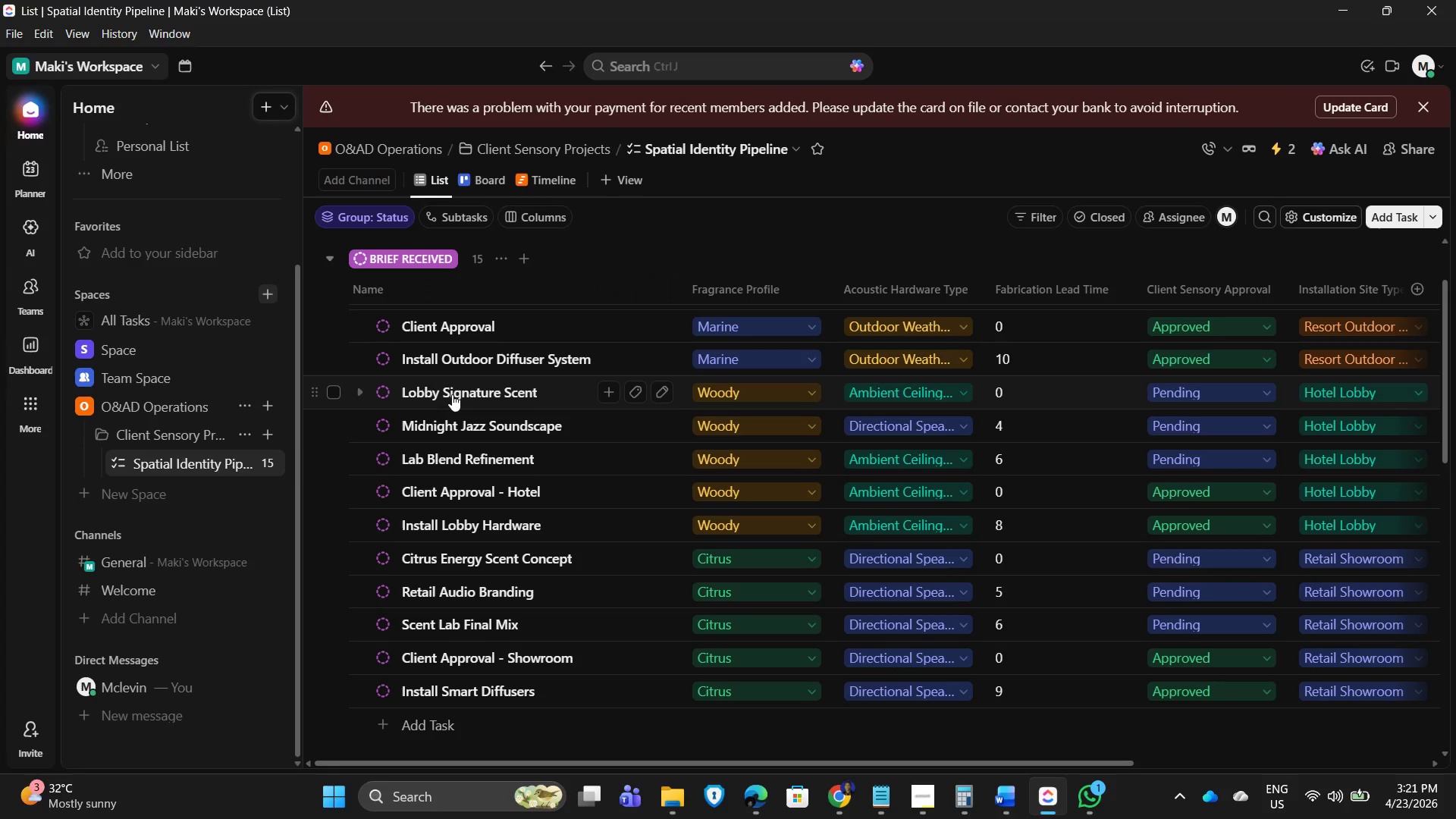 
left_click([1414, 88])
 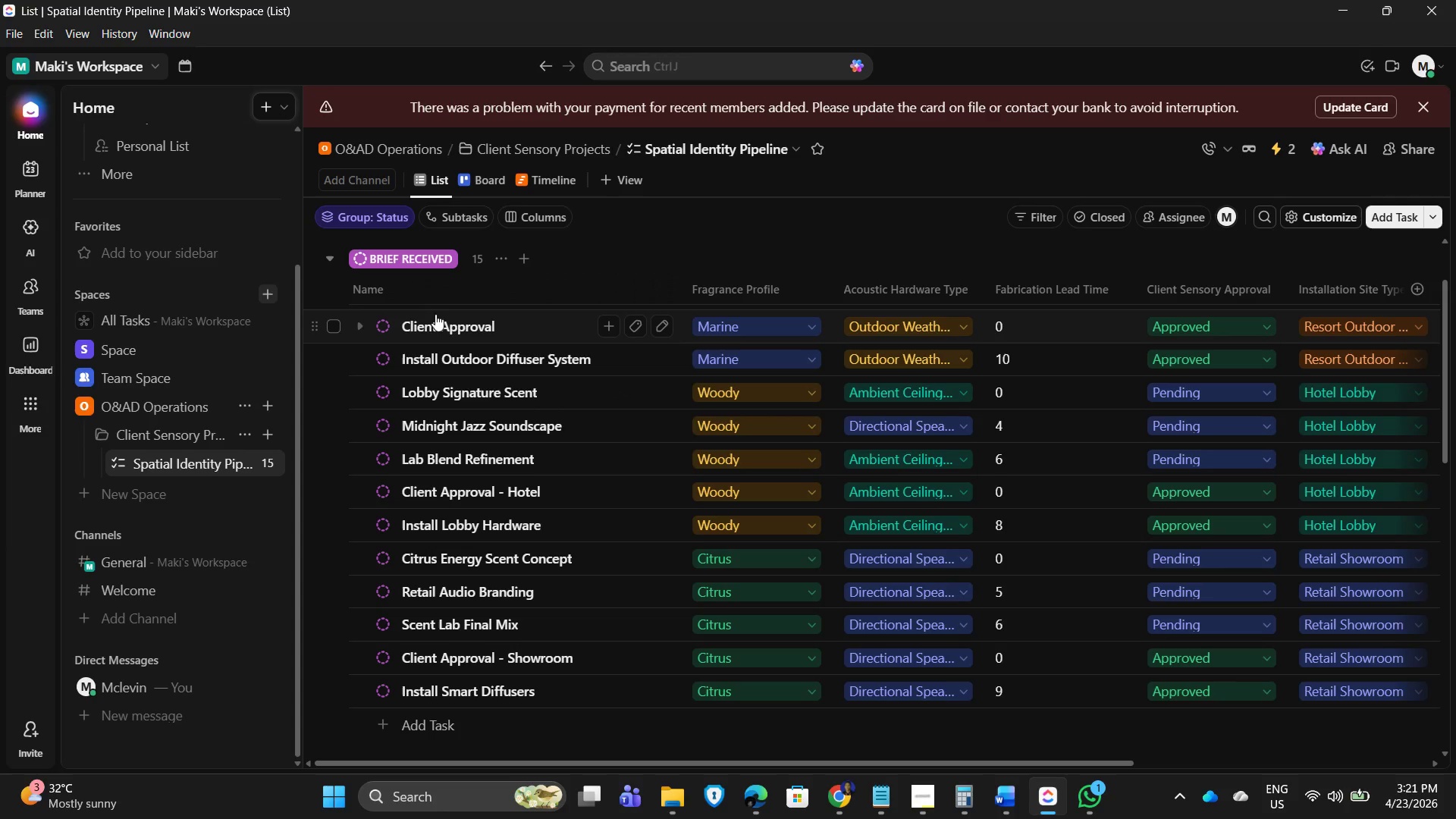 
left_click([435, 322])
 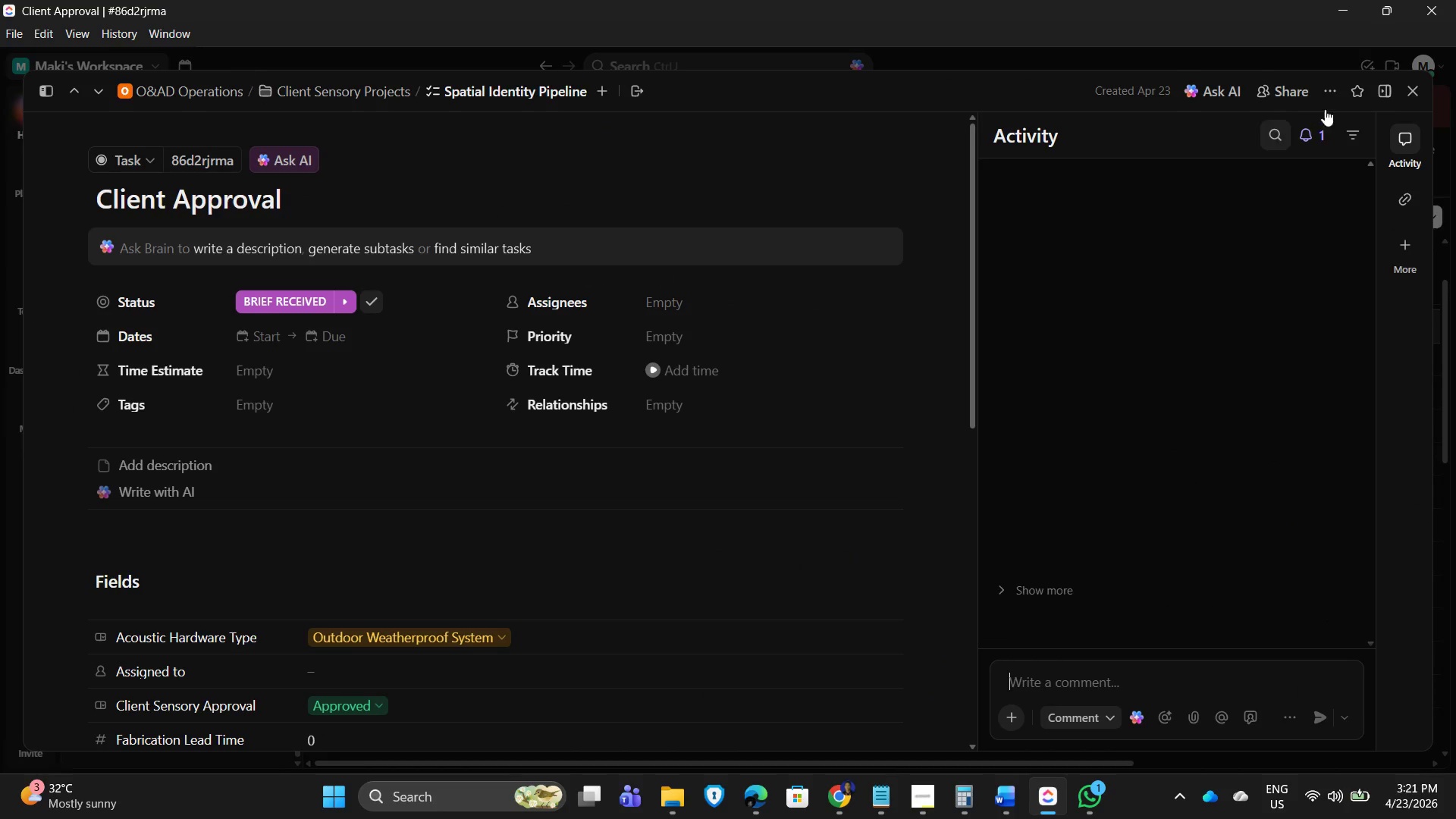 
left_click([1415, 87])
 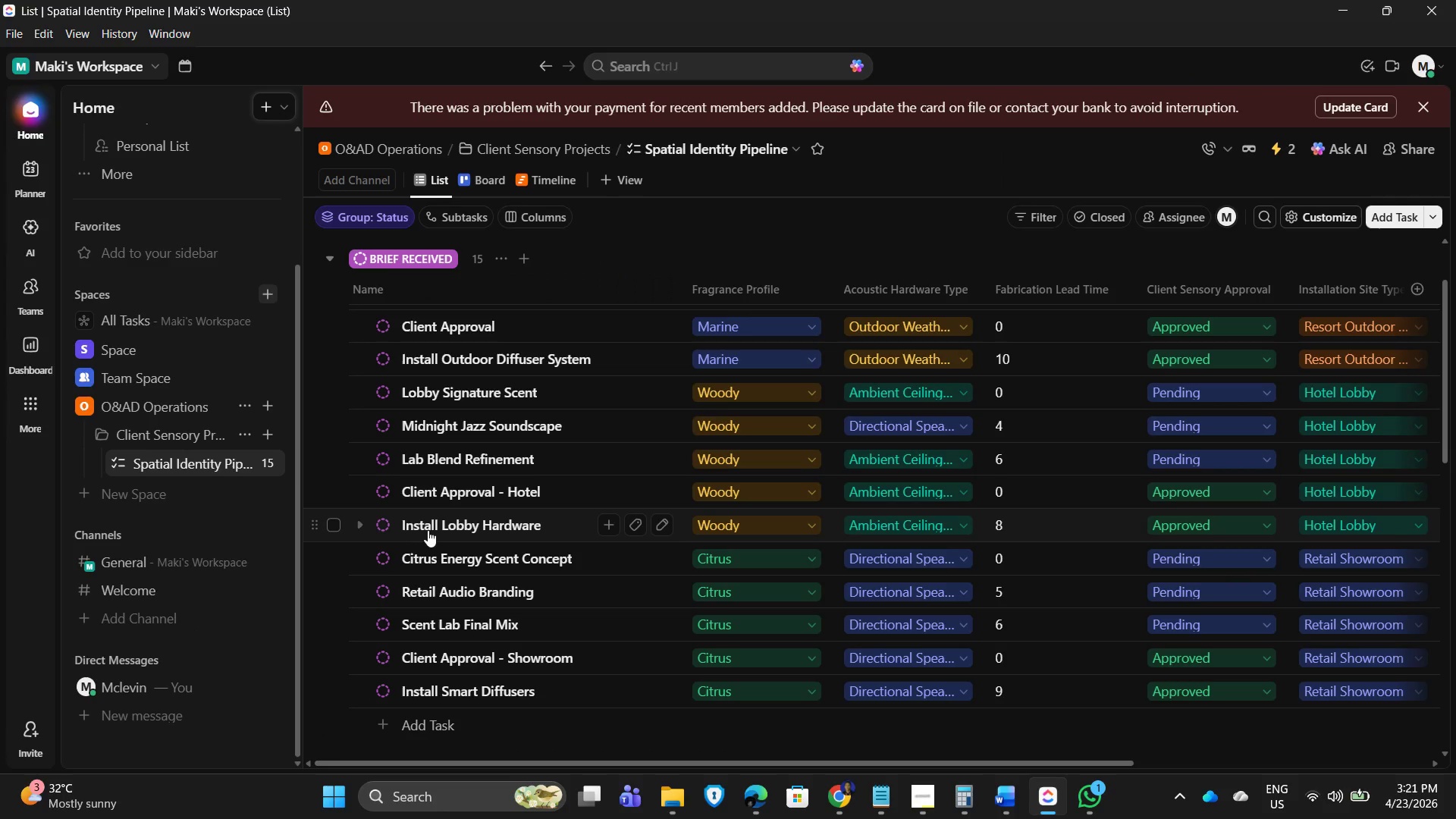 
scroll: coordinate [456, 475], scroll_direction: up, amount: 4.0
 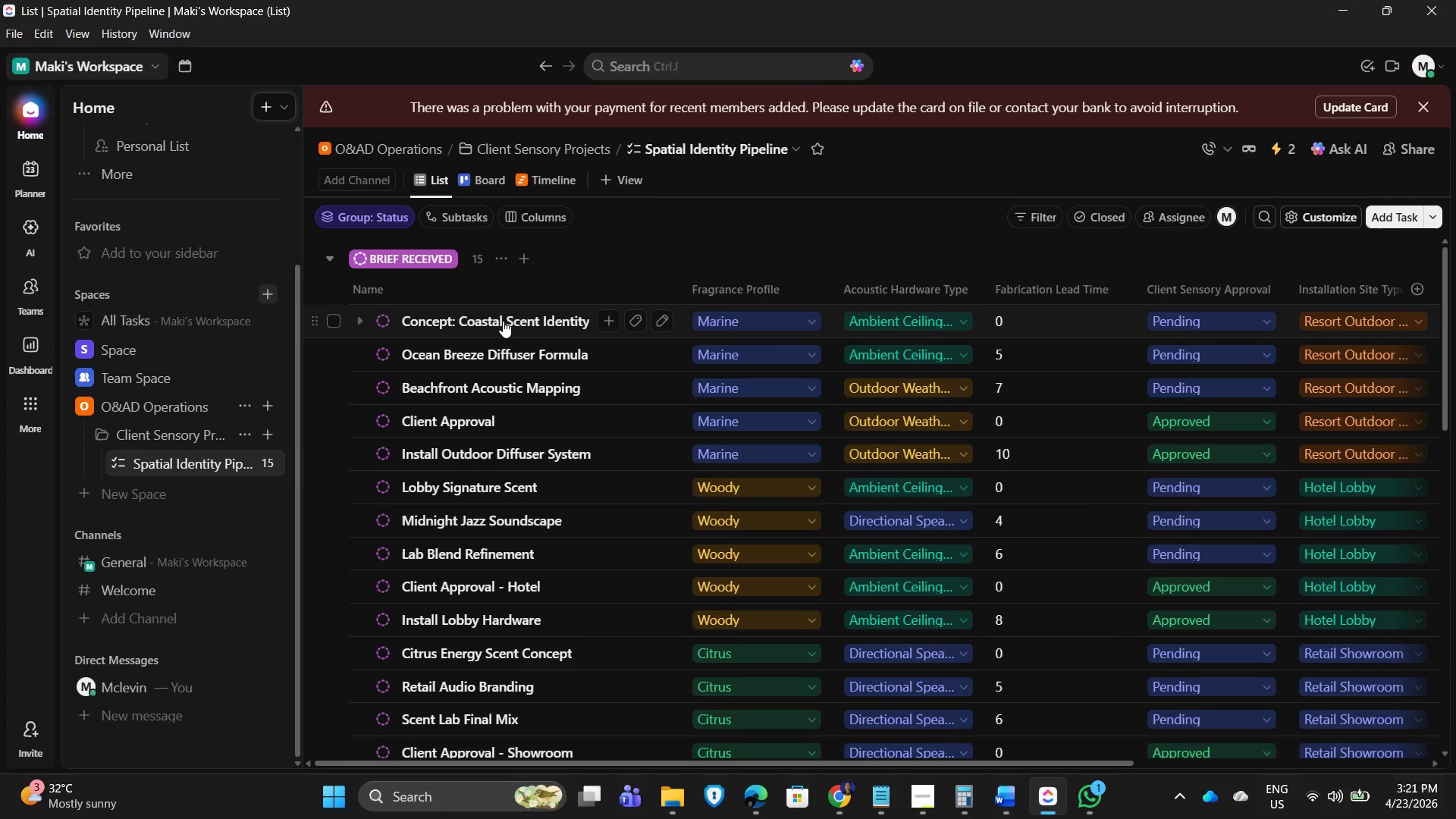 
left_click([503, 321])
 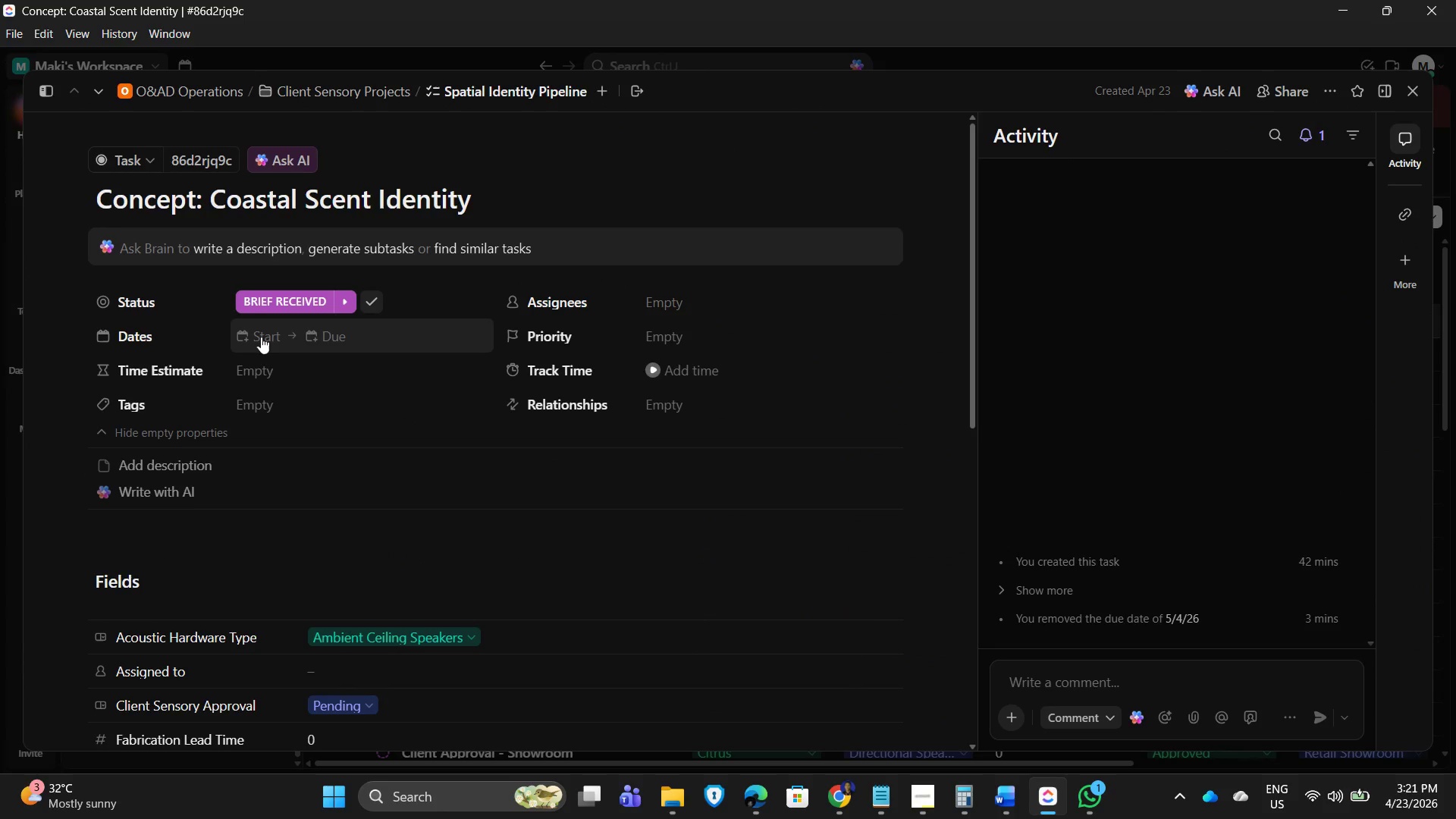 
left_click([261, 337])
 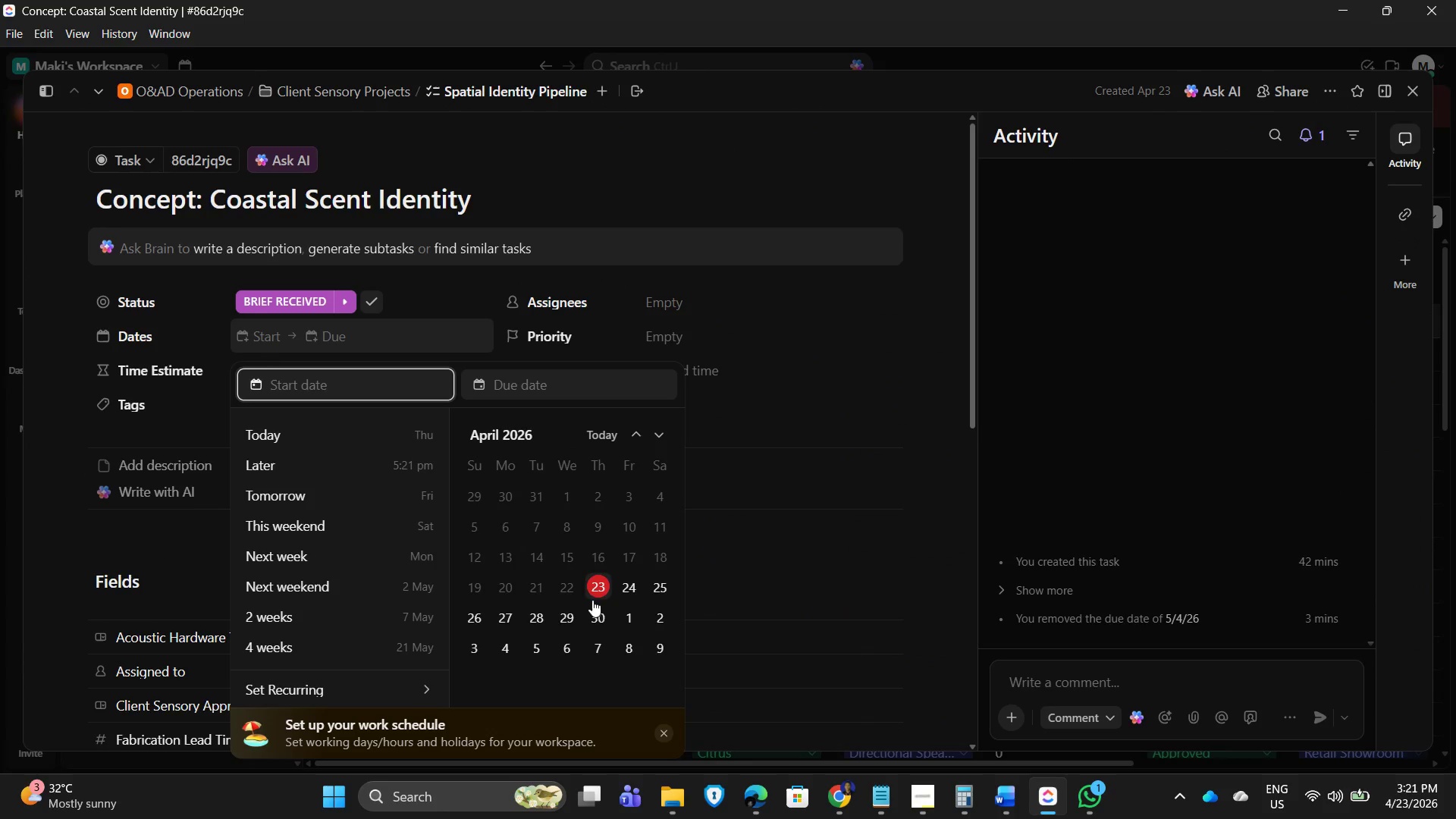 
left_click([620, 616])
 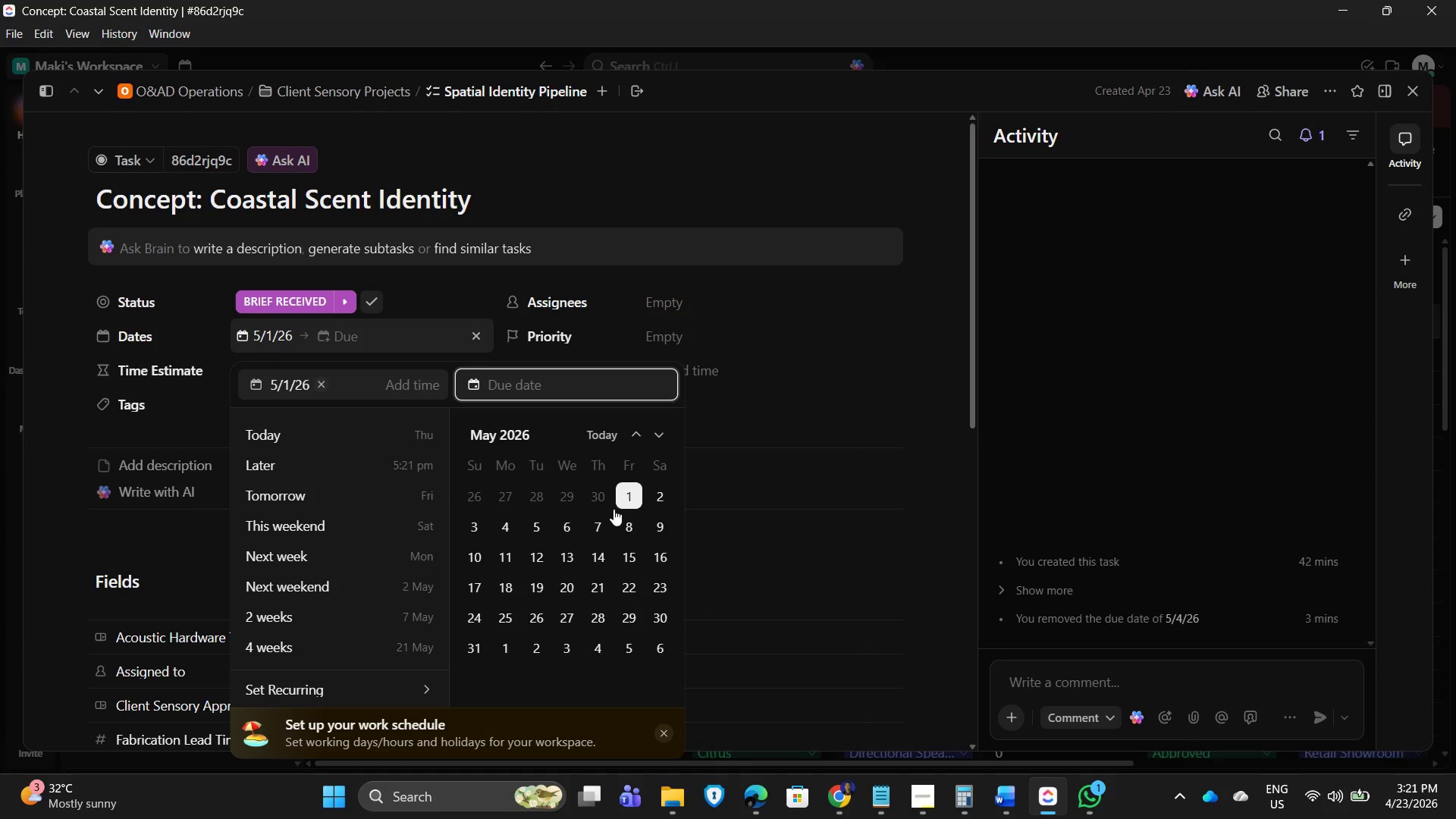 
left_click([477, 527])
 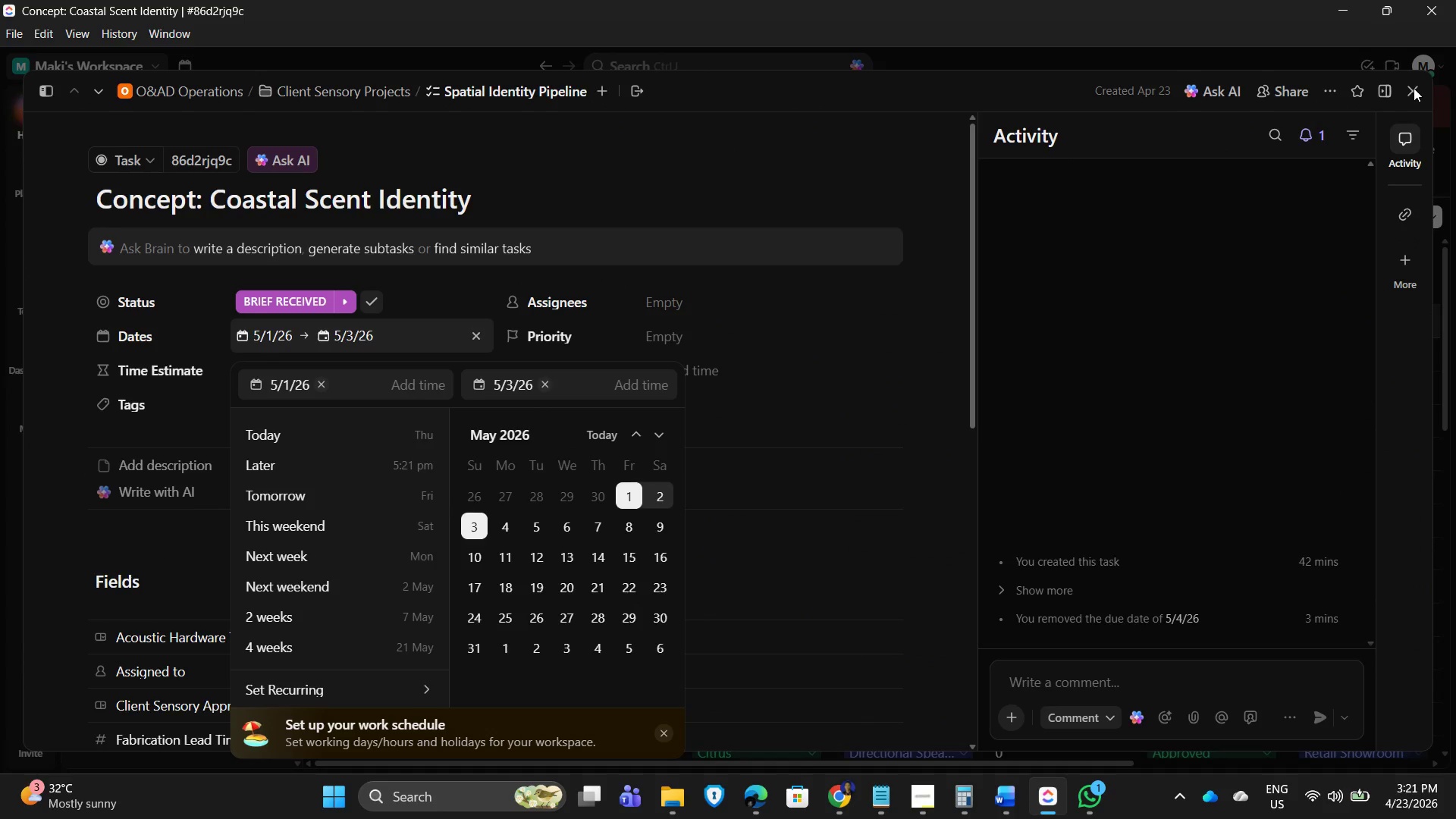 
left_click([1412, 88])
 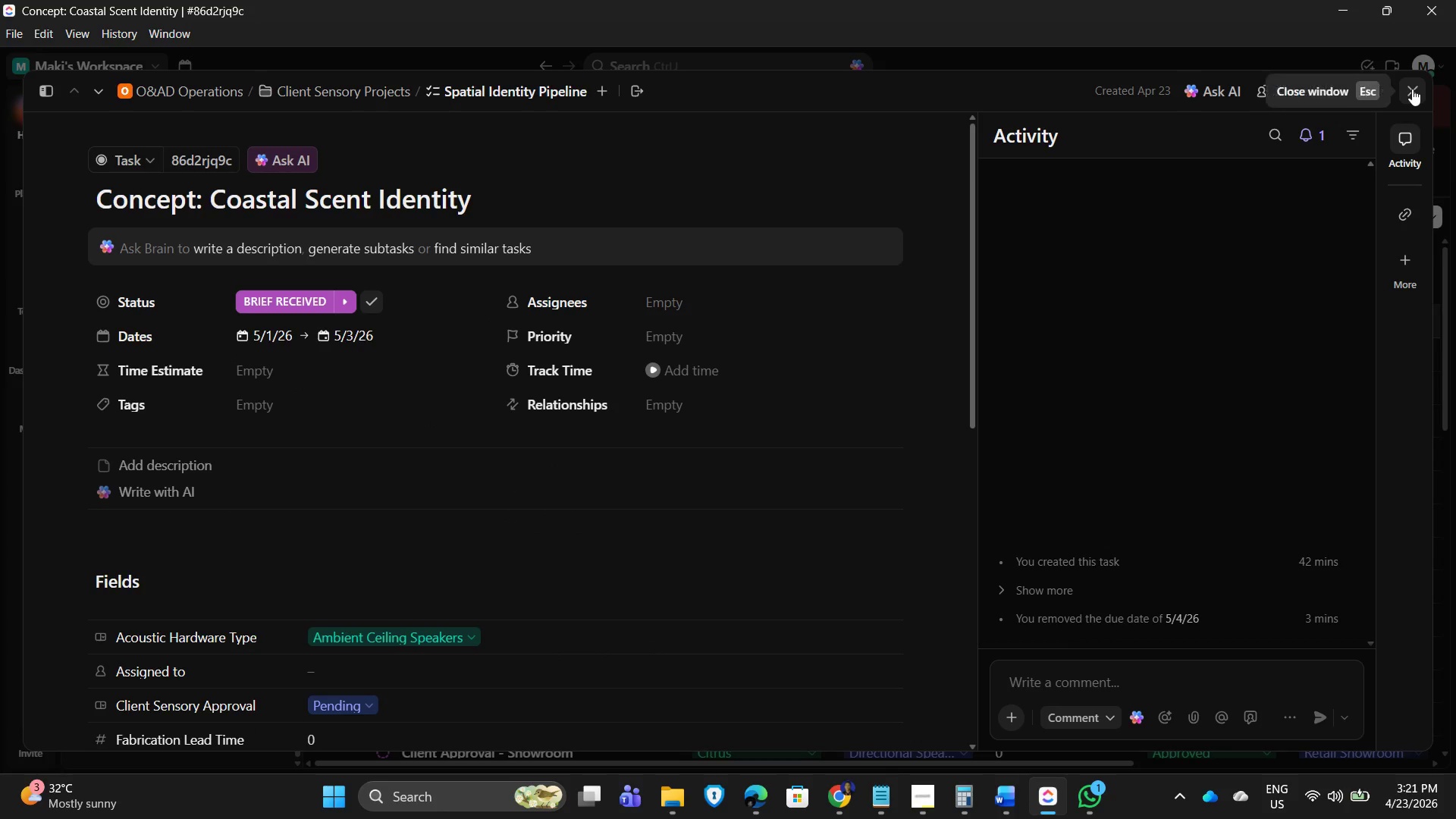 
left_click([1412, 89])
 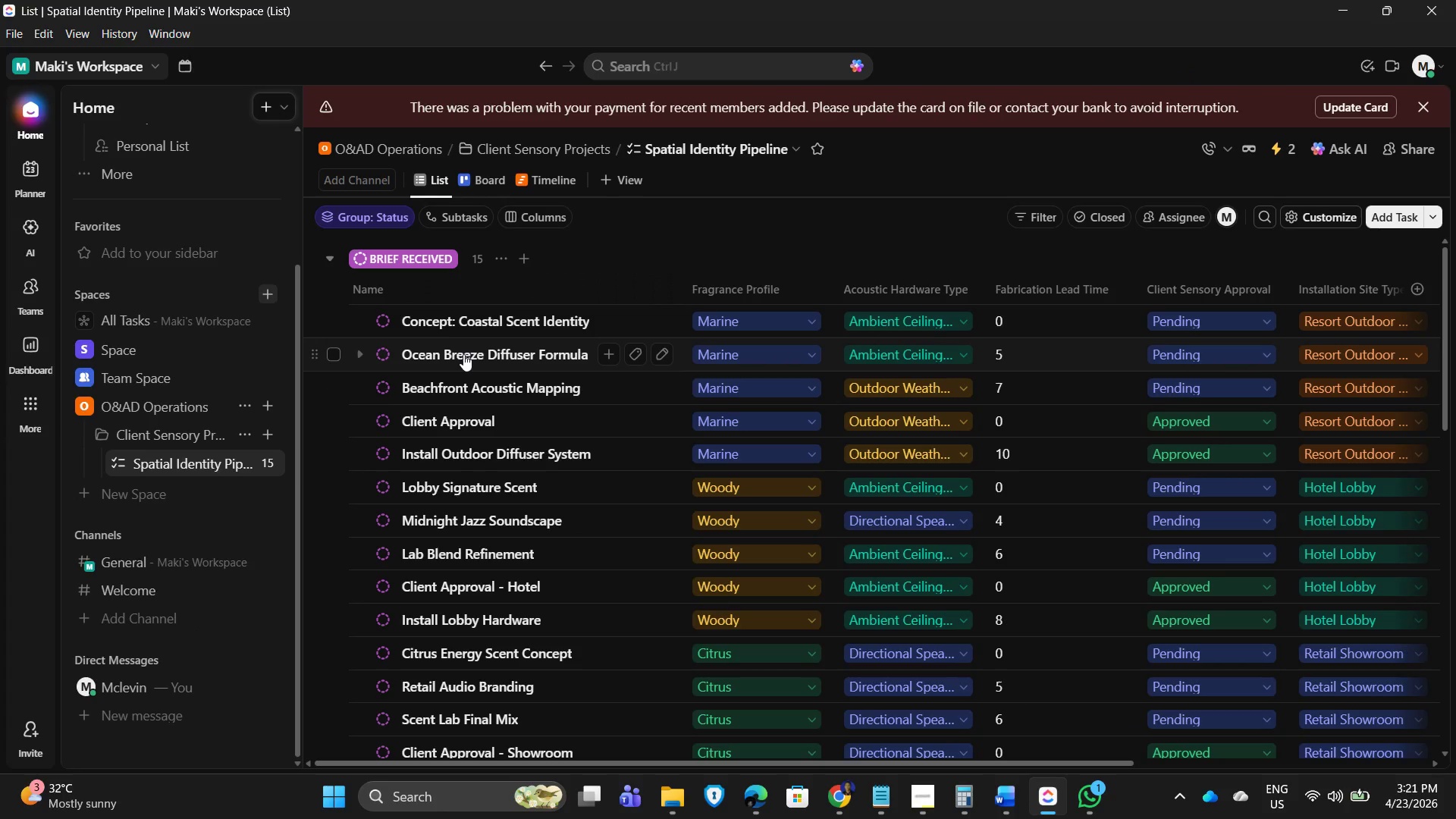 
left_click([463, 354])
 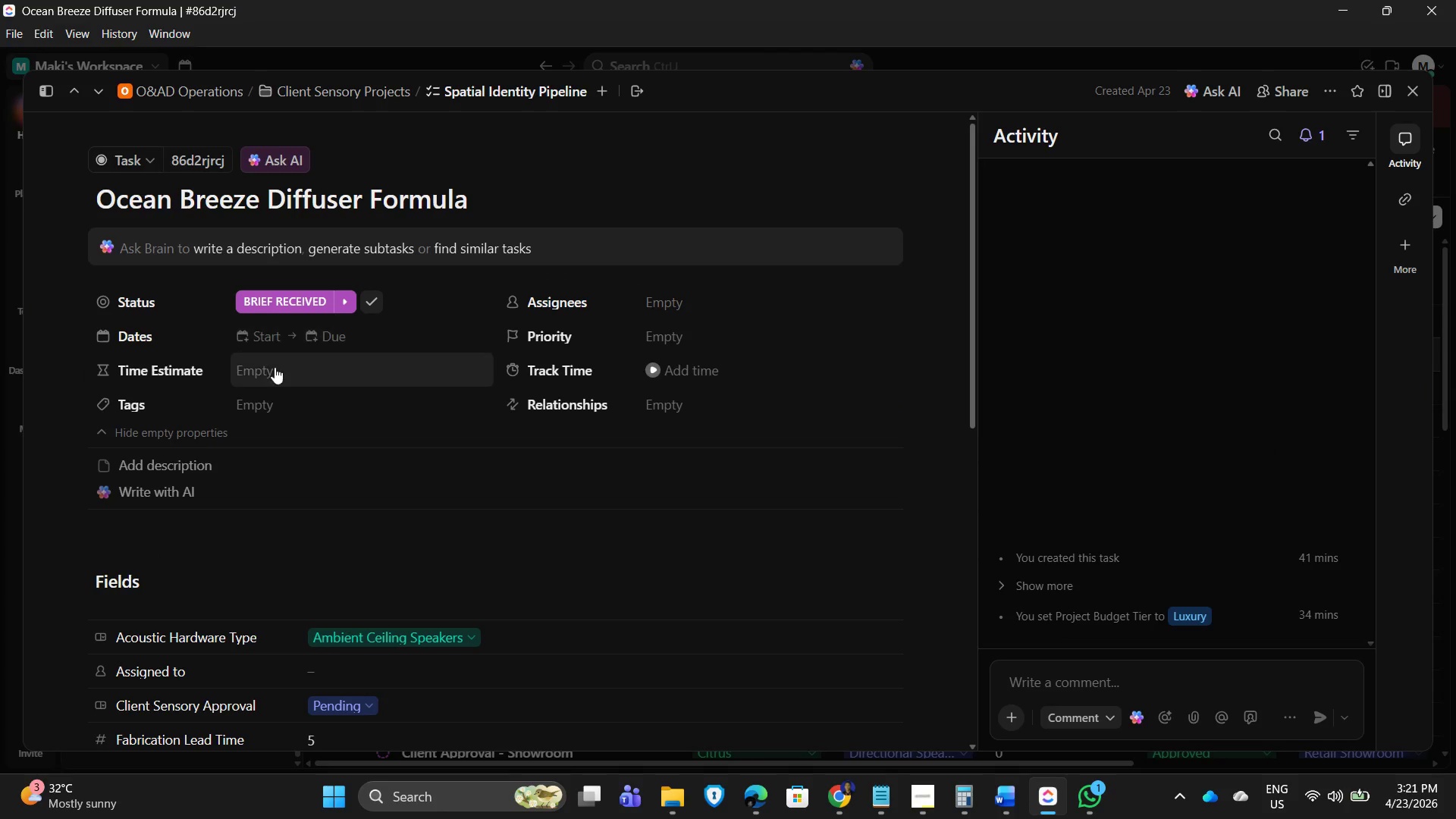 
left_click([256, 334])
 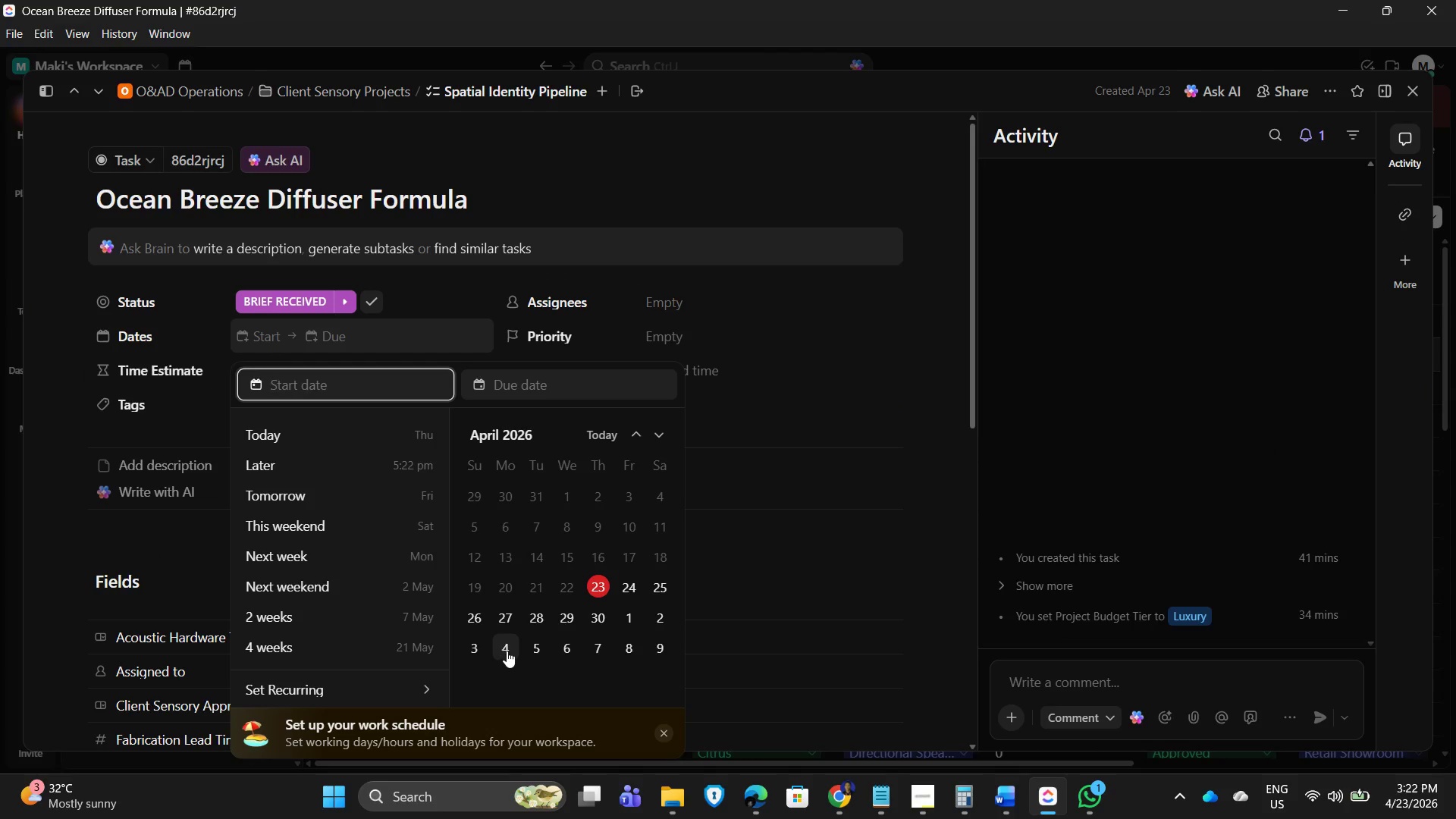 
left_click([507, 649])
 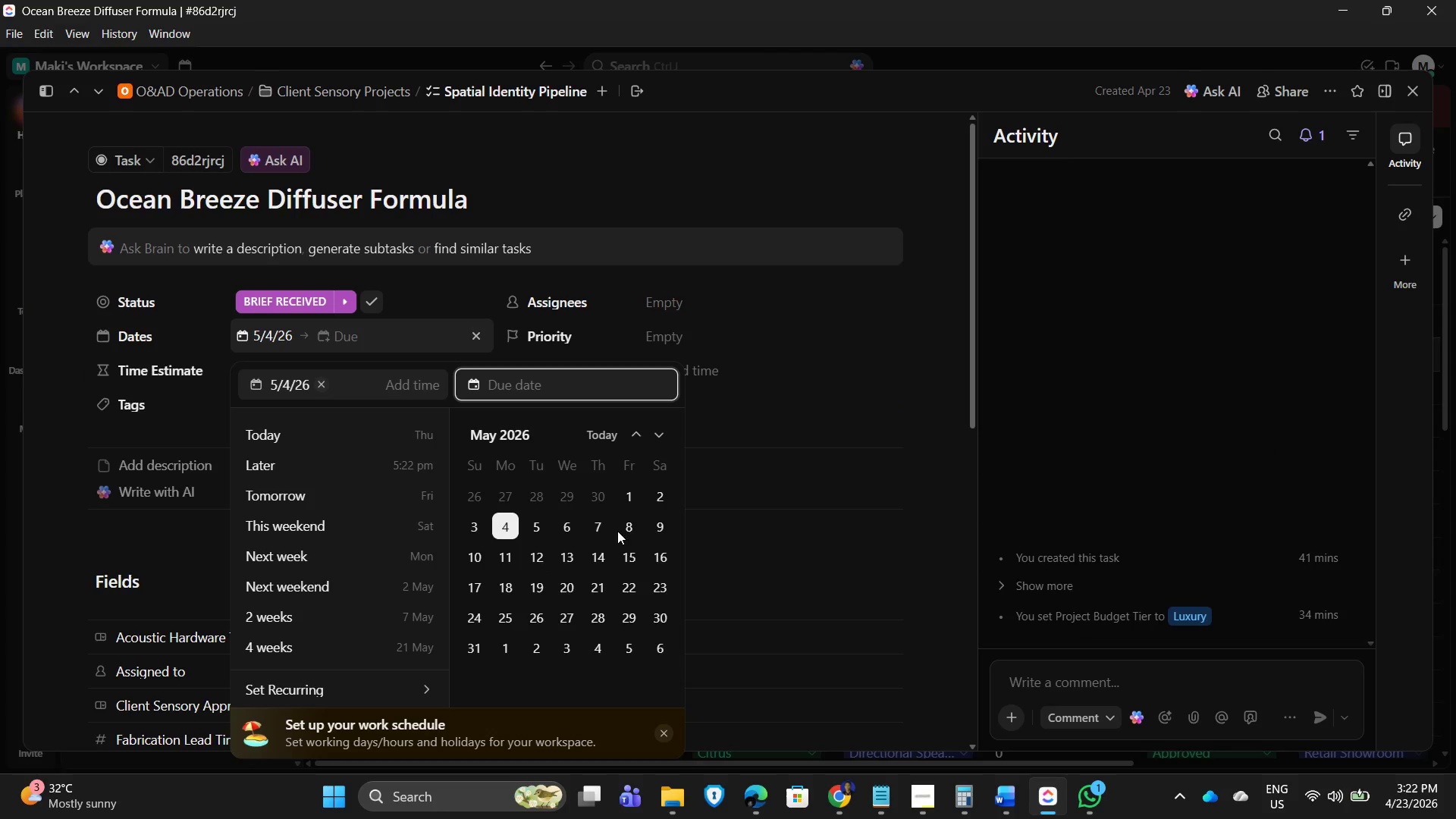 
left_click([641, 526])
 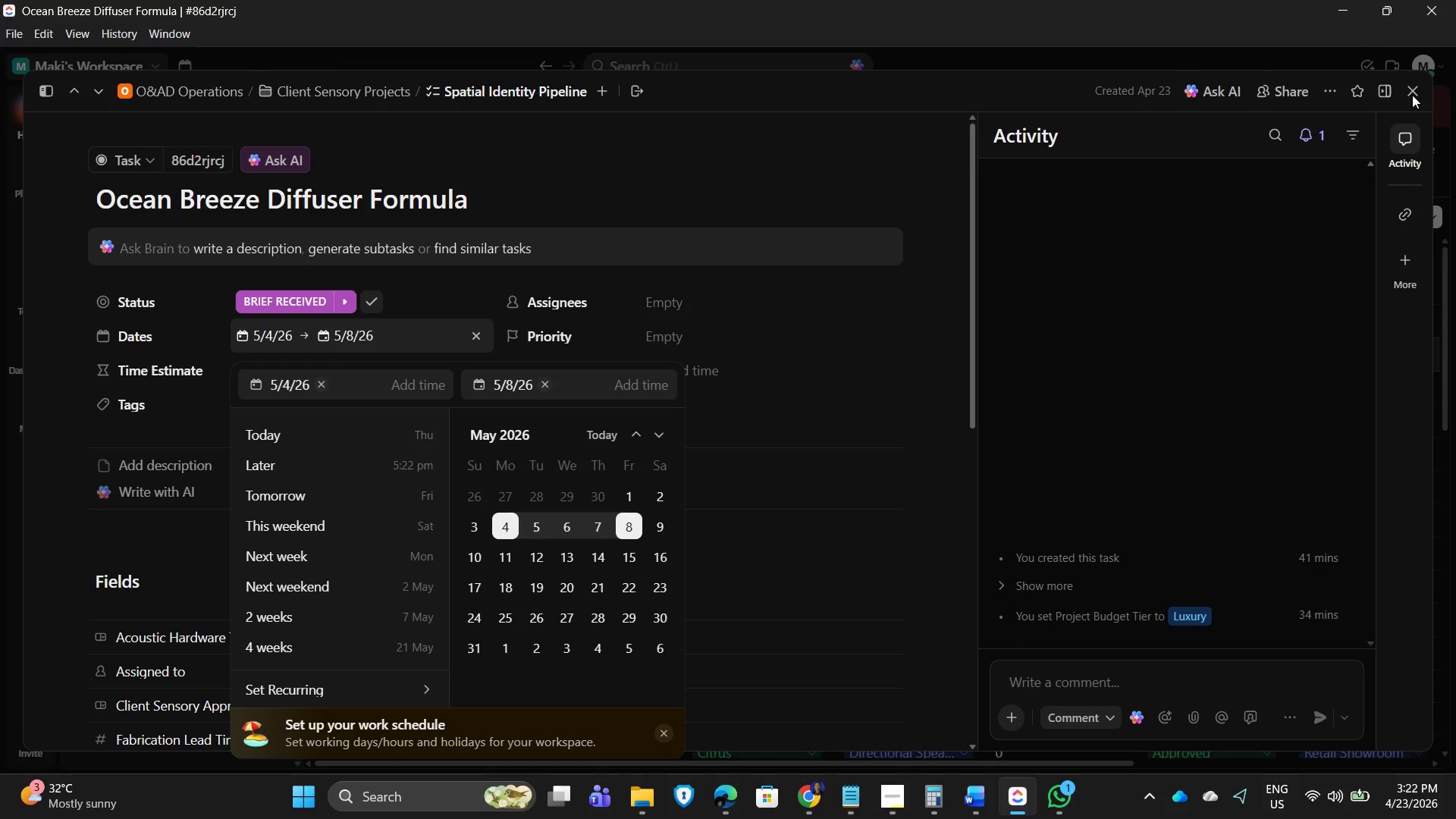 
left_click([1413, 90])
 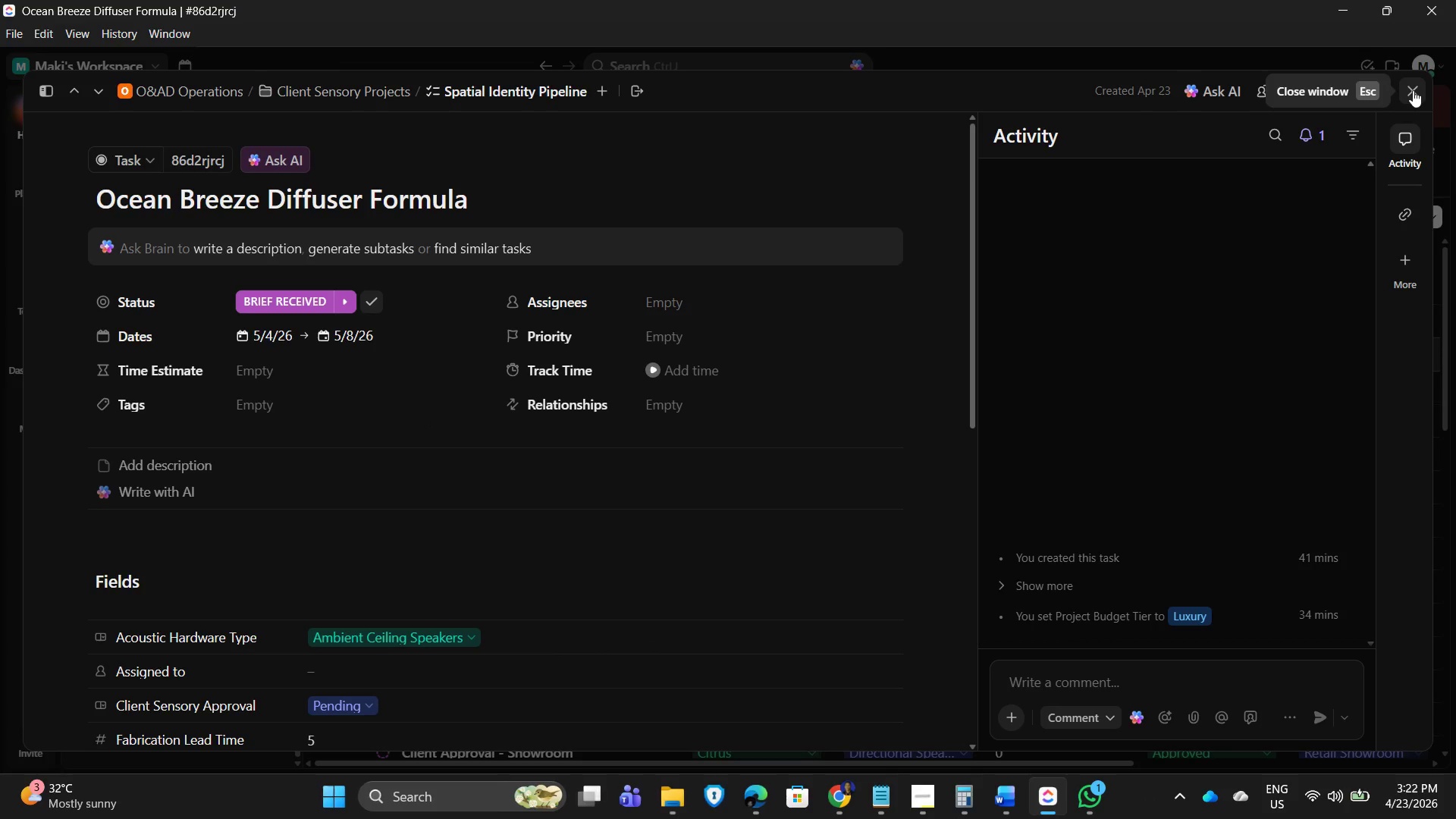 
left_click([1412, 90])
 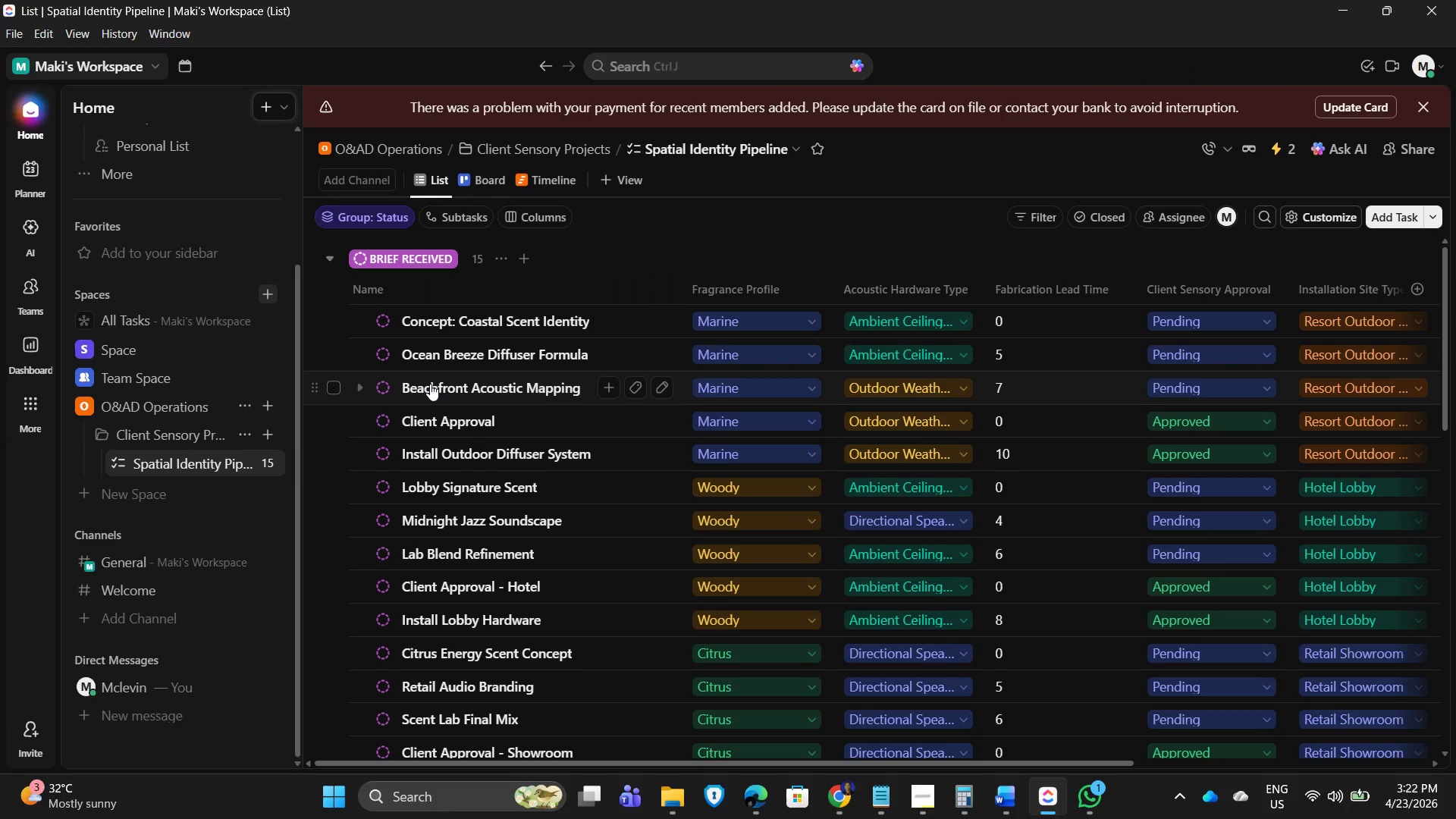 
left_click([430, 384])
 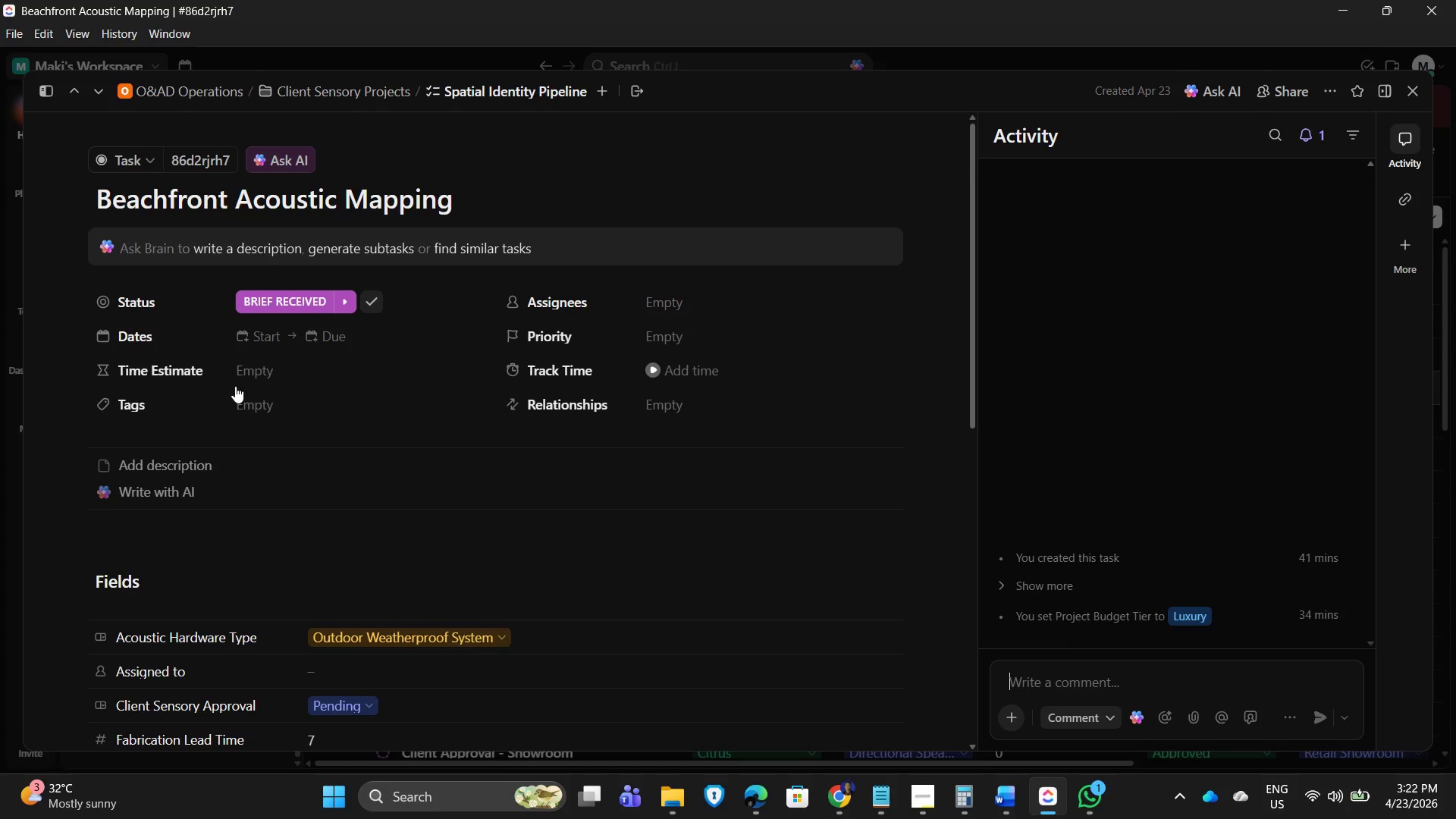 
left_click([271, 334])
 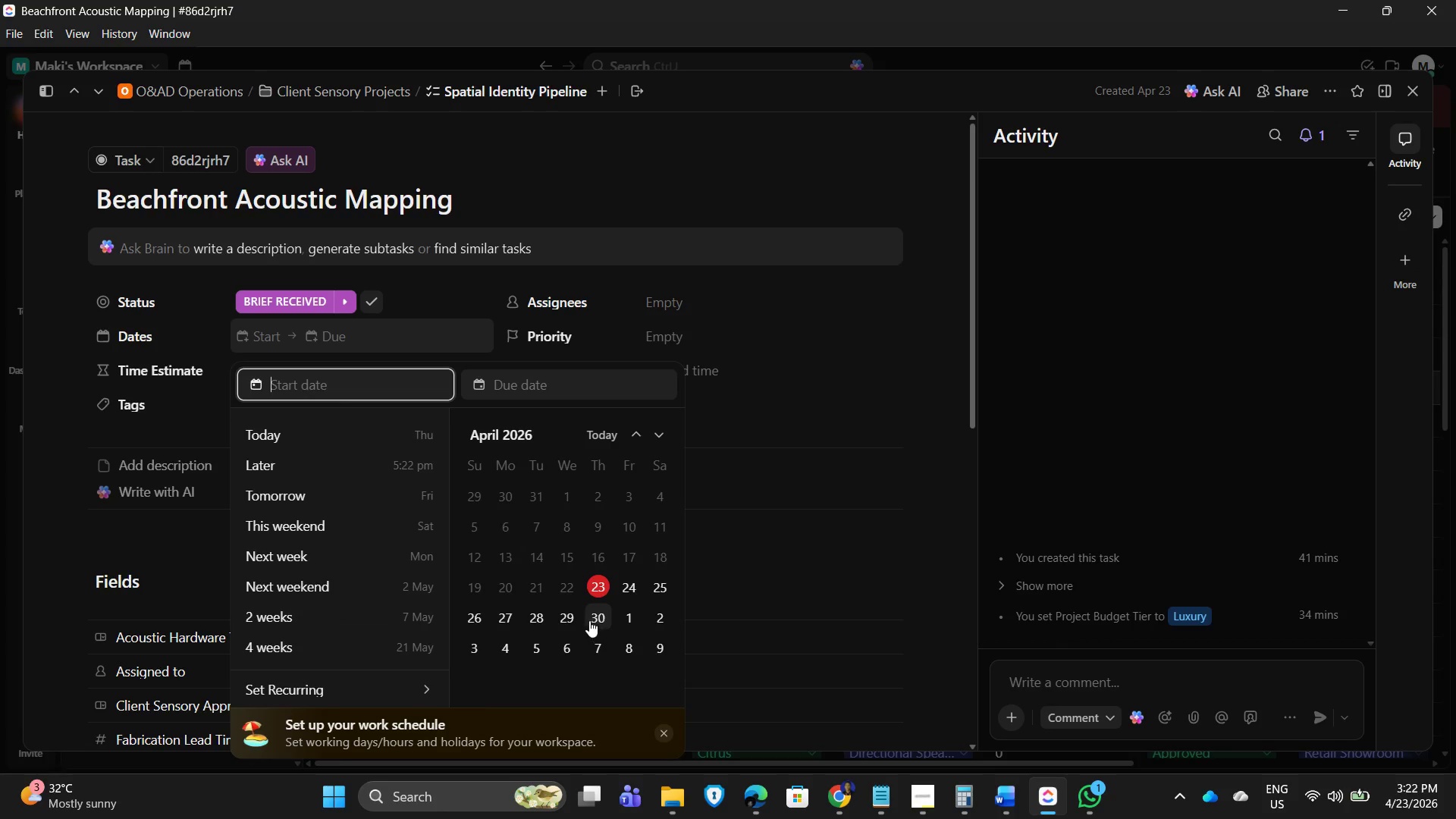 
left_click([570, 642])
 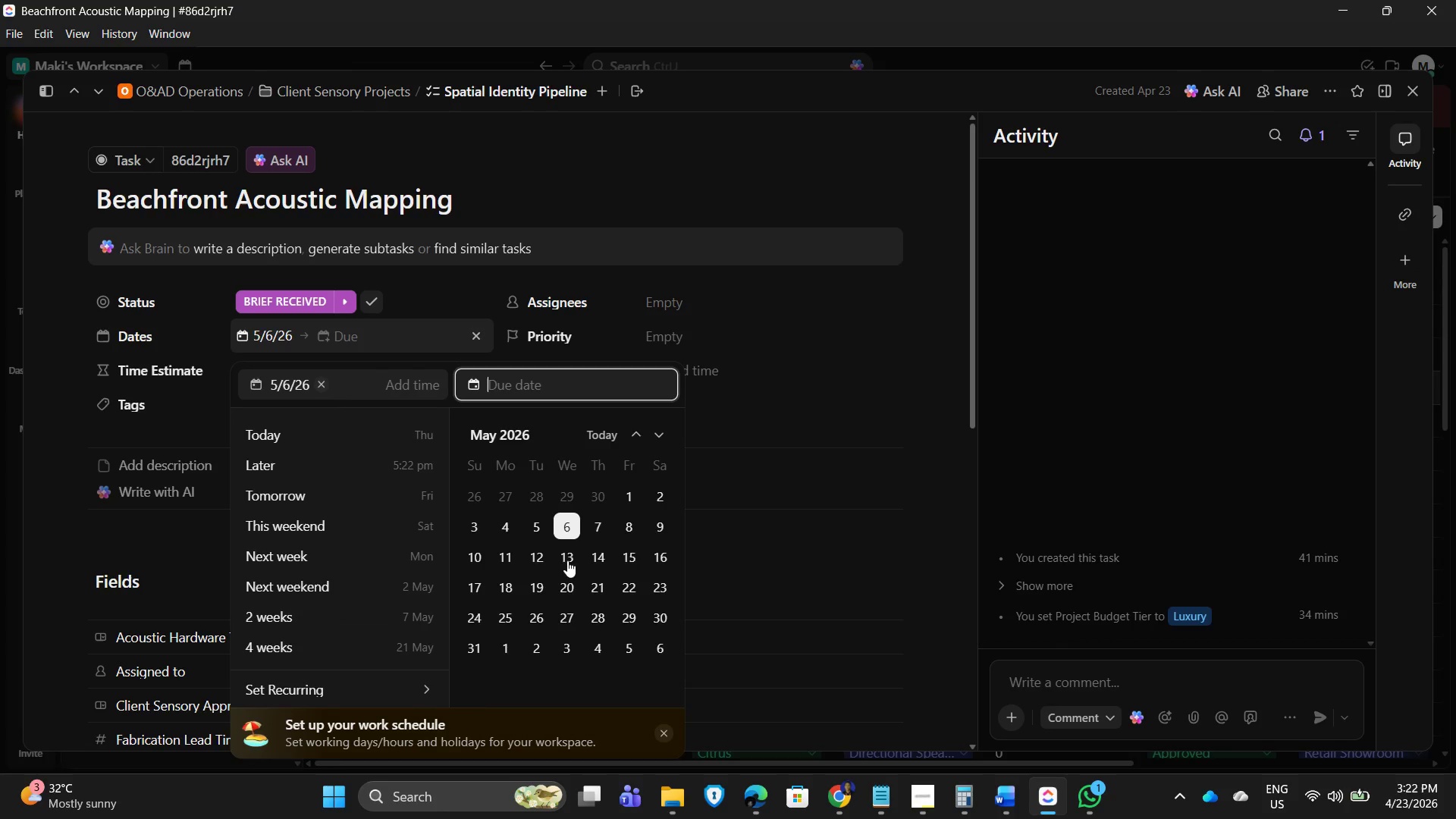 
left_click([543, 561])
 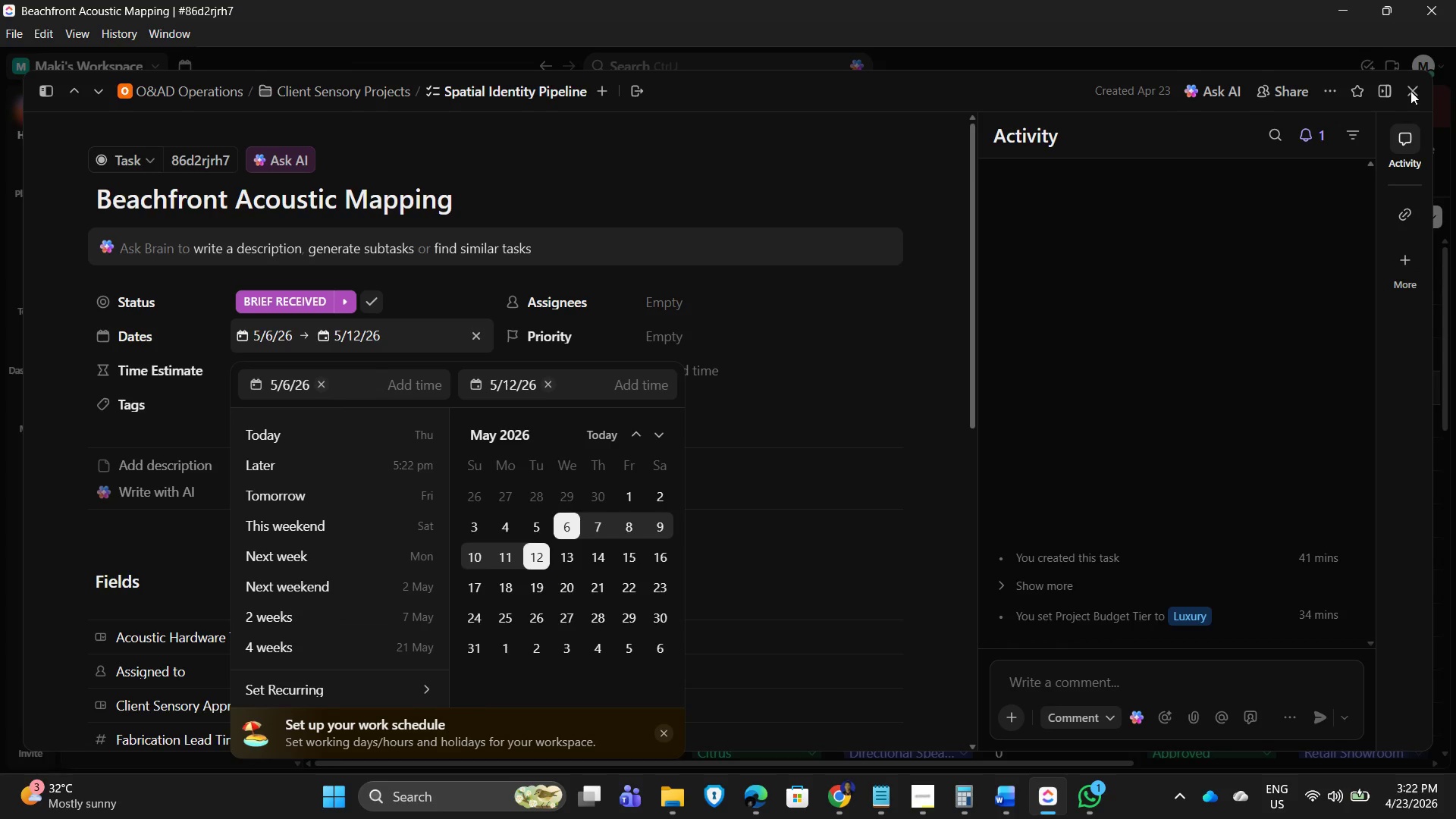 
left_click([1411, 86])
 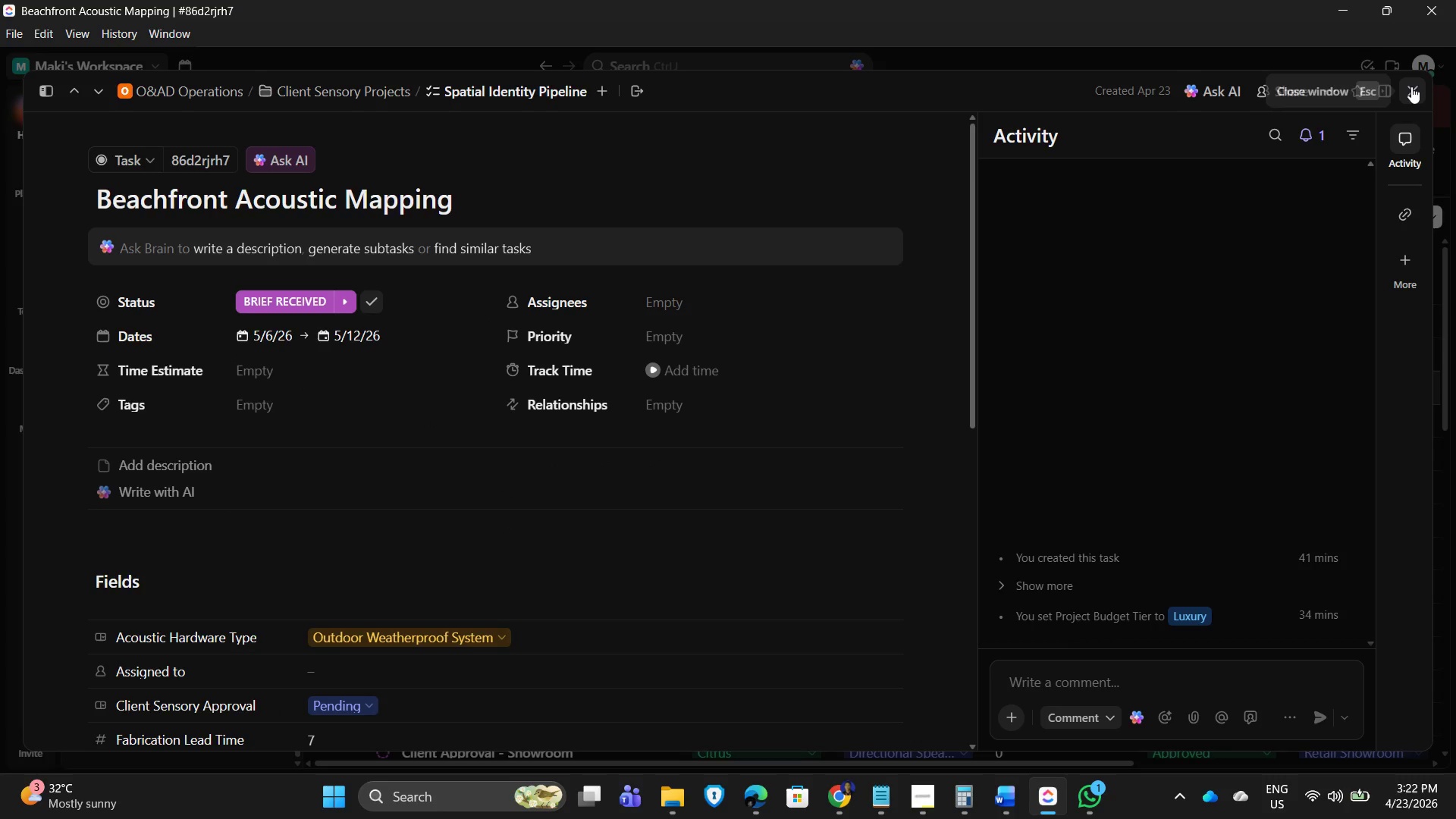 
left_click([1411, 86])
 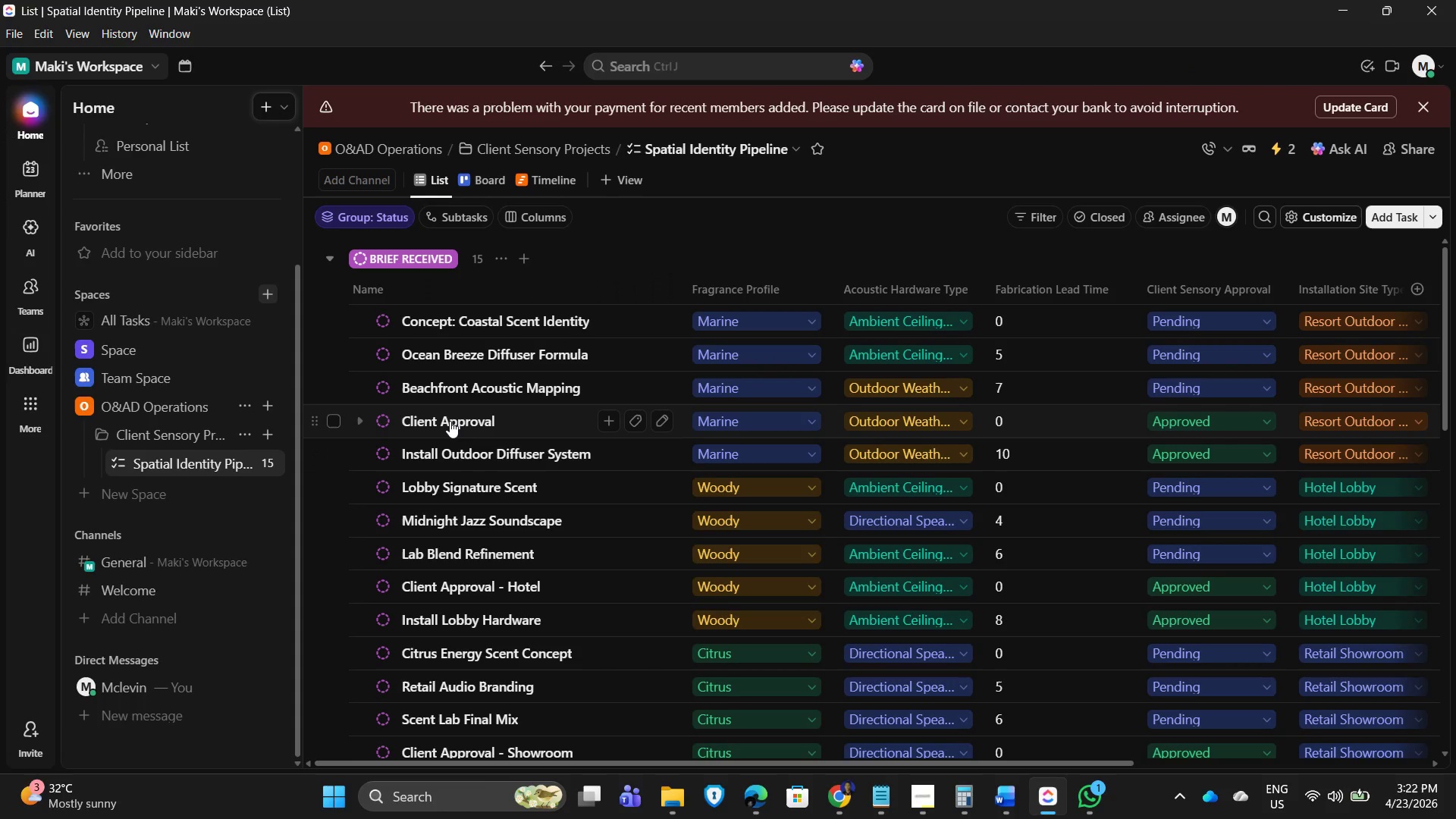 
left_click([450, 421])
 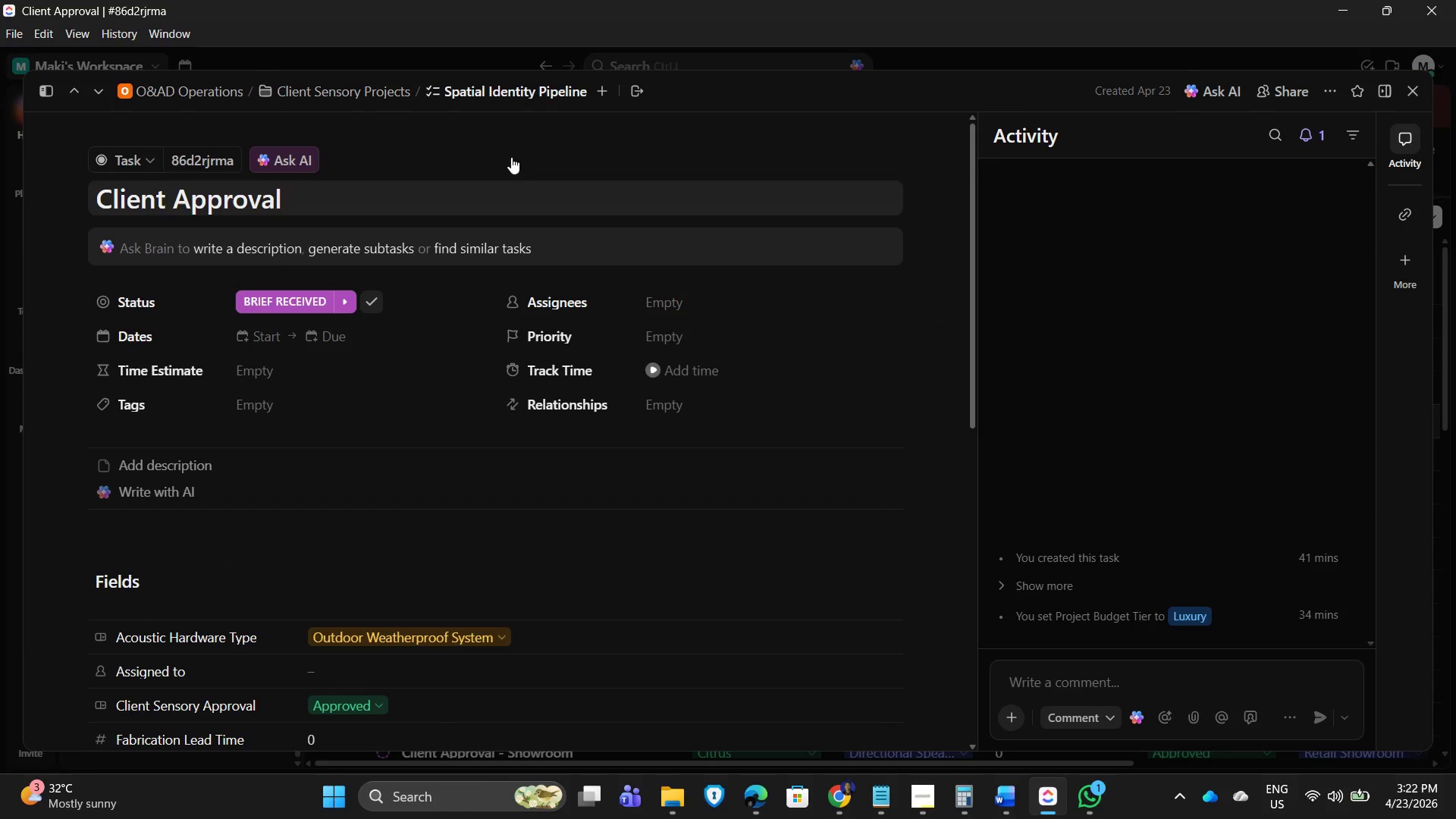 
left_click([1419, 89])
 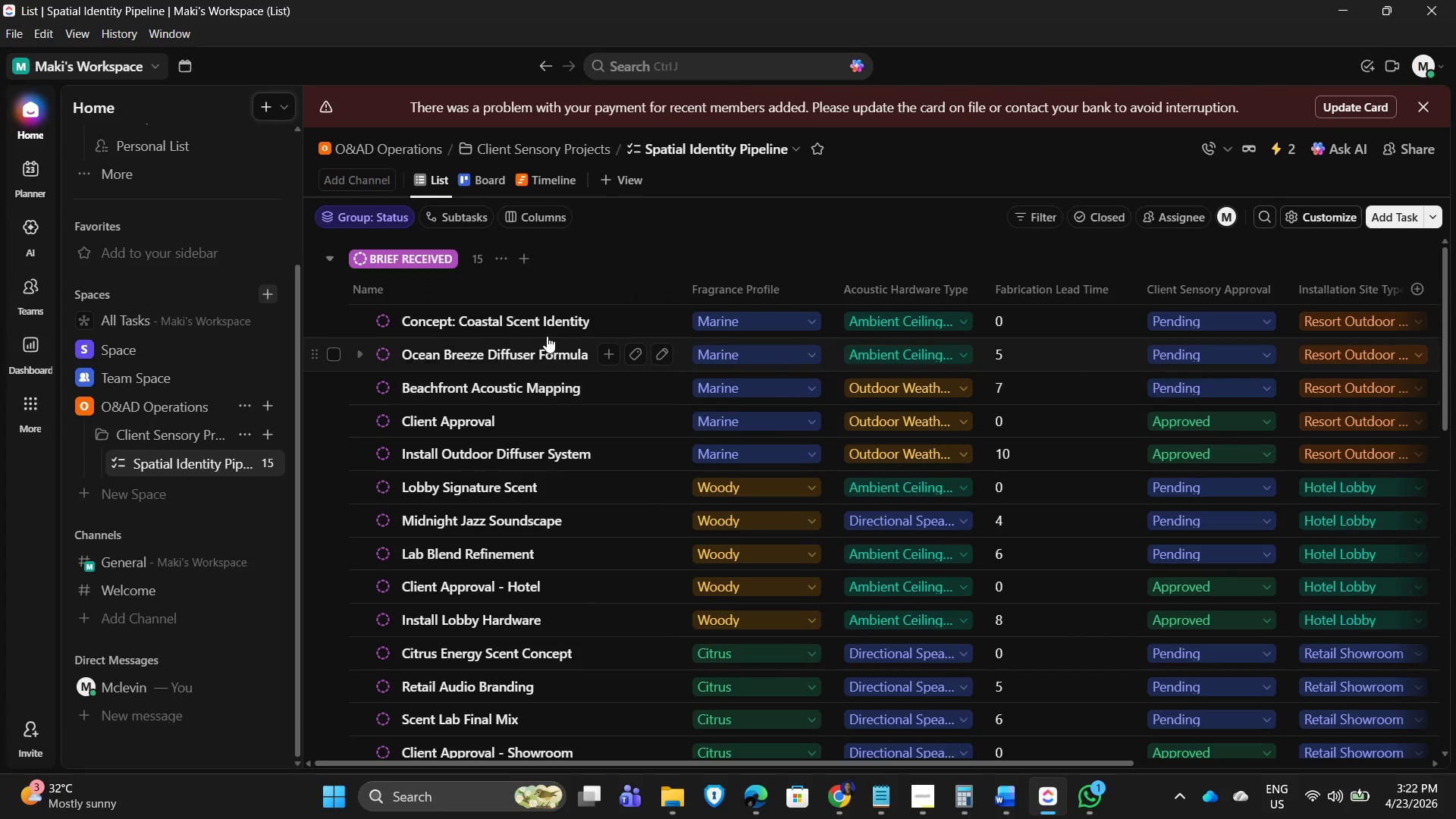 
wait(5.08)
 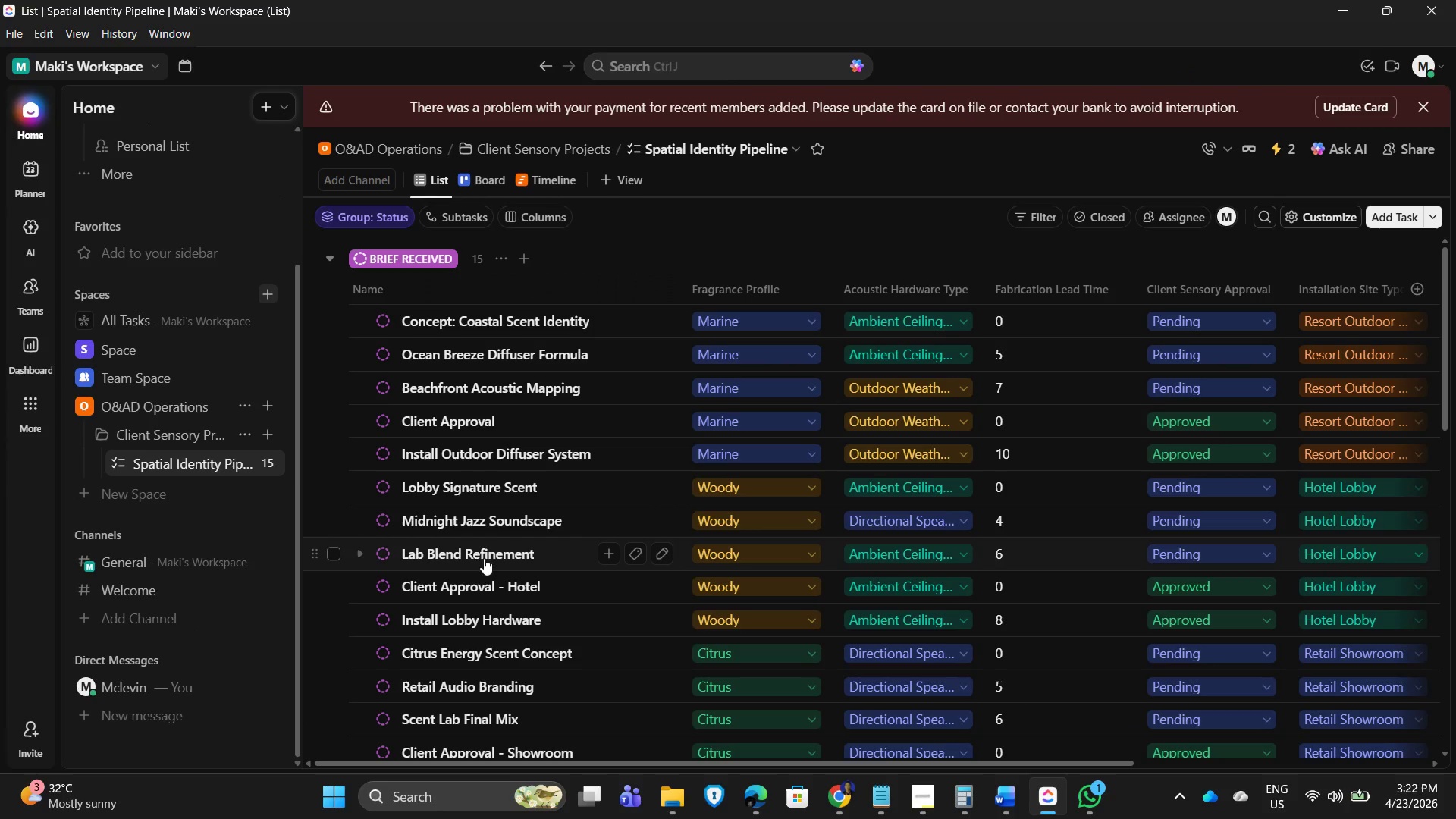 
scroll: coordinate [529, 535], scroll_direction: down, amount: 1.0
 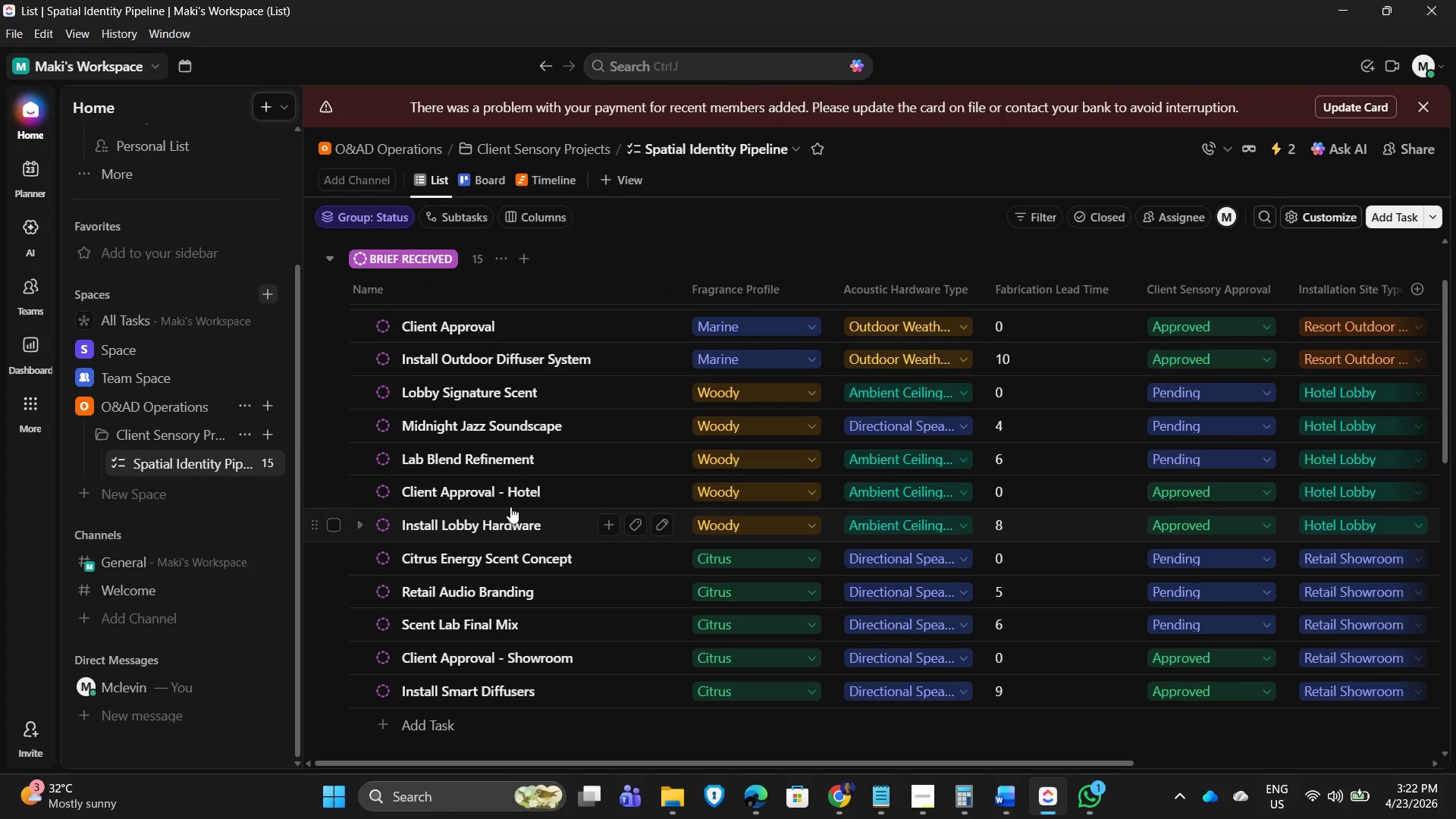 
scroll: coordinate [554, 489], scroll_direction: up, amount: 1.0
 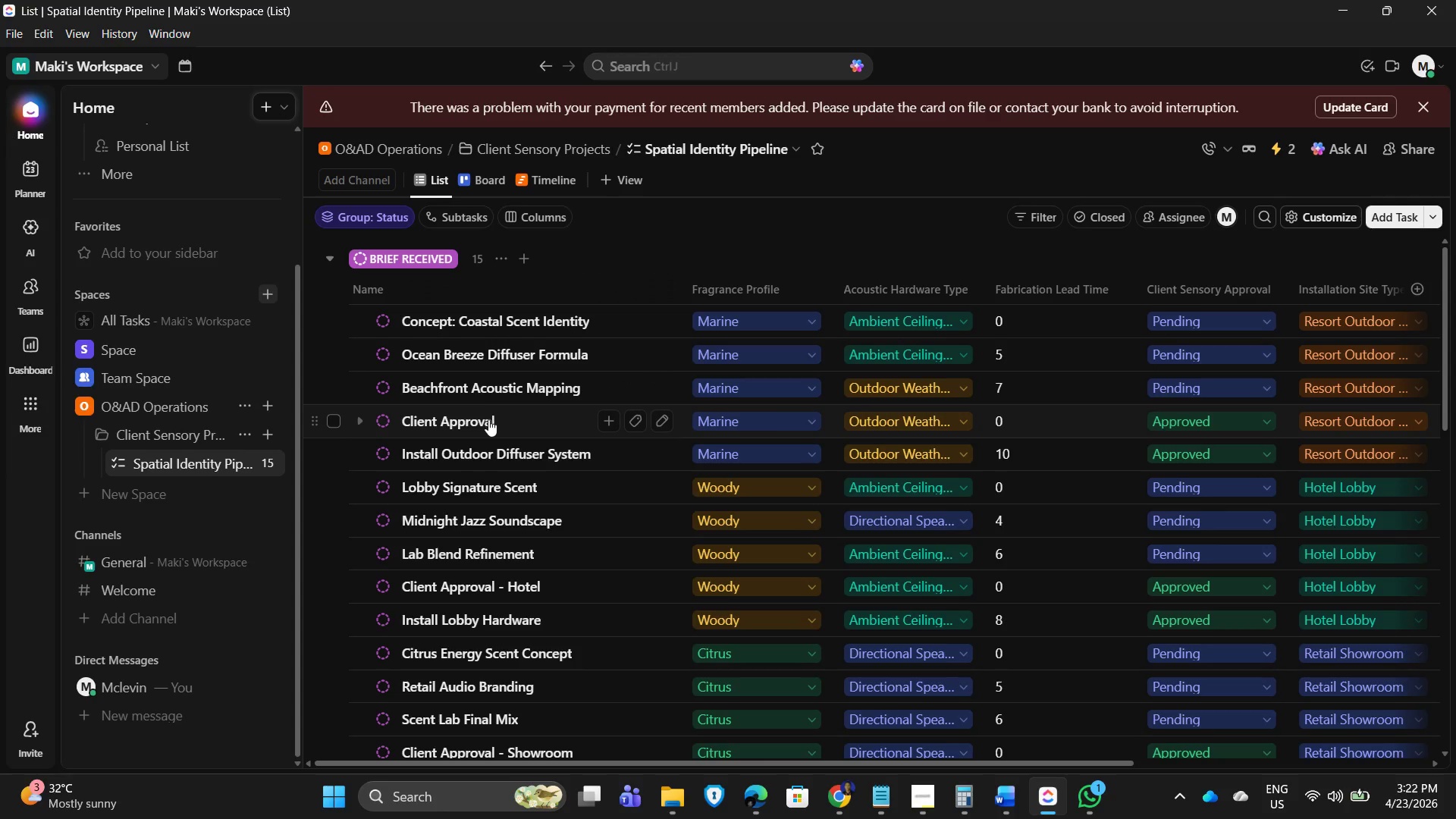 
left_click([500, 417])
 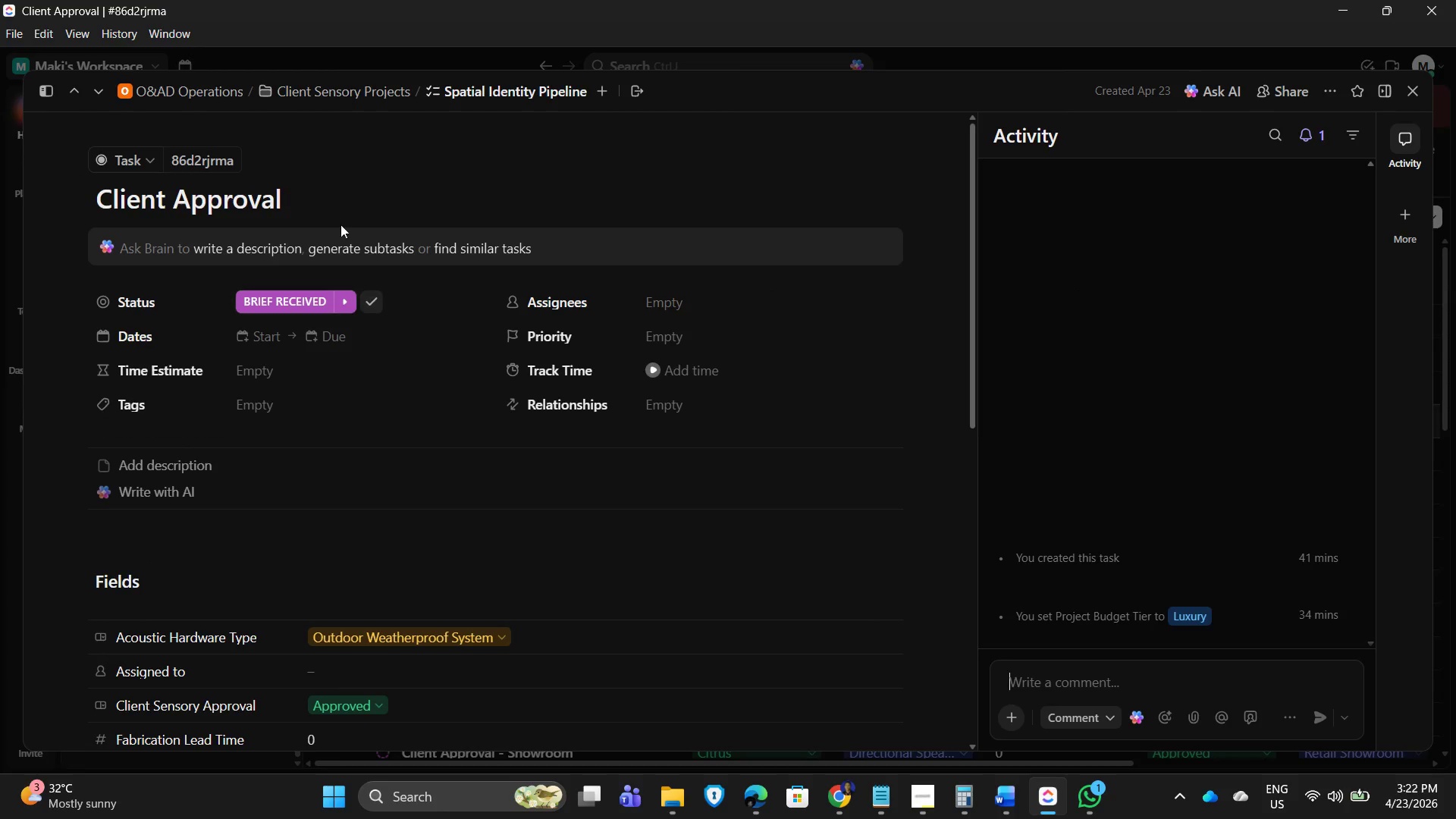 
mouse_move([253, 330])
 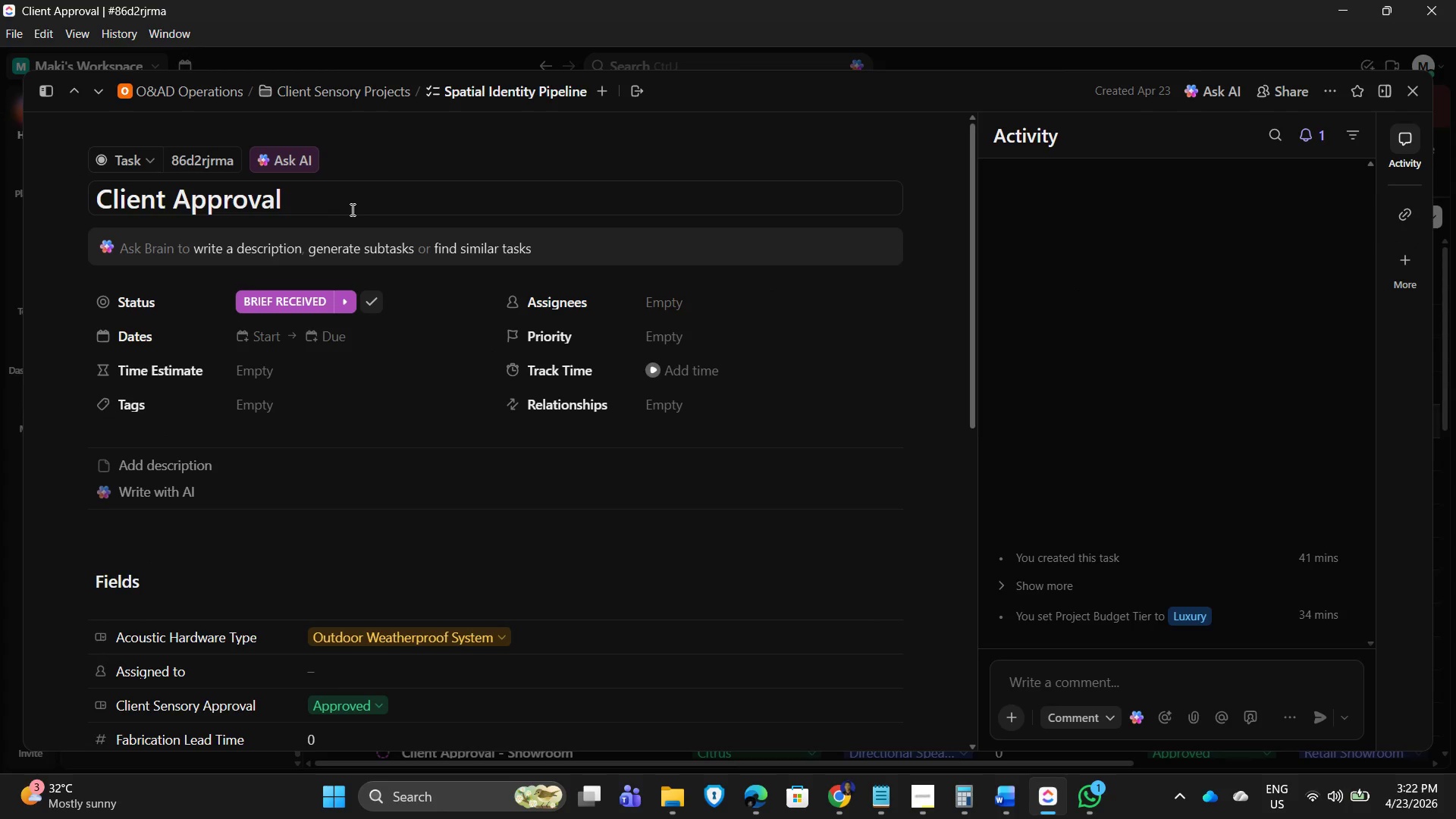 
type( - Resop)
key(Backspace)
type(rt)
 